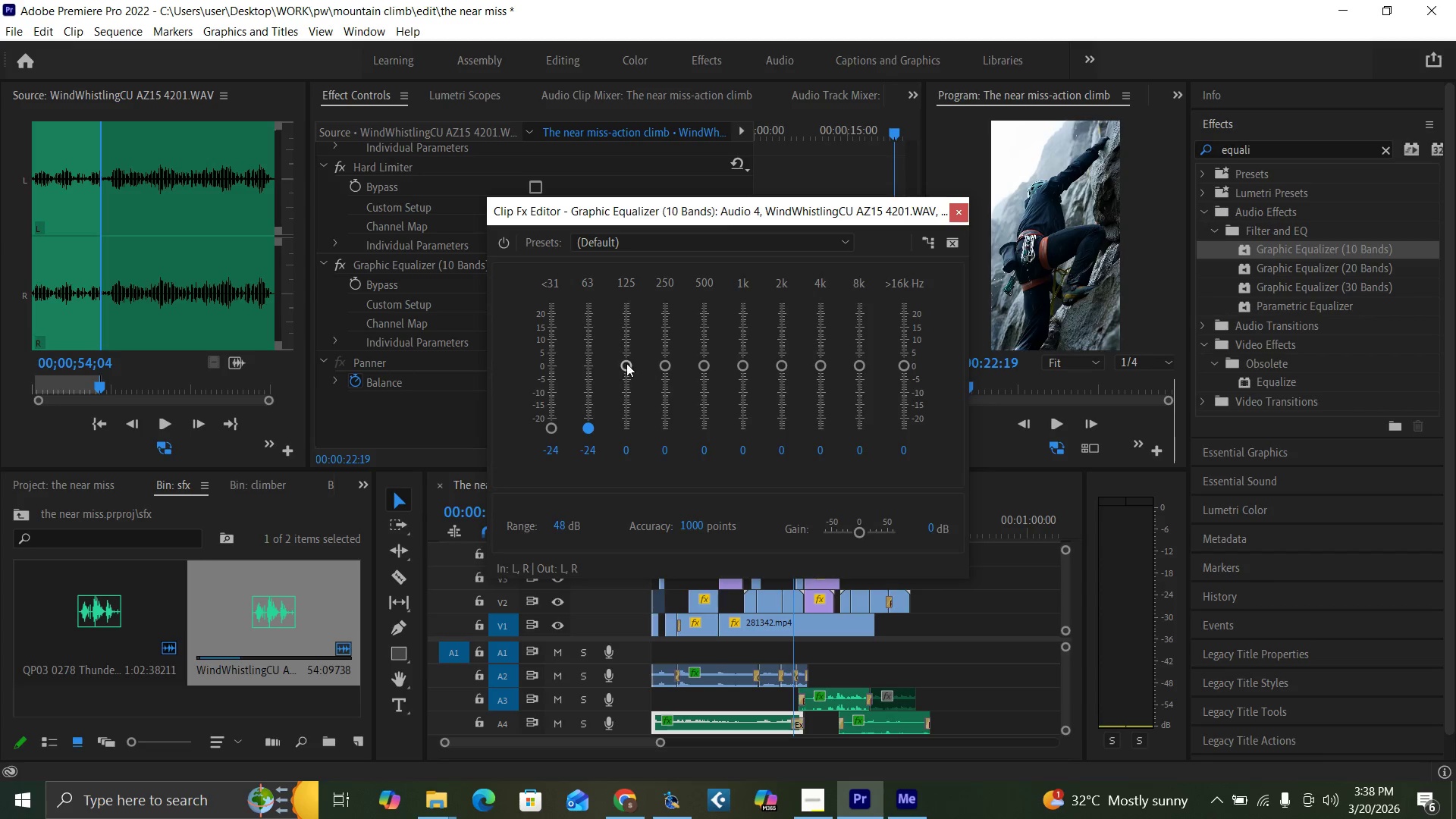 
left_click_drag(start_coordinate=[626, 363], to_coordinate=[648, 457])
 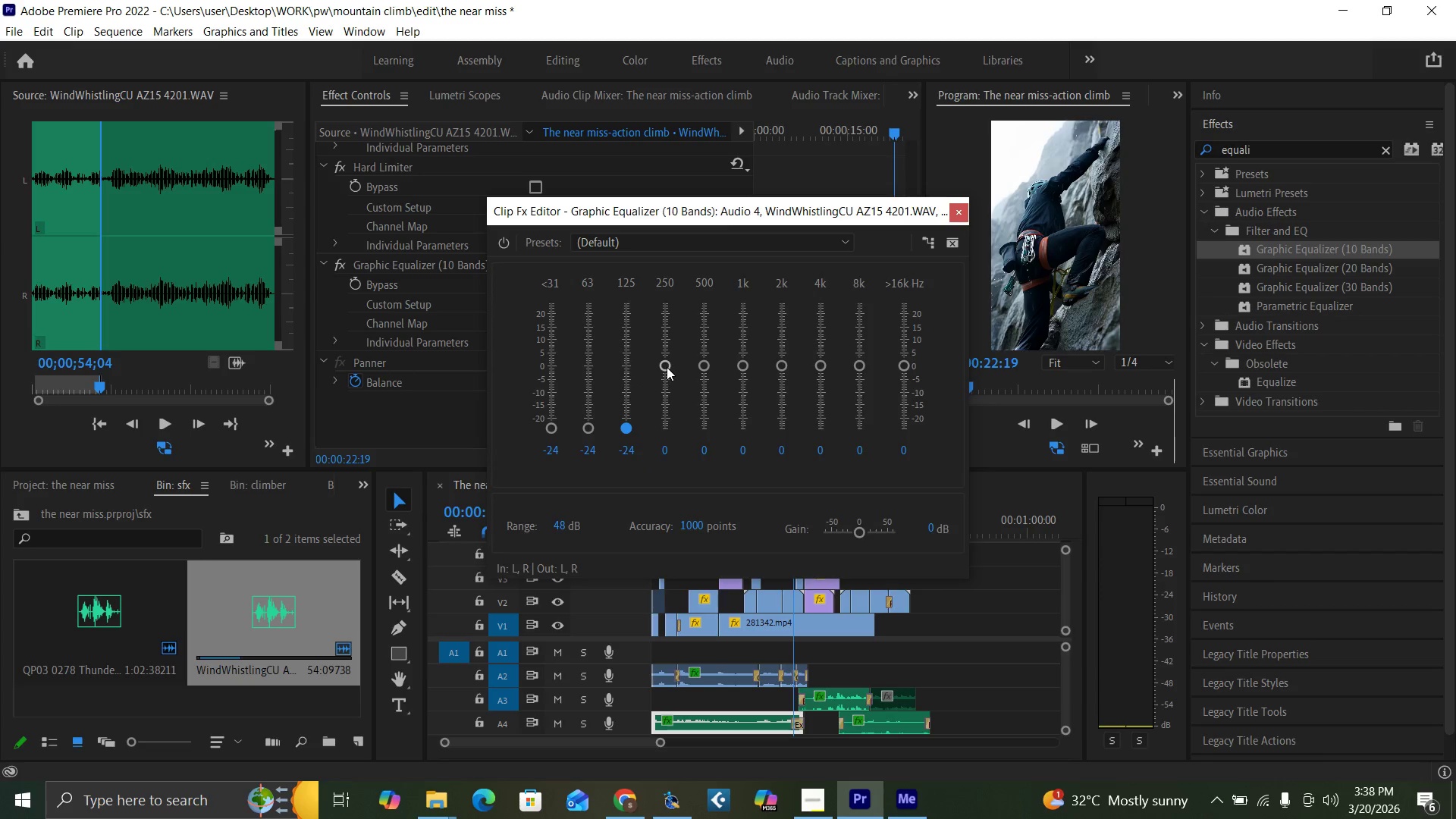 
left_click_drag(start_coordinate=[667, 367], to_coordinate=[689, 460])
 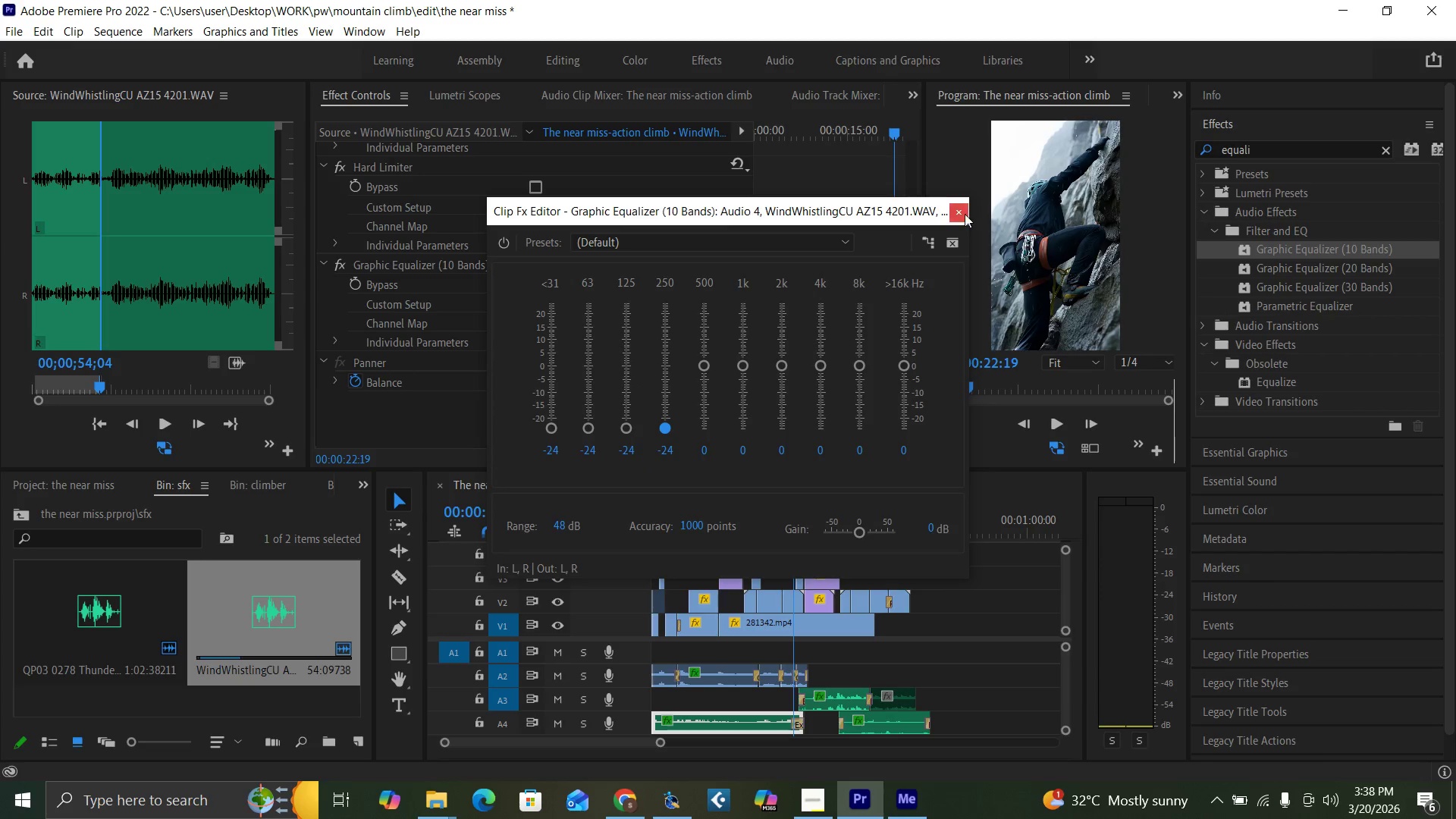 
left_click([961, 214])
 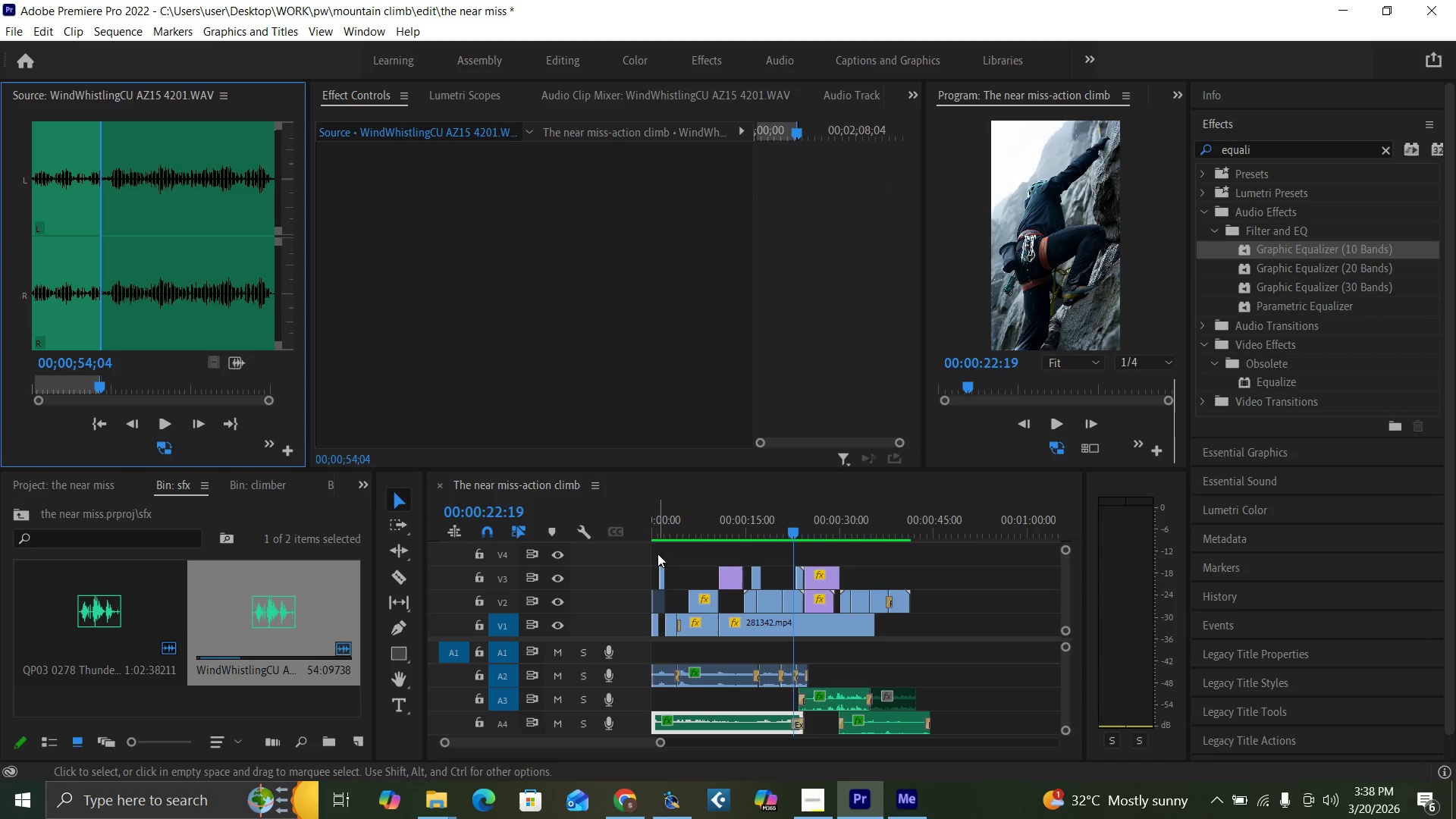 
left_click_drag(start_coordinate=[670, 525], to_coordinate=[642, 557])
 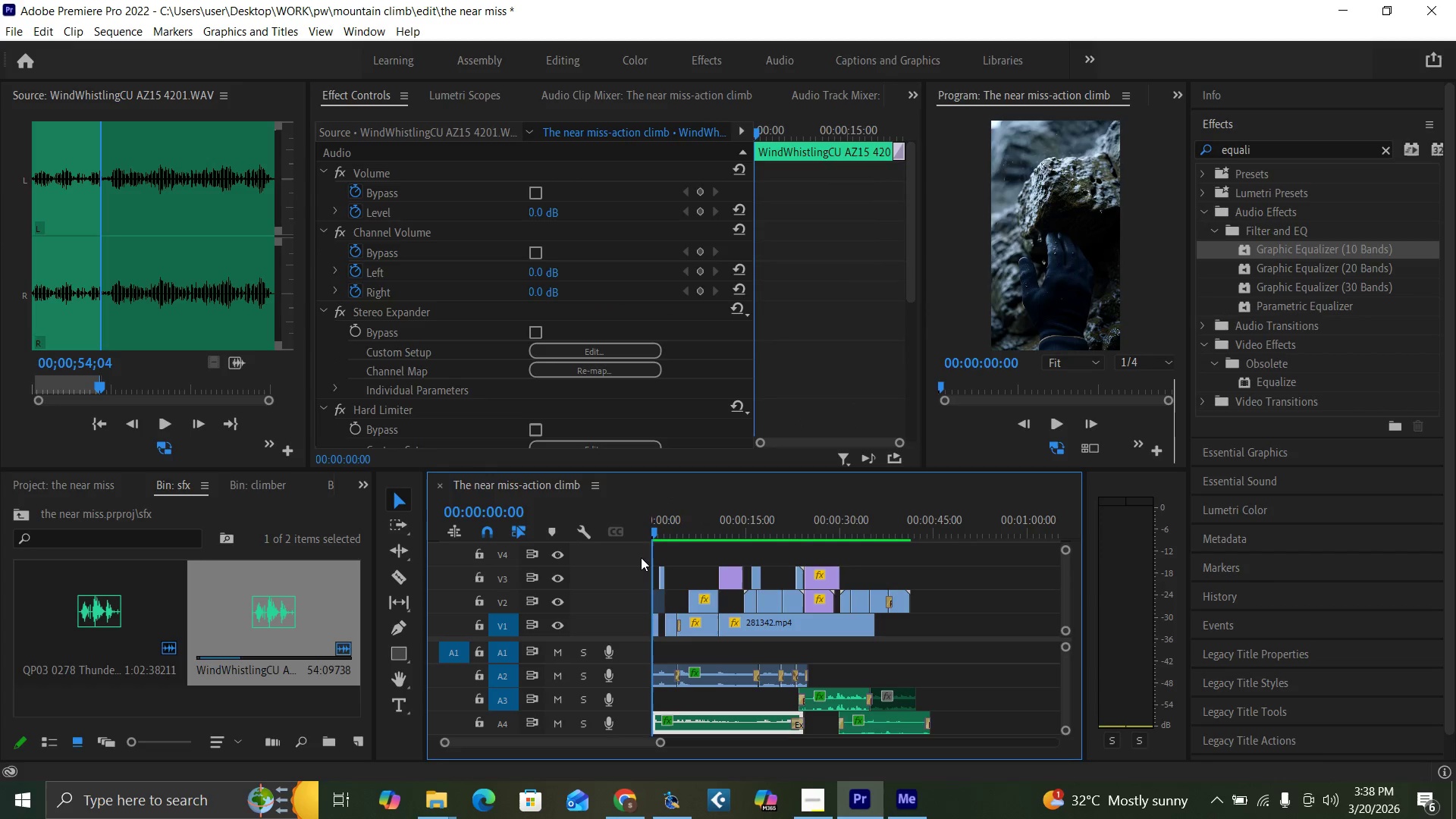 
key(Space)
 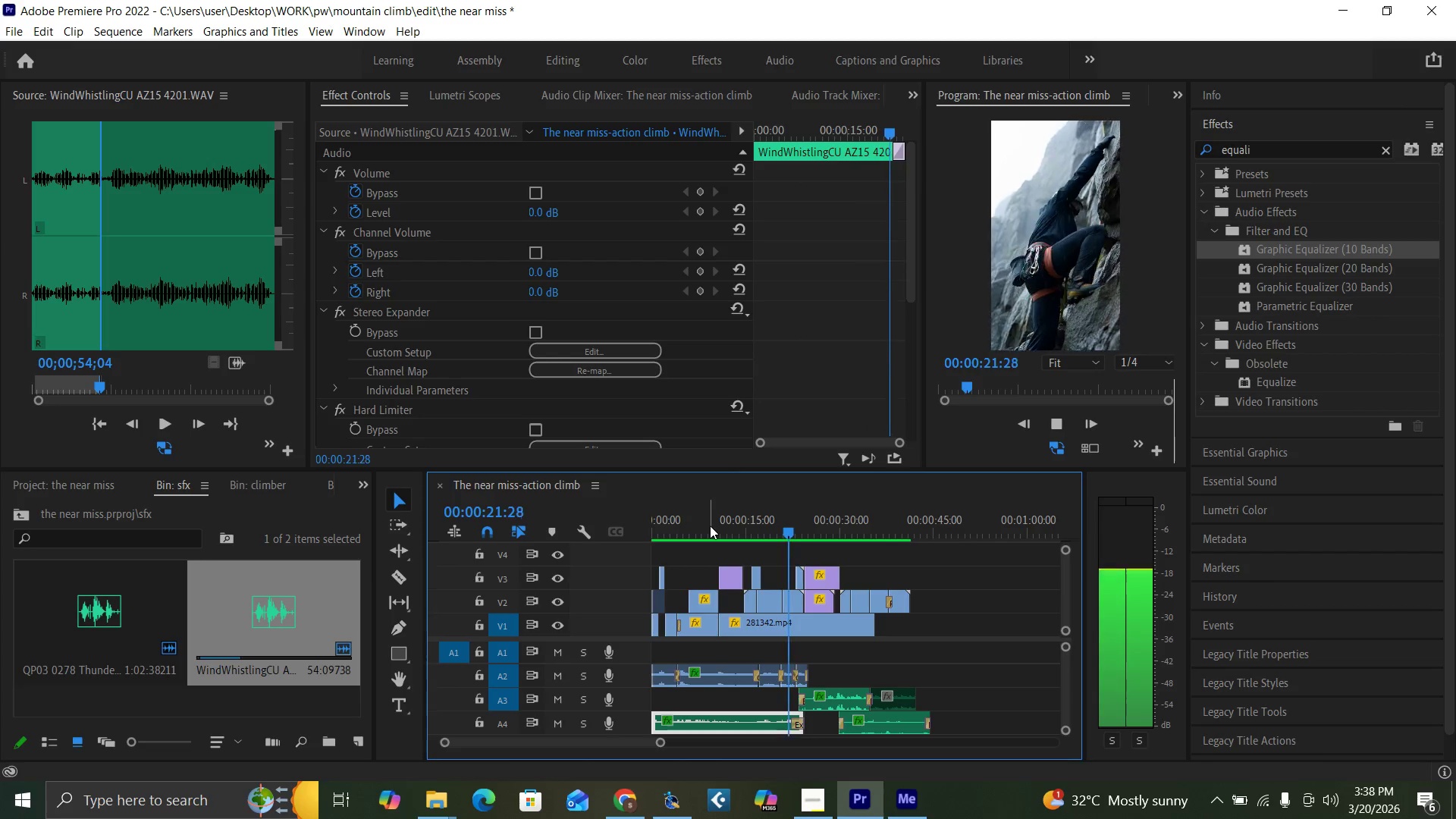 
wait(27.69)
 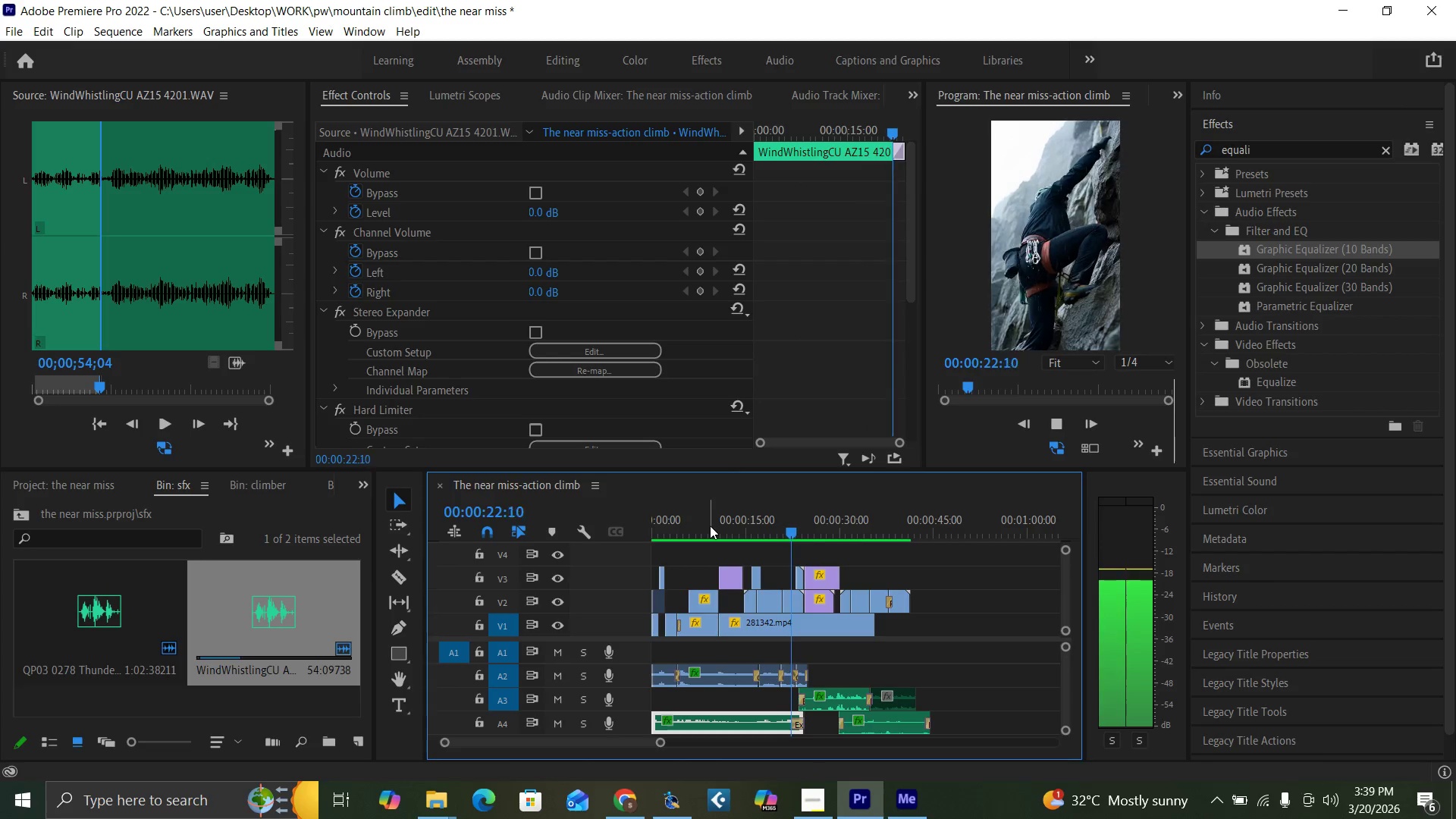 
key(Control+S)
 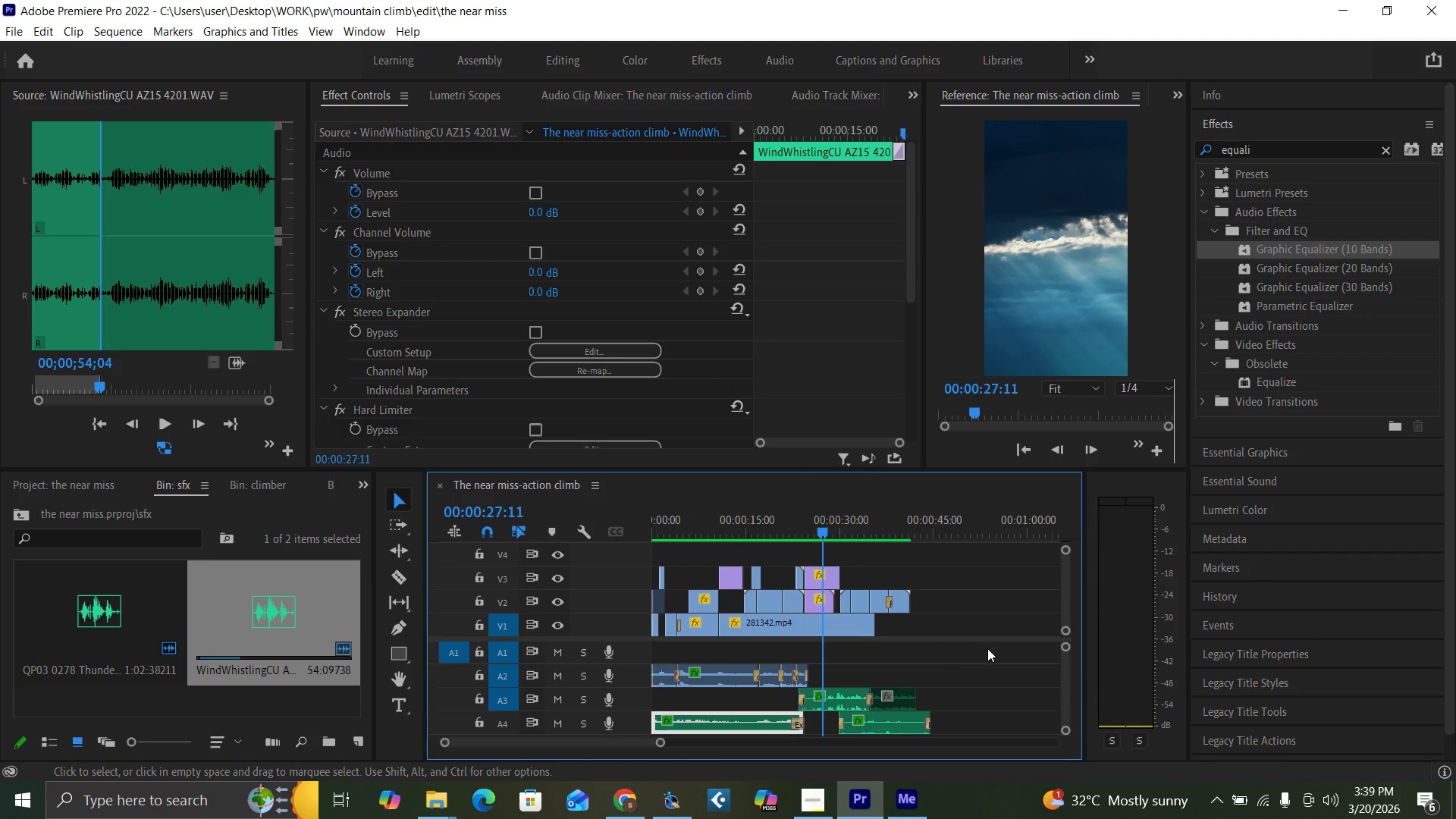 
left_click_drag(start_coordinate=[1065, 686], to_coordinate=[1067, 693])
 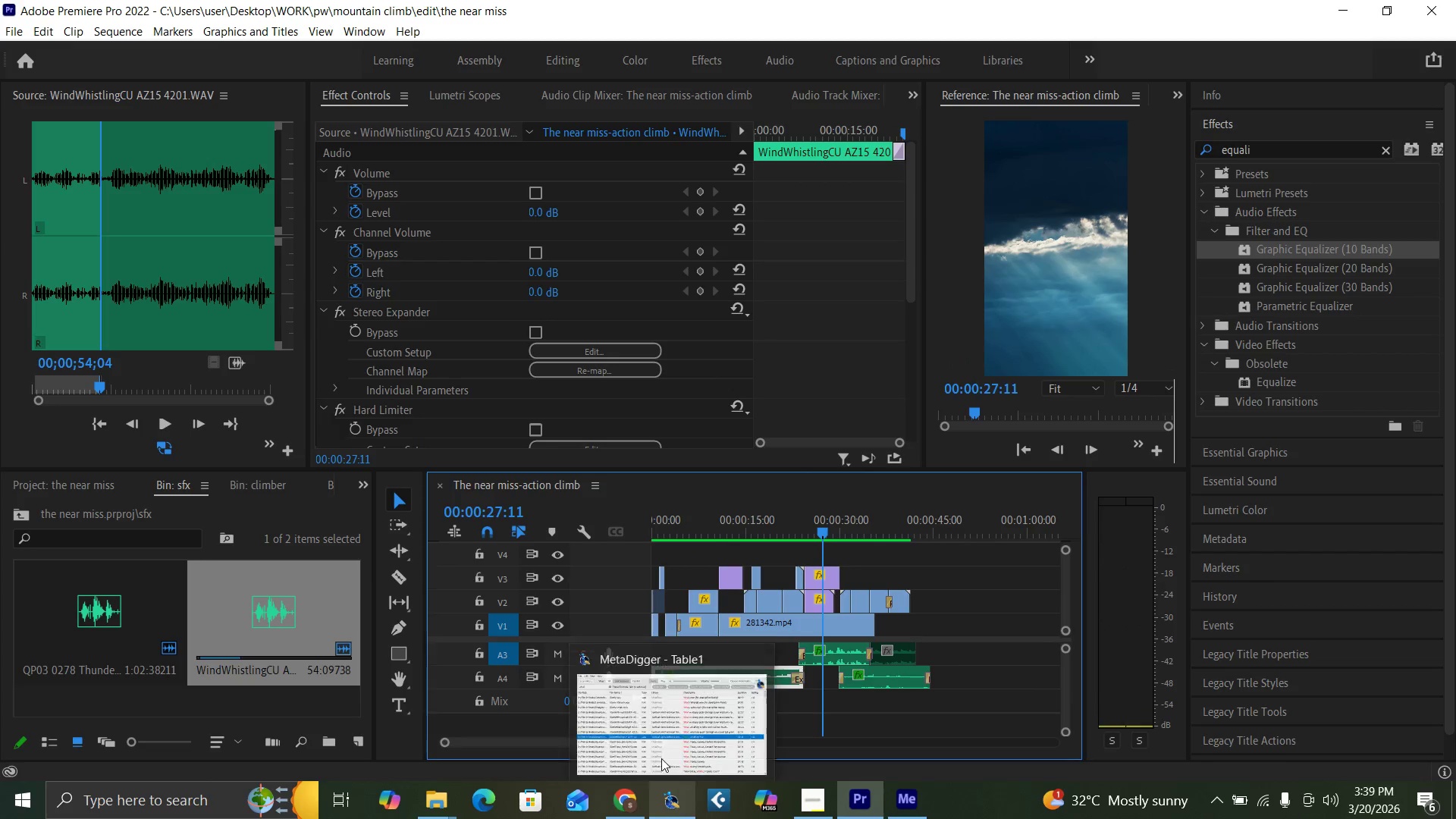 
left_click_drag(start_coordinate=[667, 529], to_coordinate=[632, 569])
 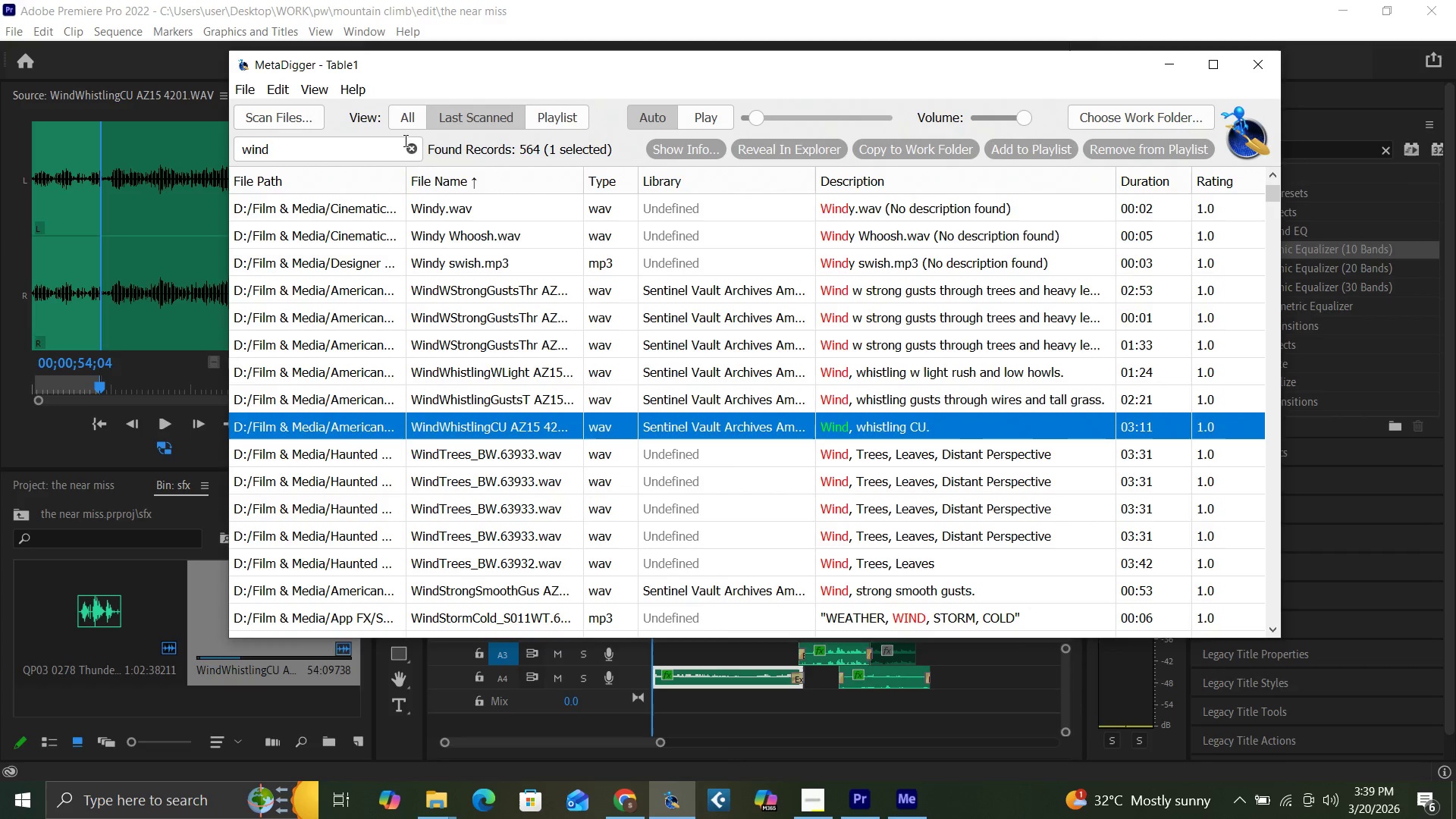 
double_click([385, 149])
 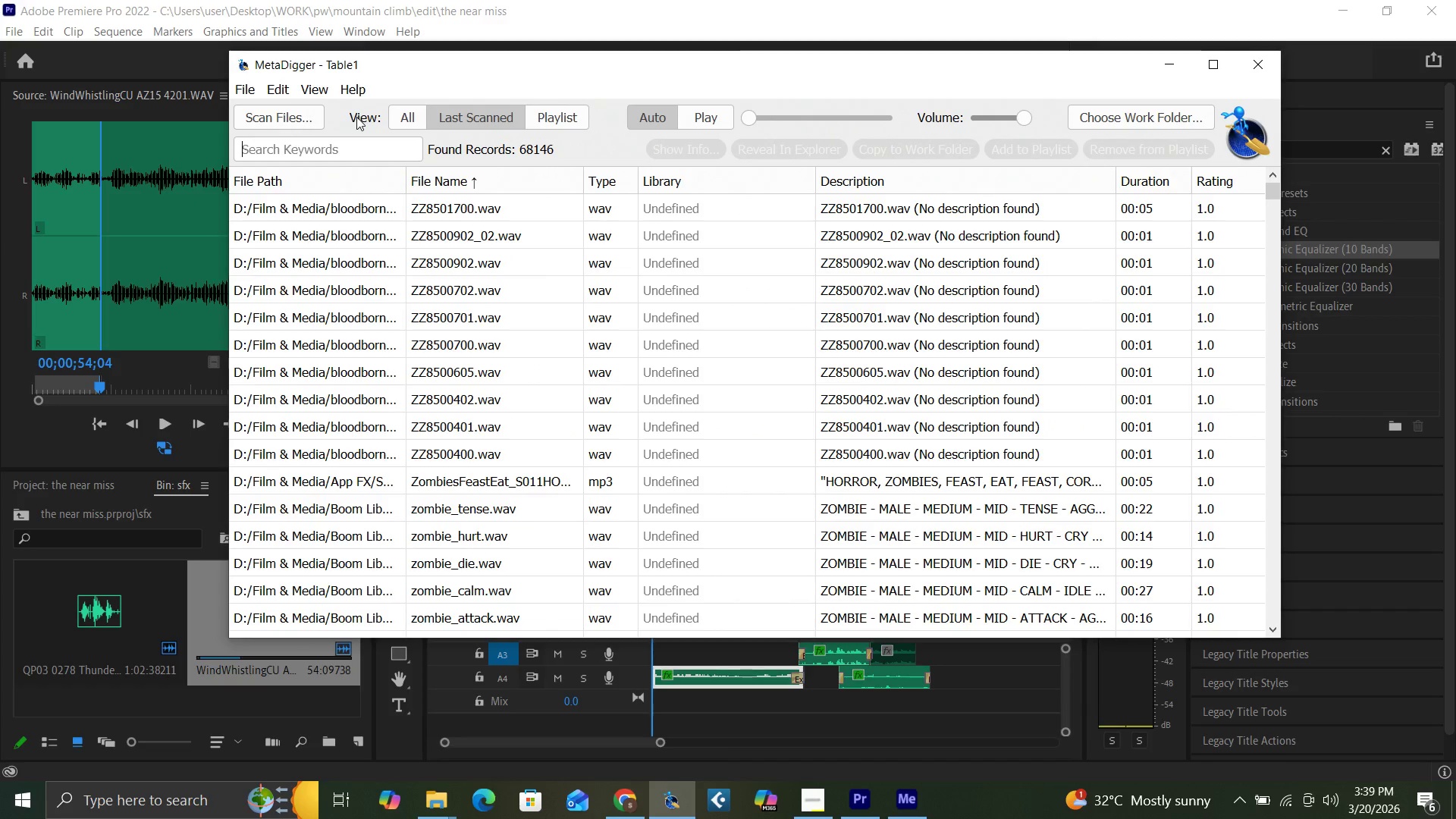 
type(rock climnb)
key(Backspace)
key(Backspace)
type(brock grab)
key(Backspace)
key(Backspace)
key(Backspace)
key(Backspace)
type(hand touchtock)
key(Backspace)
type(h rock)
key(Backspace)
key(Backspace)
key(Backspace)
key(Backspace)
key(Backspace)
key(Backspace)
key(Backspace)
type(uch rock)
key(Backspace)
key(Backspace)
type(stone)
key(Backspace)
key(Backspace)
key(Backspace)
key(Backspace)
key(Backspace)
 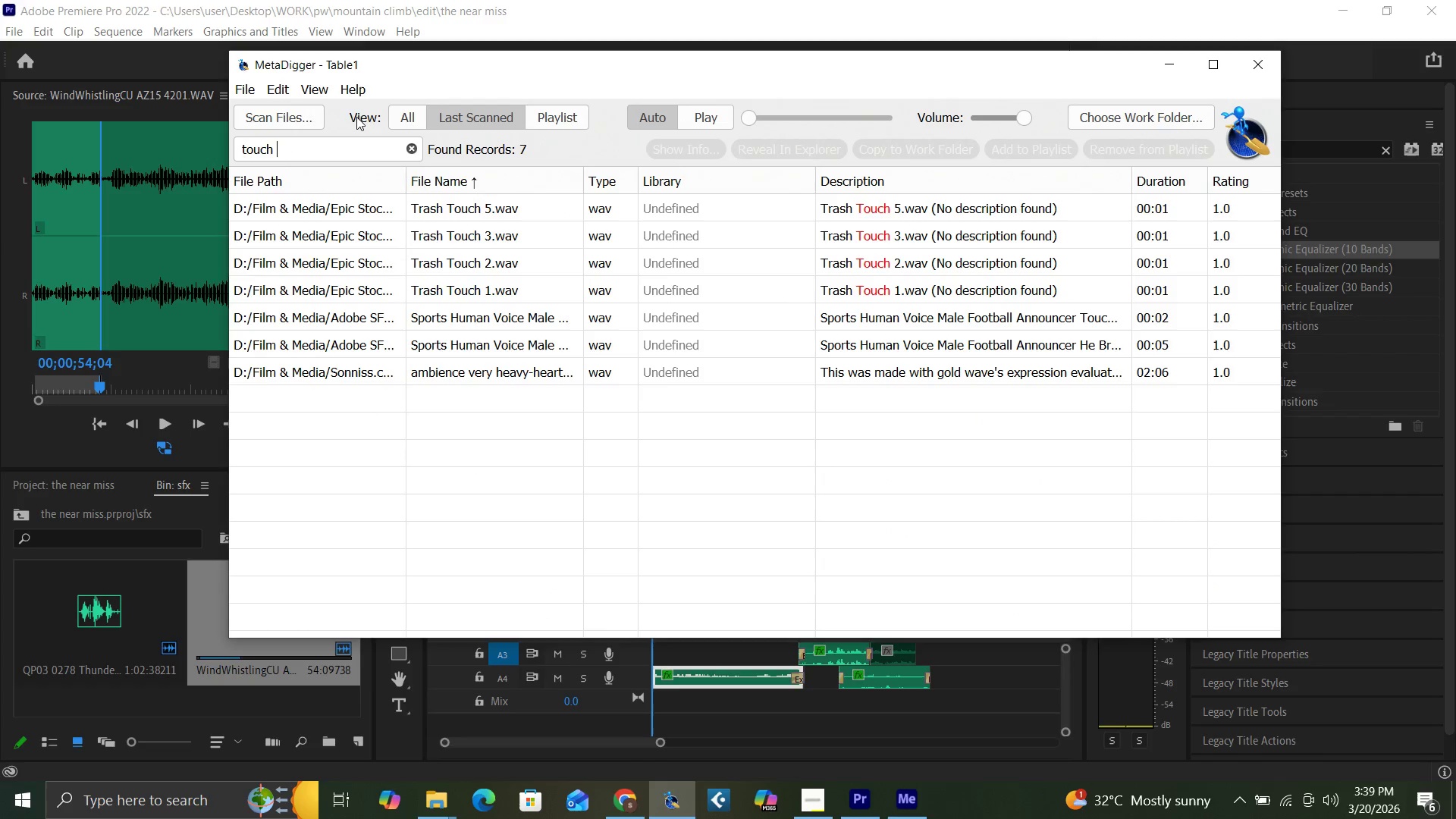 
left_click([464, 206])
 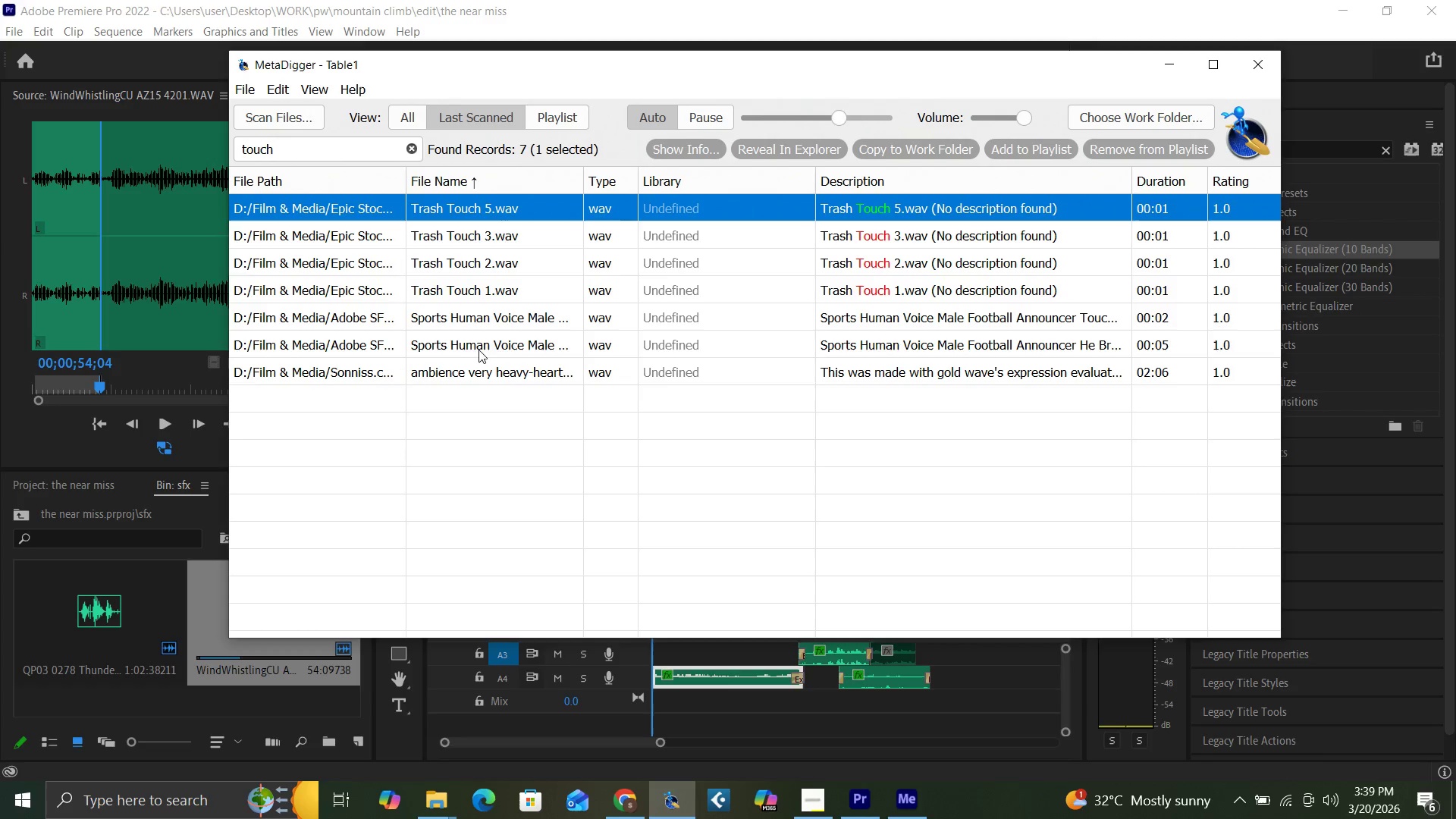 
left_click([485, 346])
 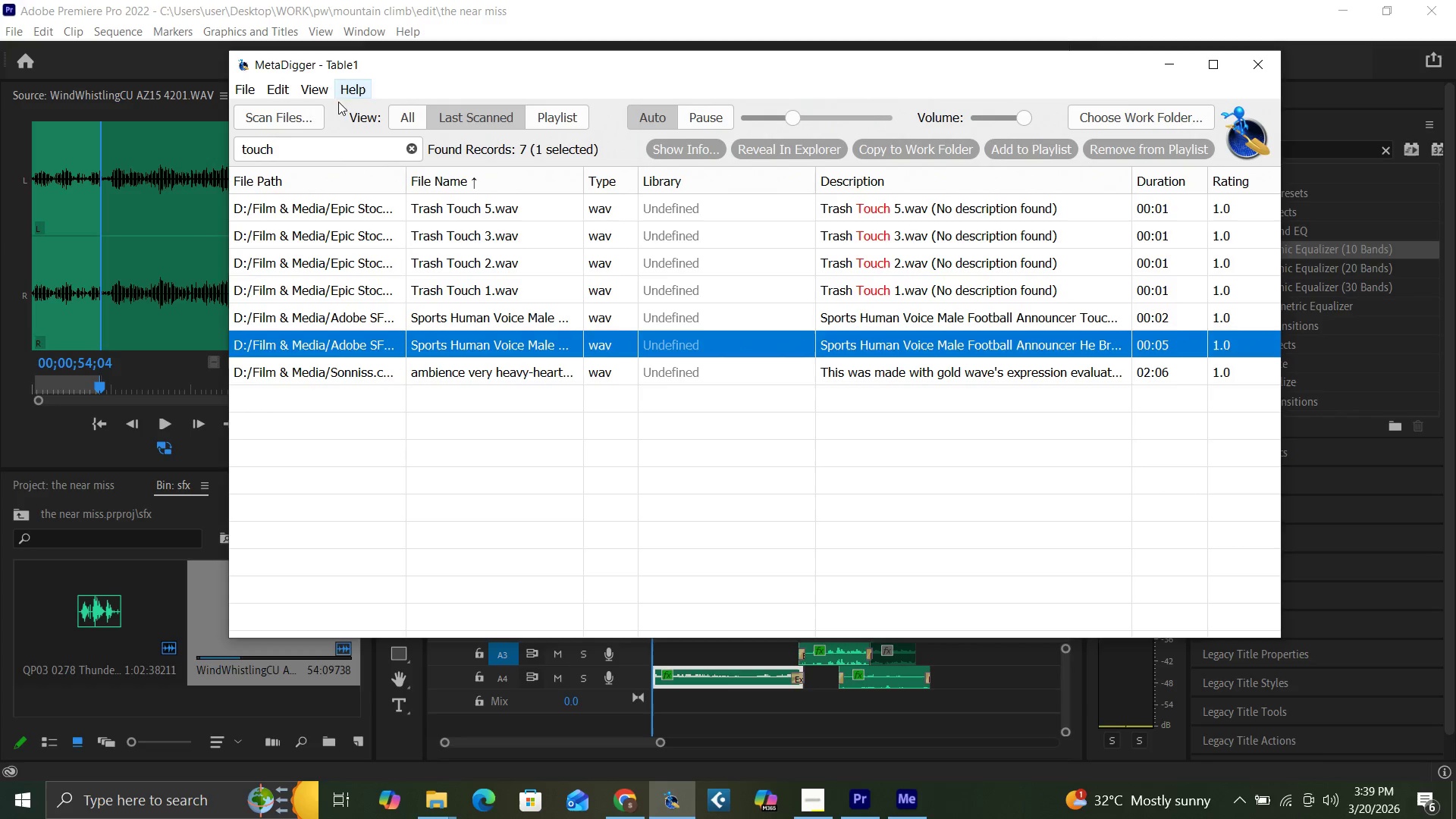 
left_click([289, 150])
 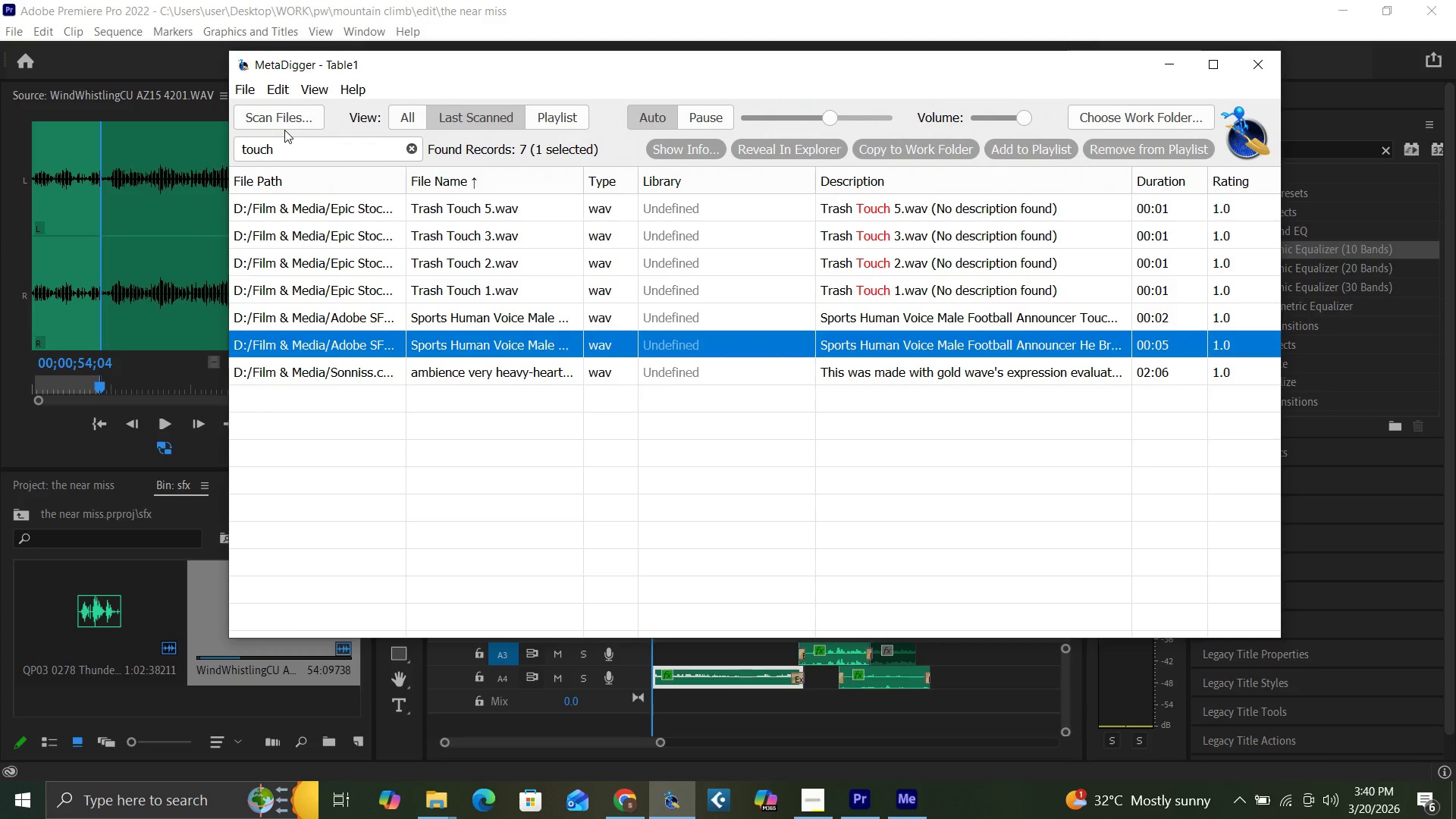 
hold_key(key=Backspace, duration=0.98)
 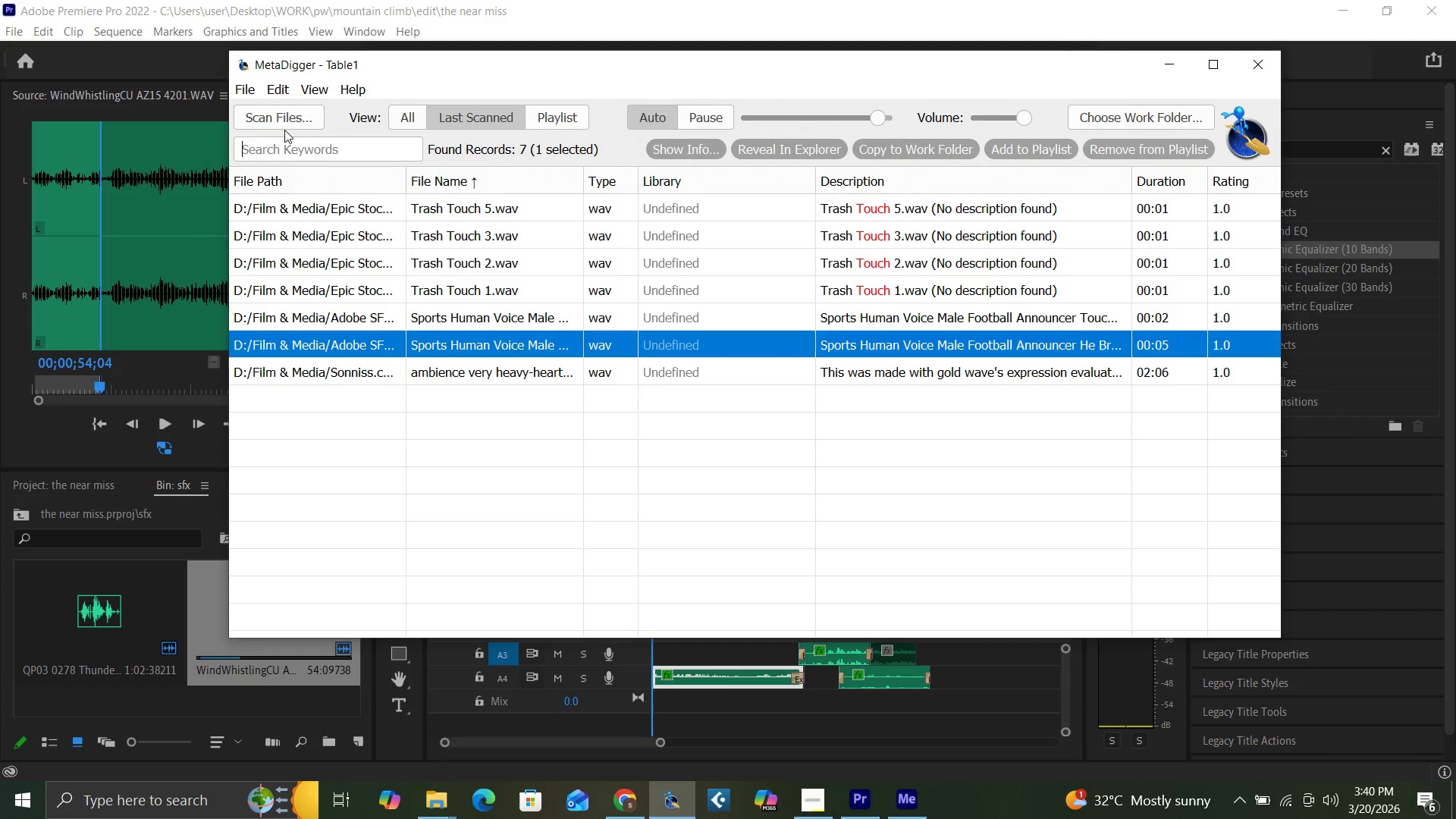 
type(climb)
 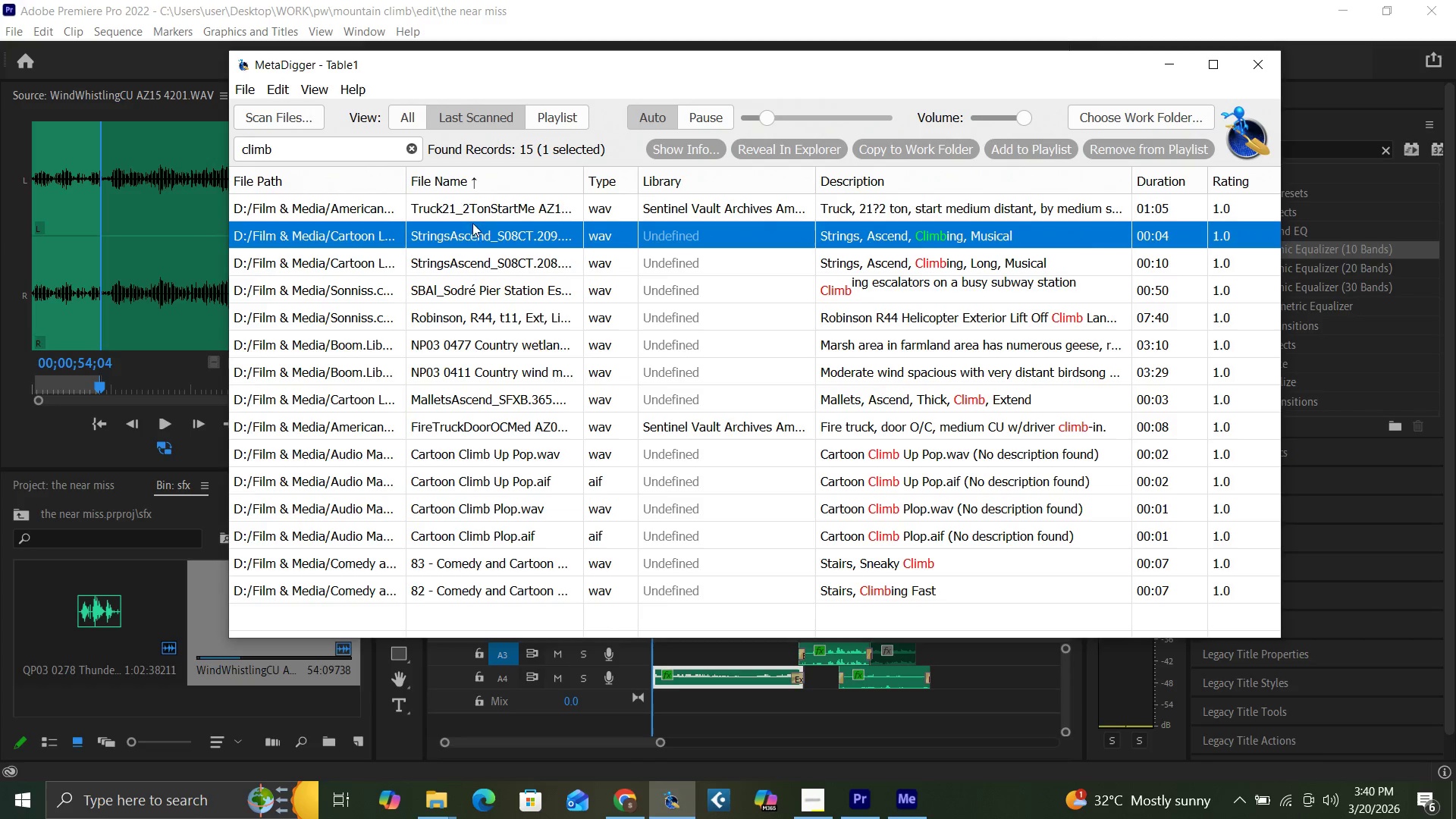 
left_click([465, 460])
 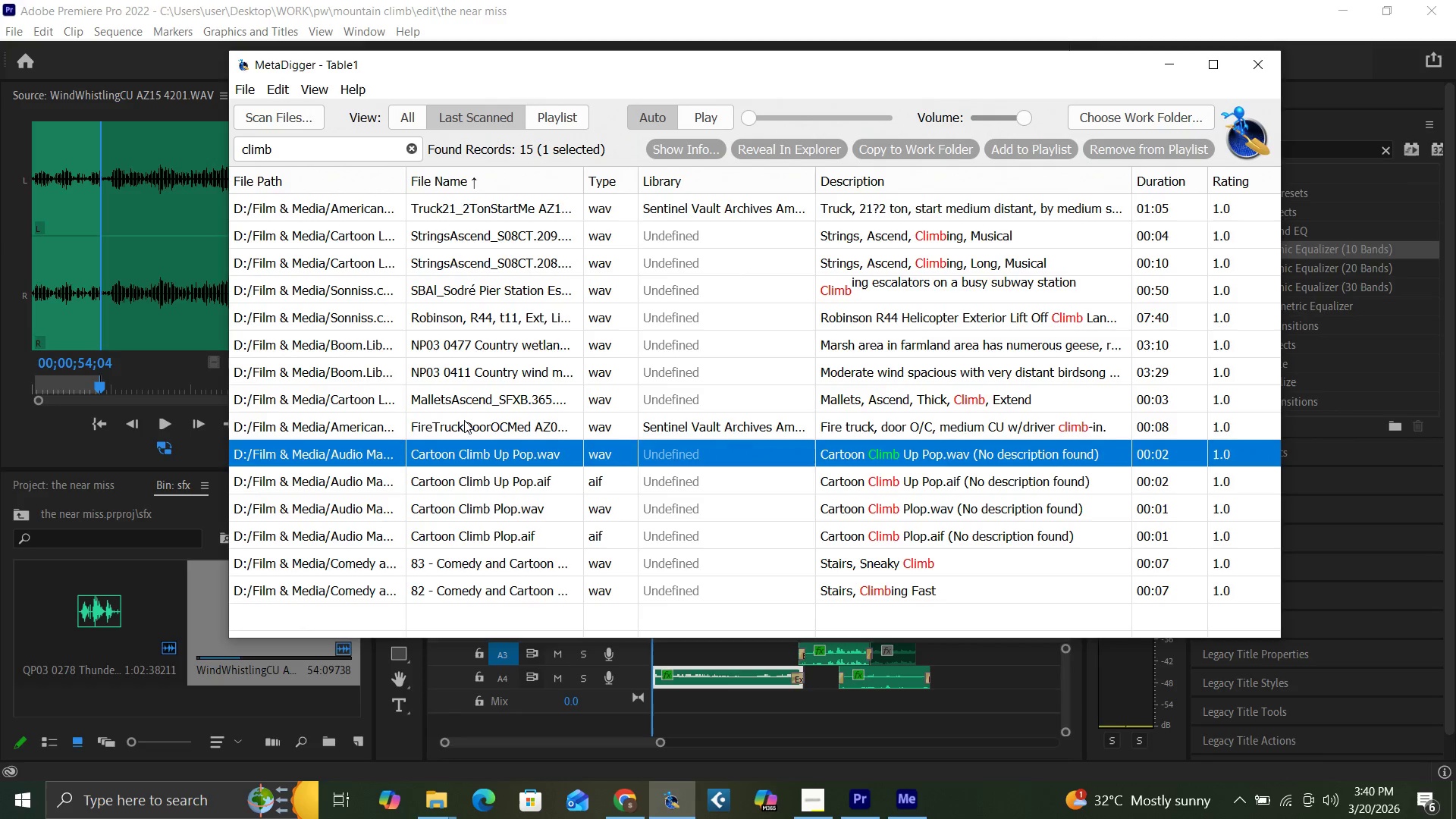 
left_click([452, 397])
 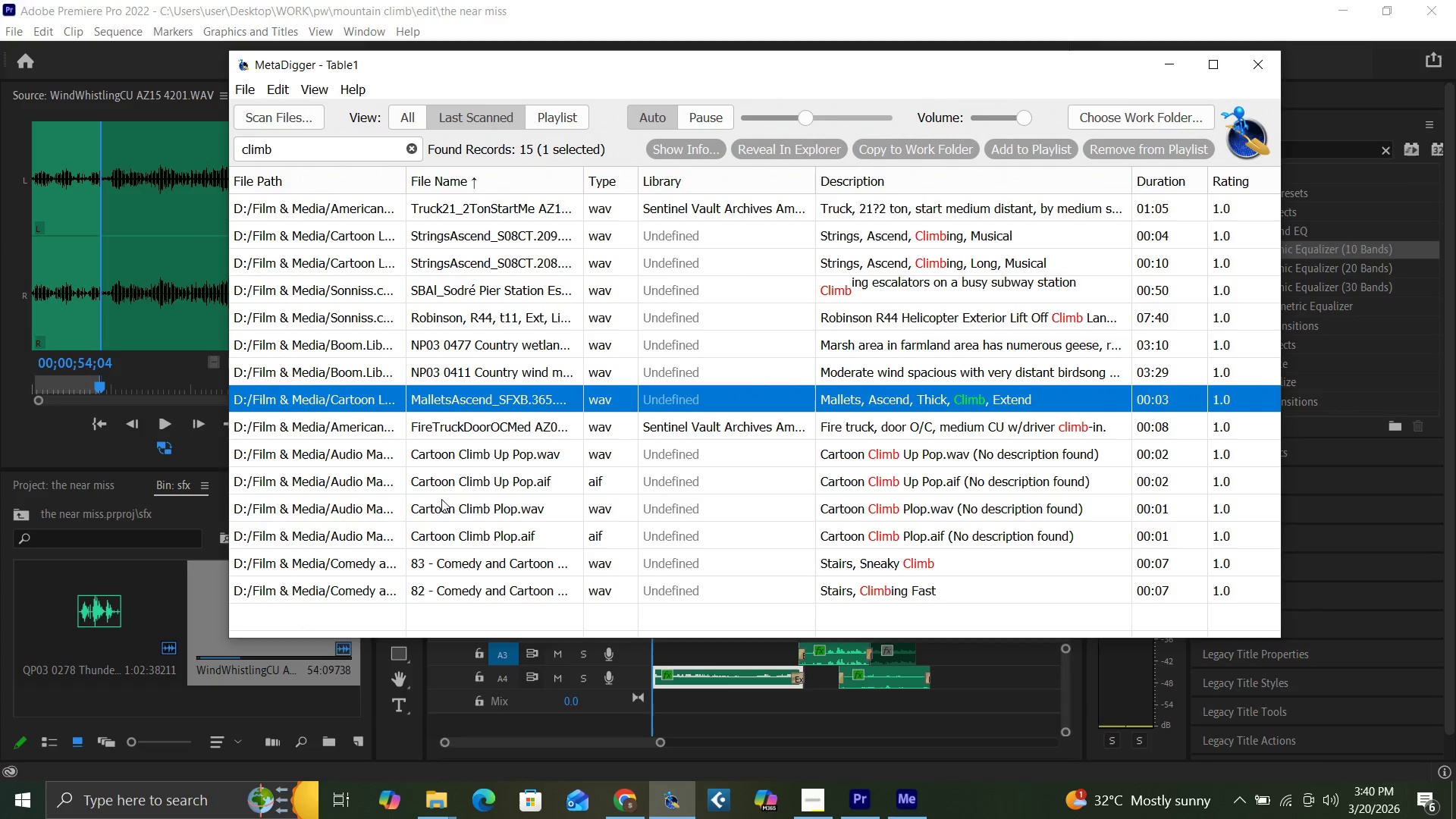 
left_click([460, 539])
 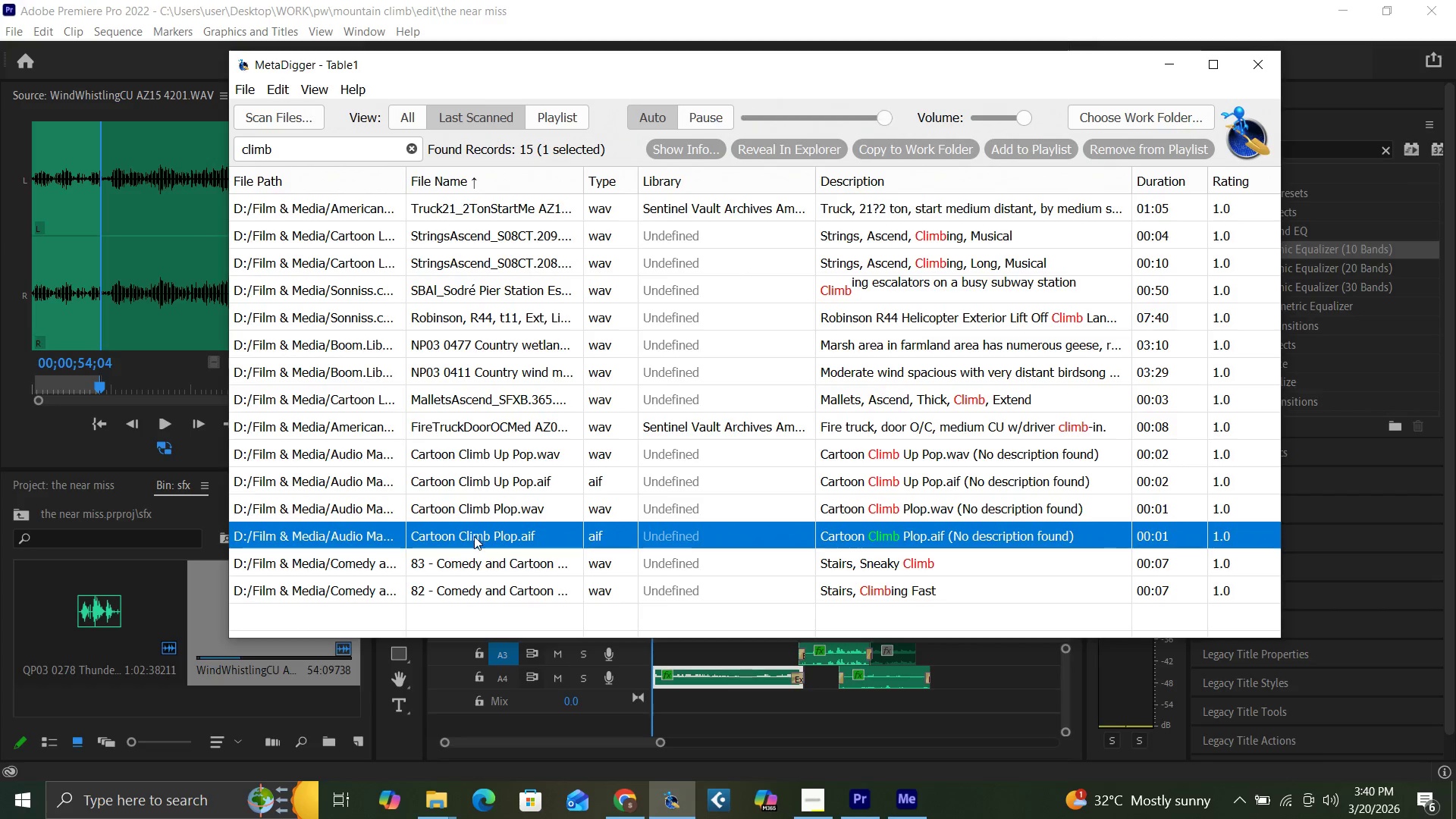 
scroll: coordinate [488, 532], scroll_direction: down, amount: 3.0
 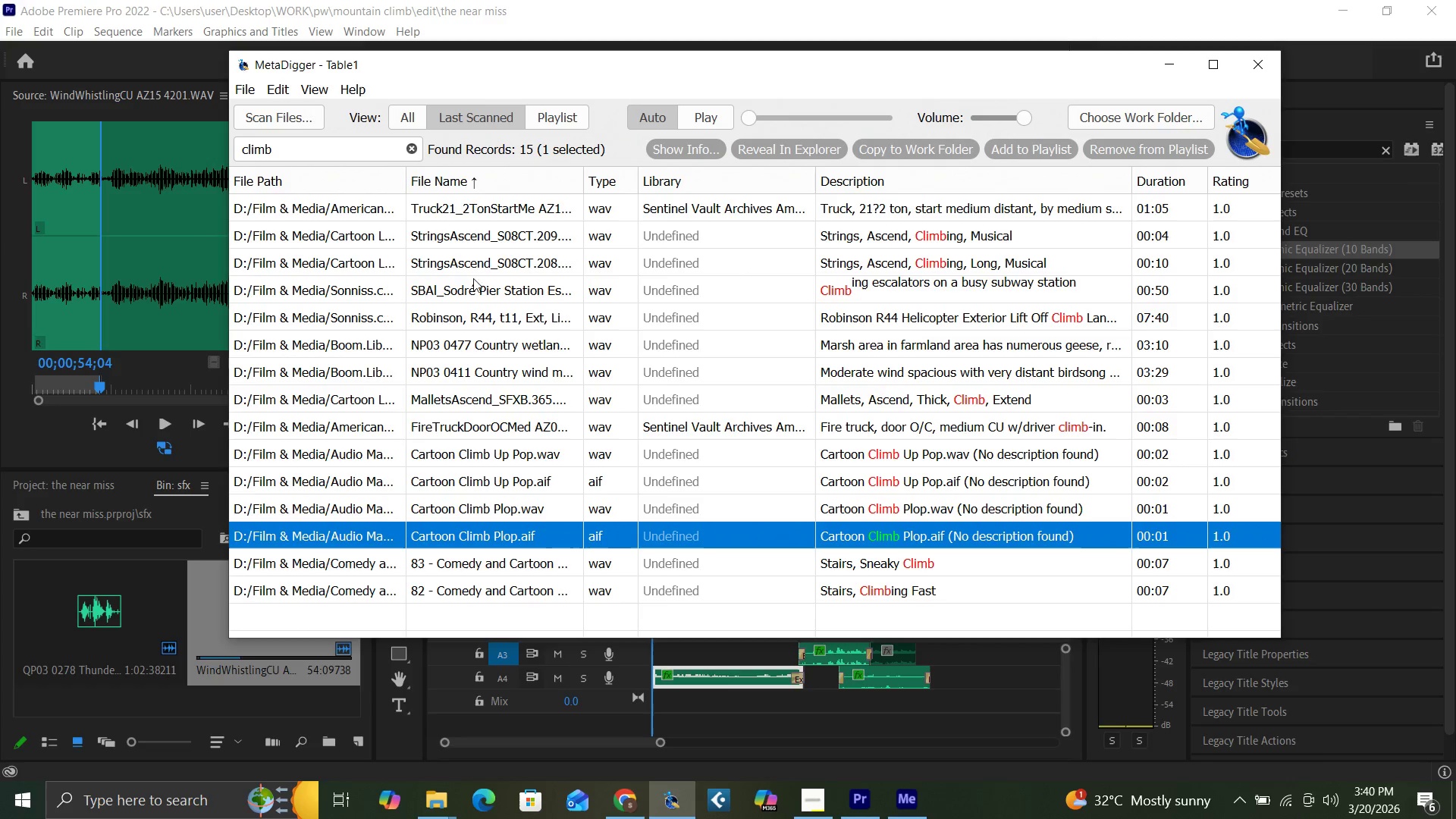 
left_click([488, 289])
 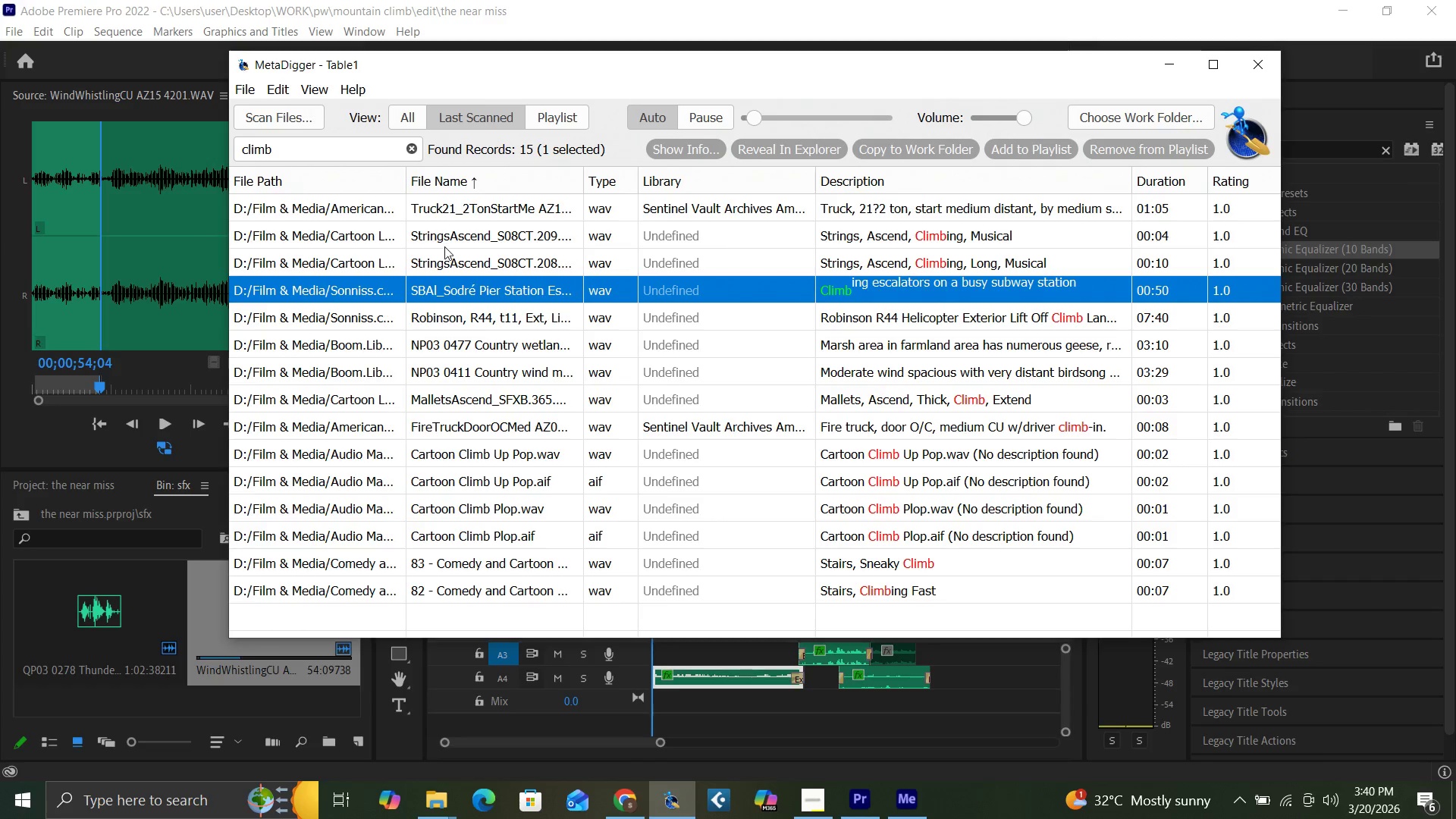 
left_click([458, 204])
 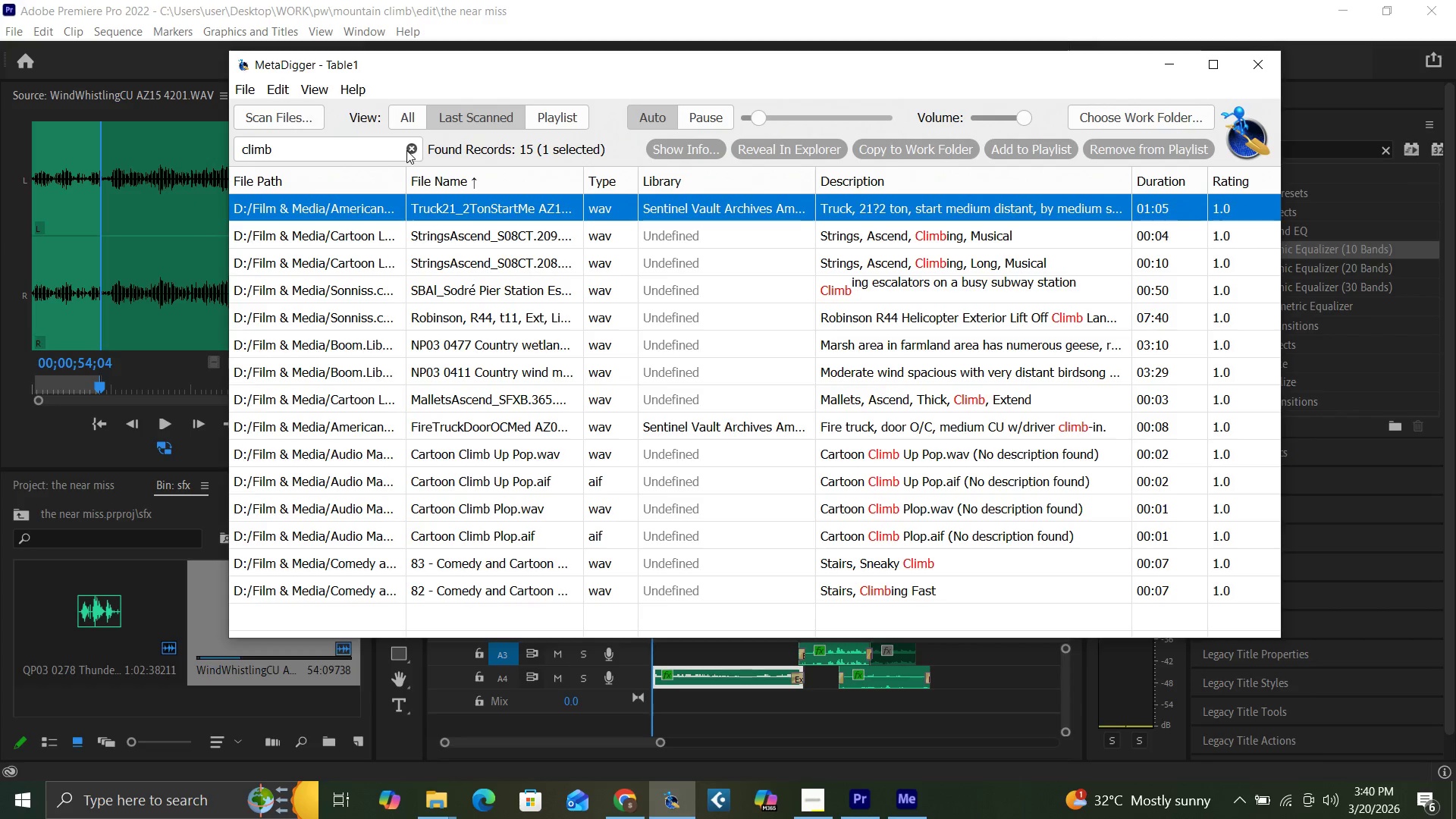 
wait(6.5)
 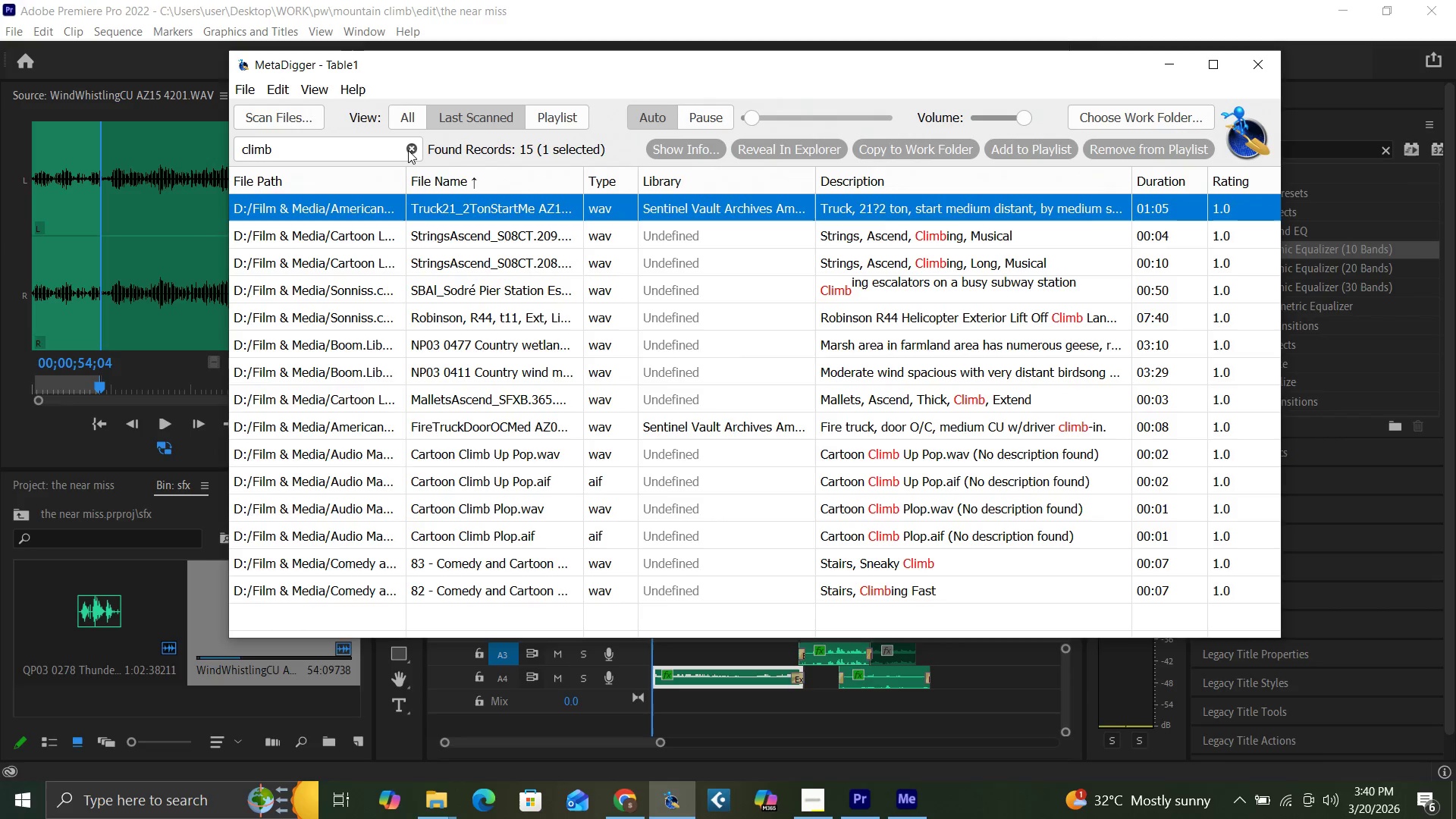 
left_click([375, 146])
 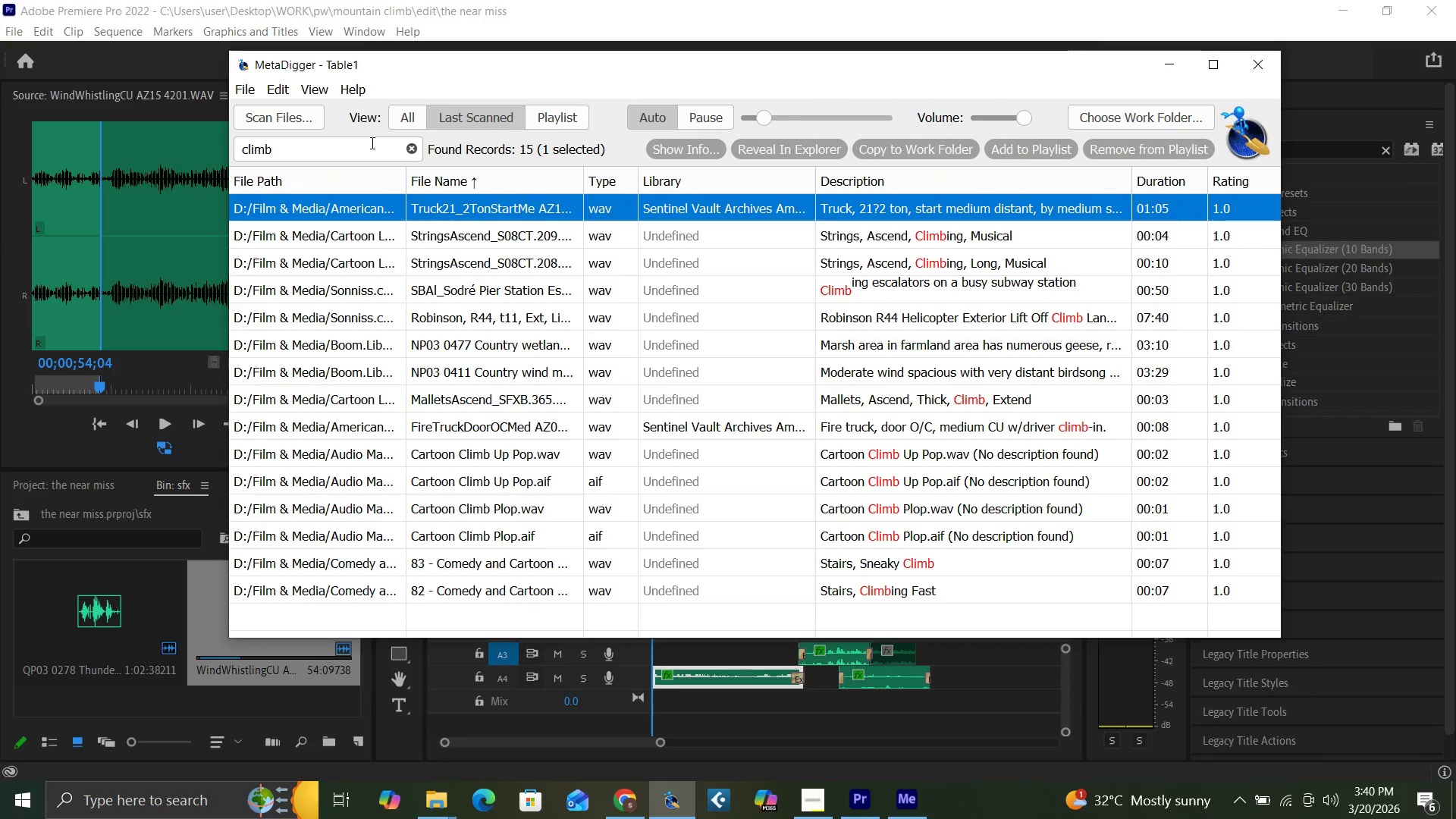 
hold_key(key=Backspace, duration=0.97)
 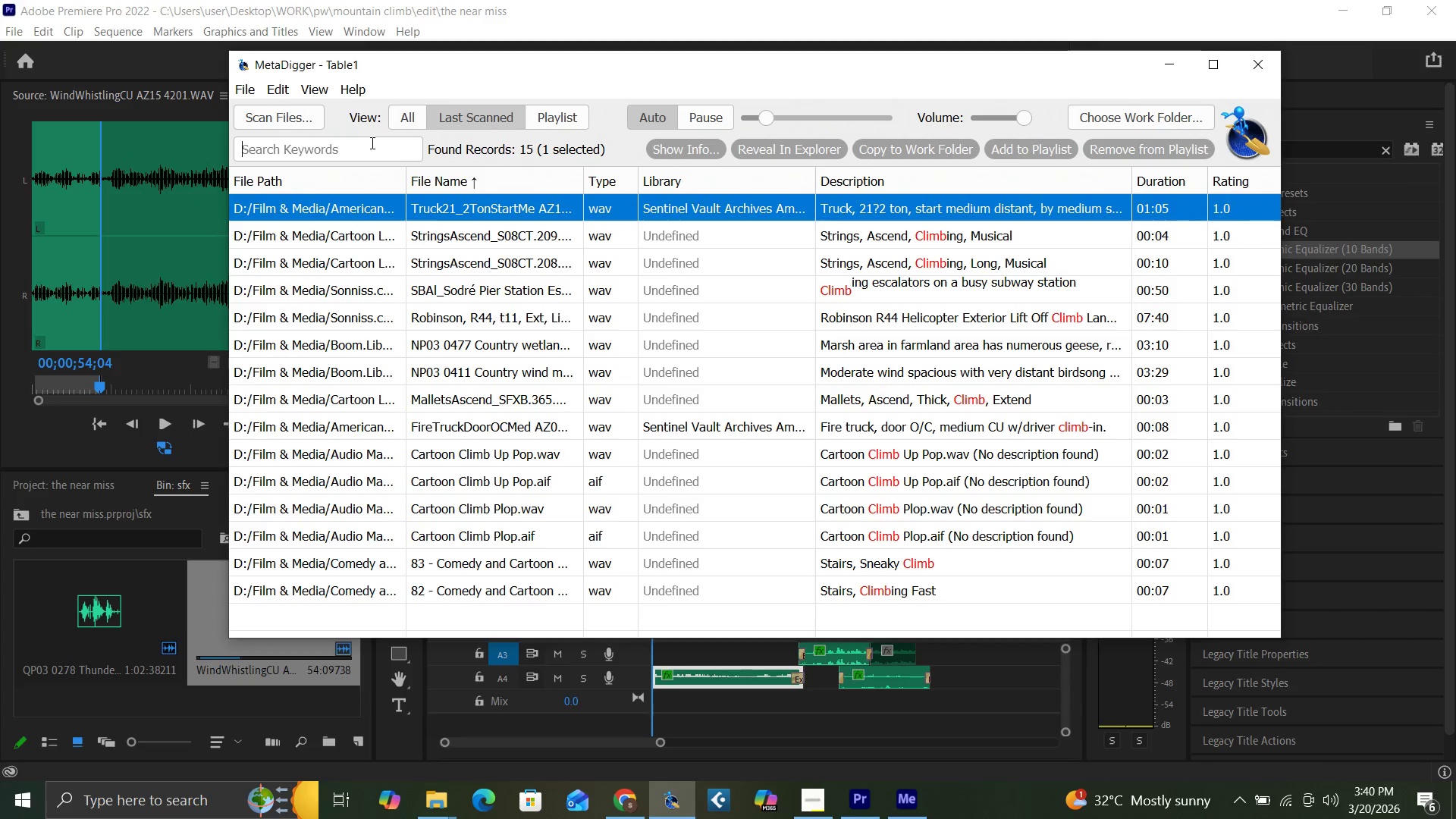 
type(rock)
 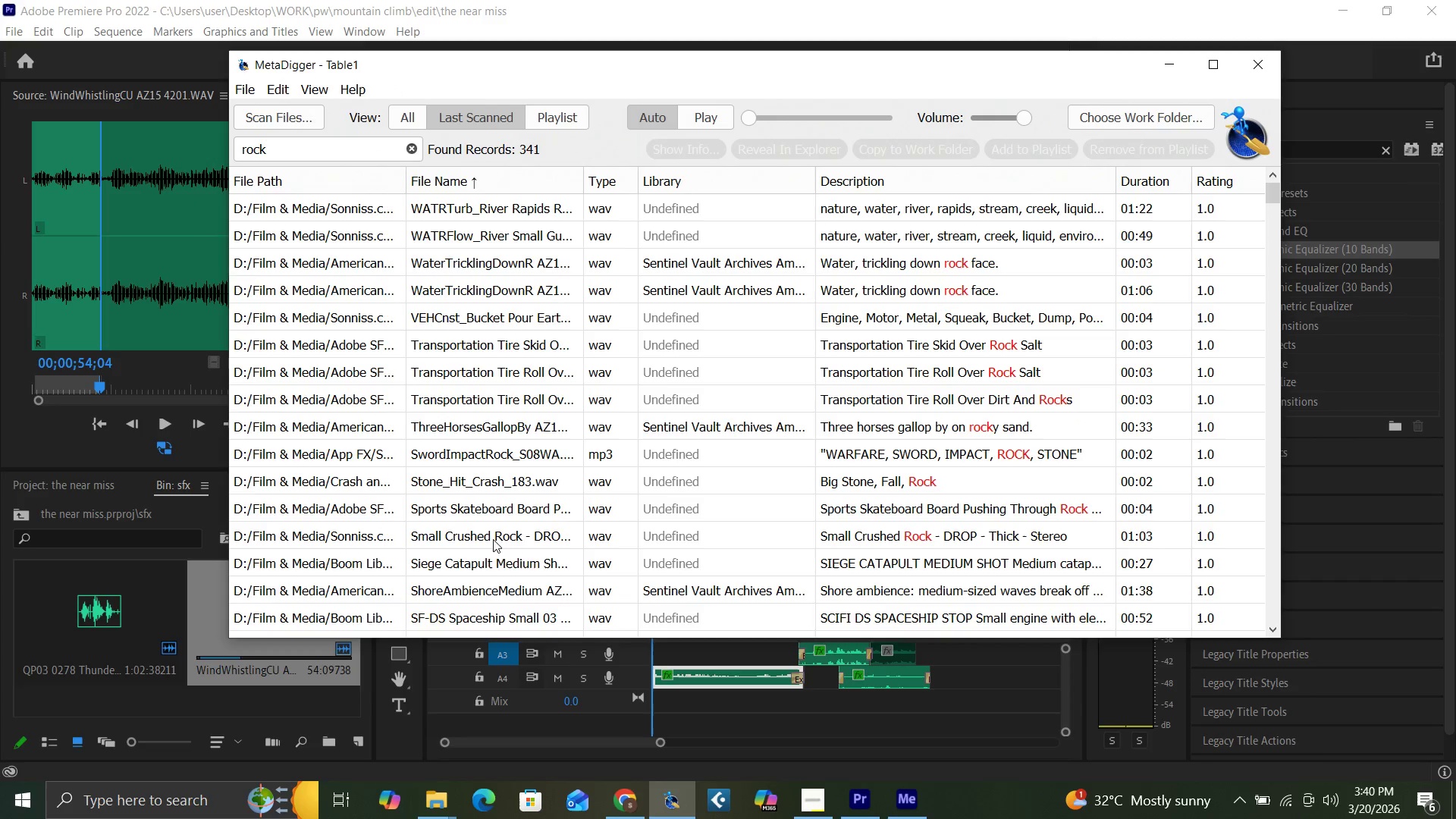 
left_click([470, 526])
 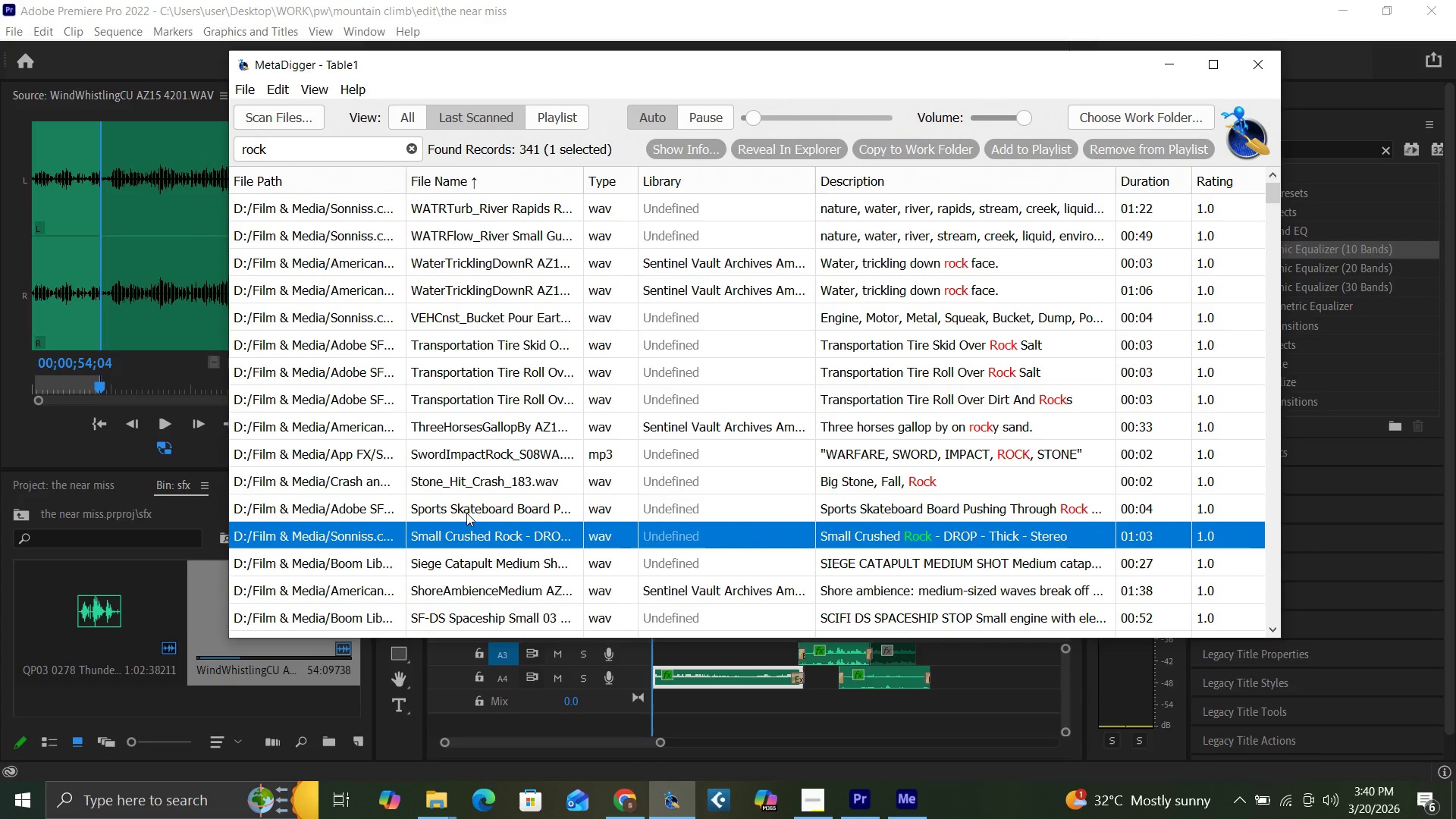 
left_click([460, 479])
 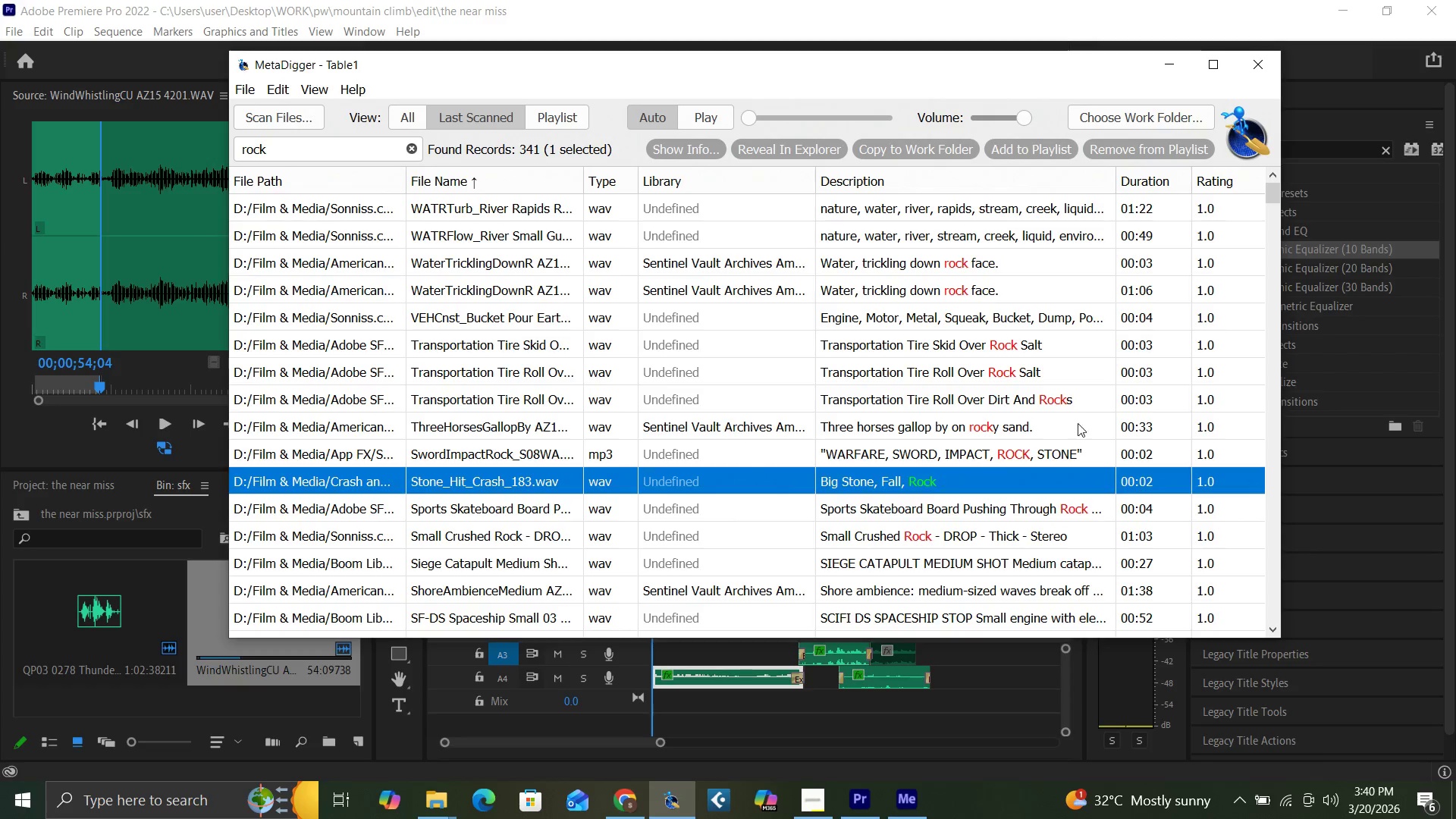 
wait(5.58)
 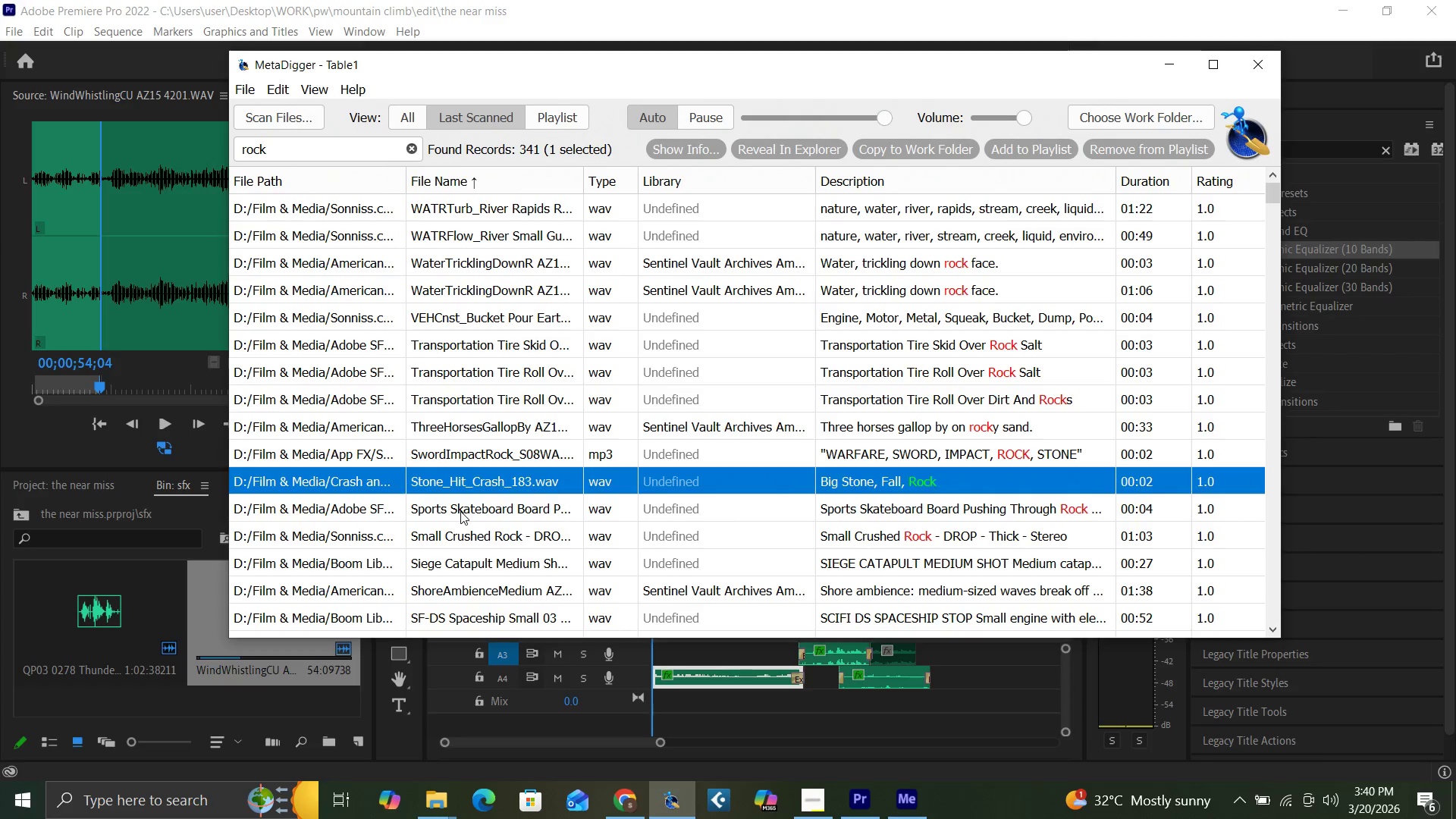 
left_click_drag(start_coordinate=[1276, 193], to_coordinate=[1283, 212])
 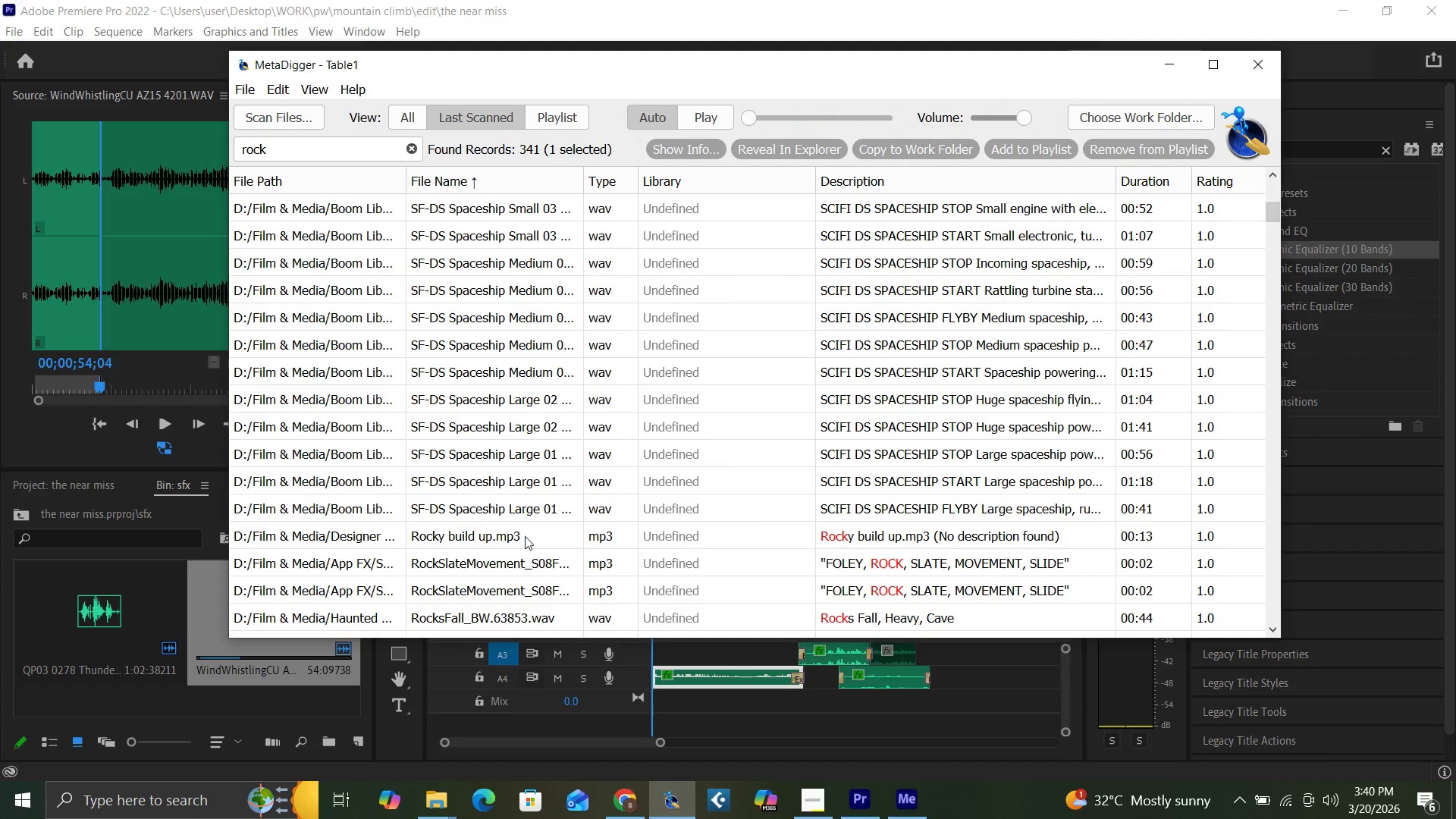 
left_click([508, 532])
 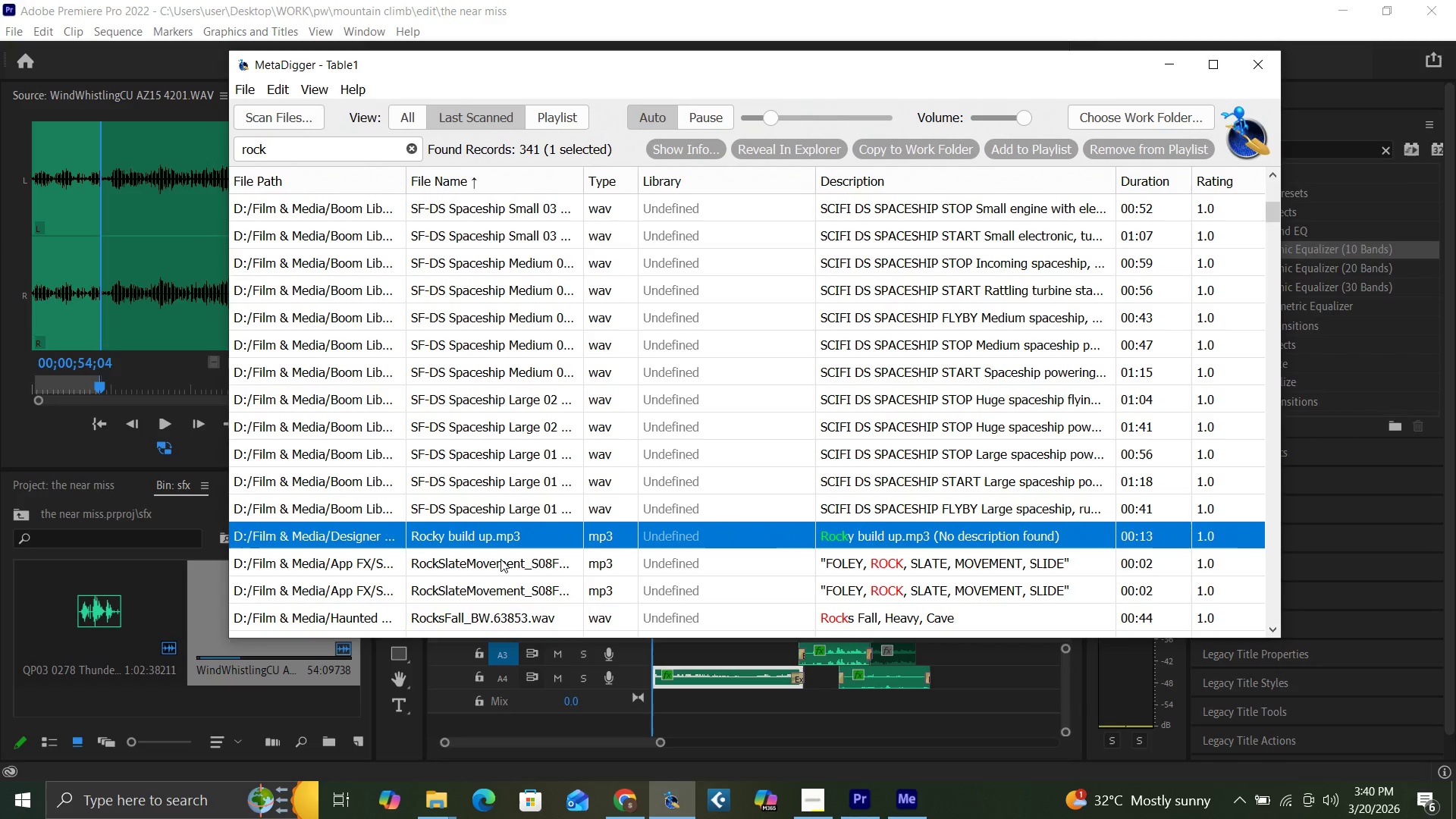 
left_click([497, 563])
 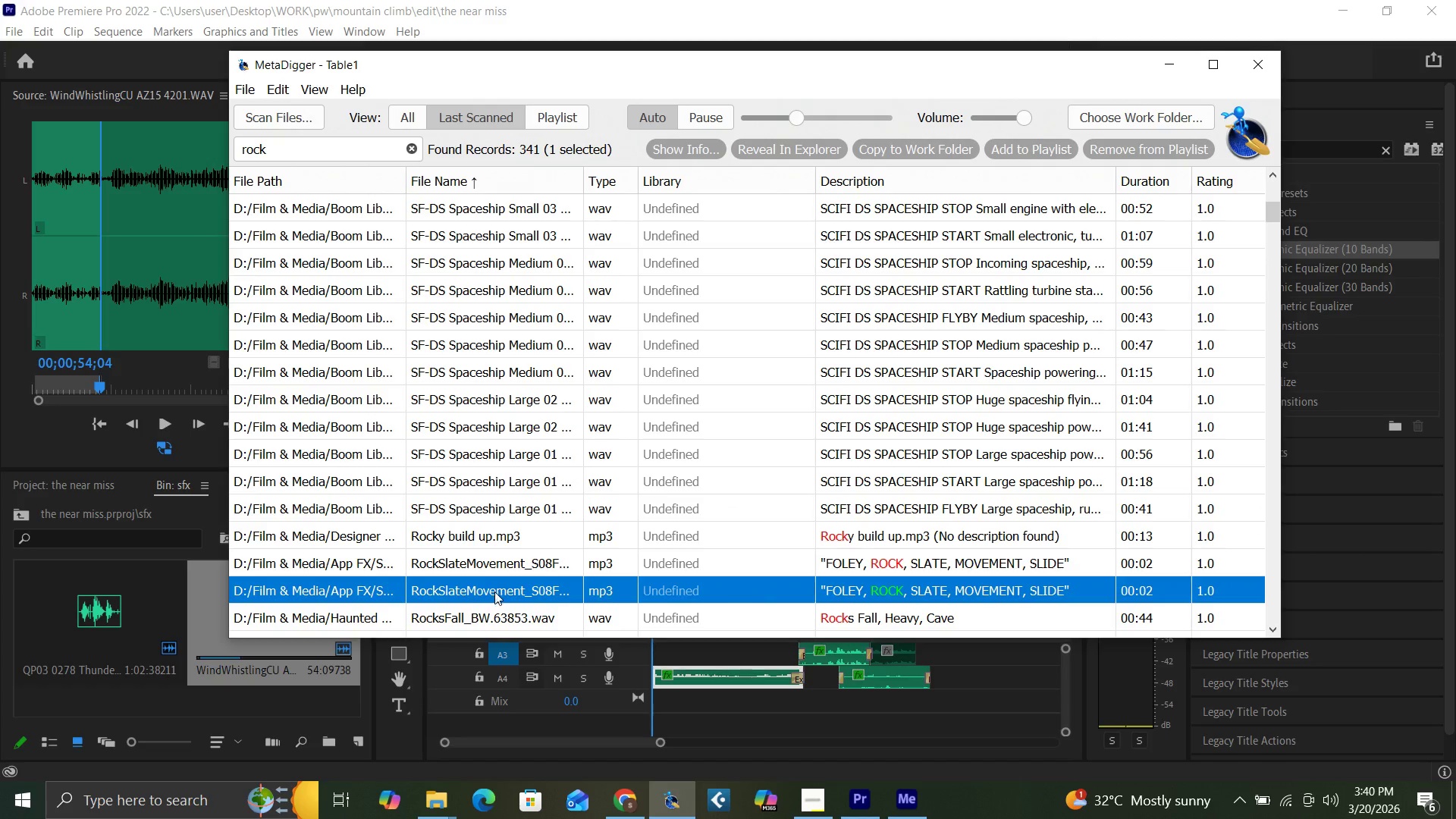 
left_click([487, 620])
 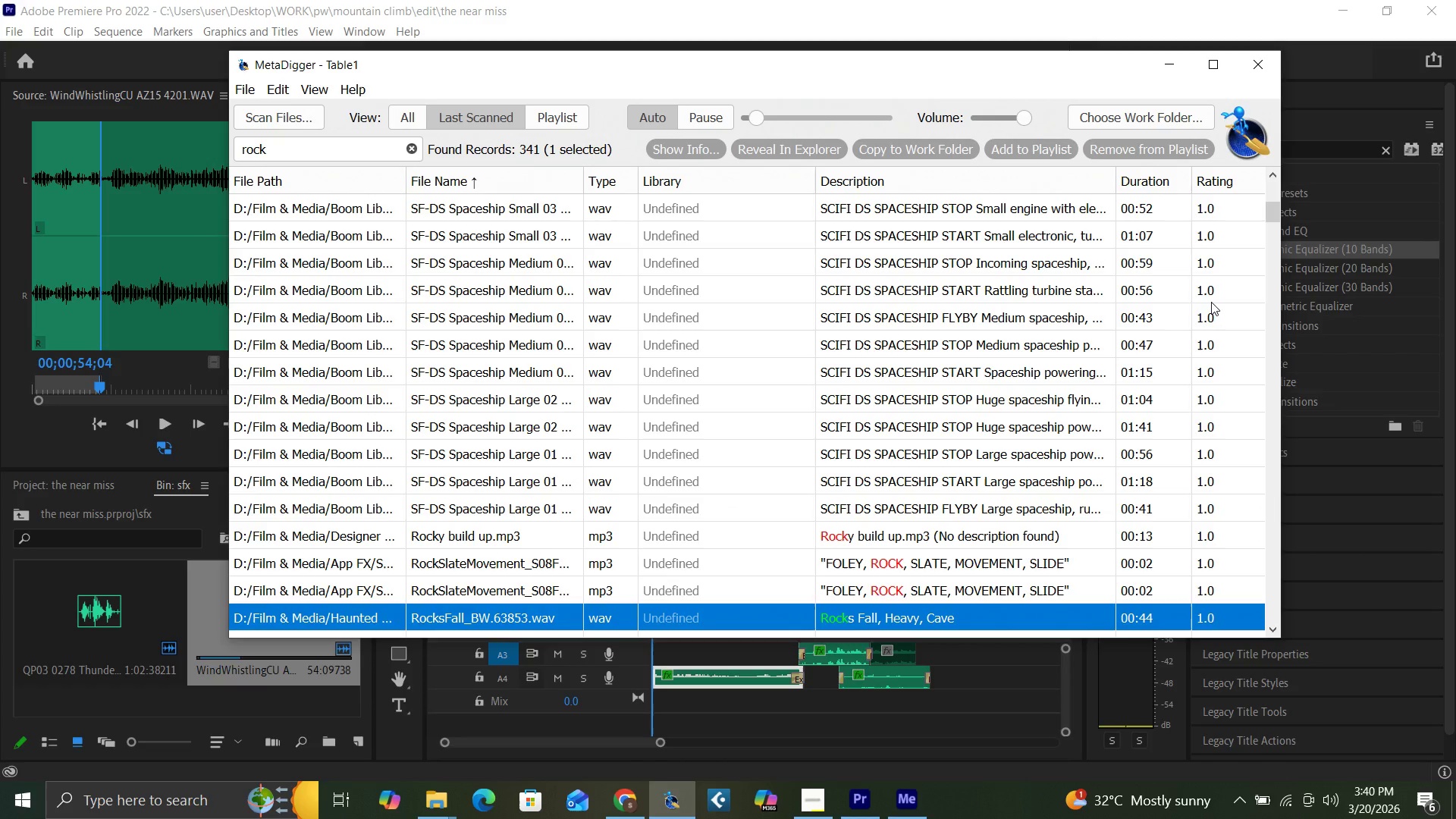 
left_click_drag(start_coordinate=[1272, 215], to_coordinate=[1276, 226])
 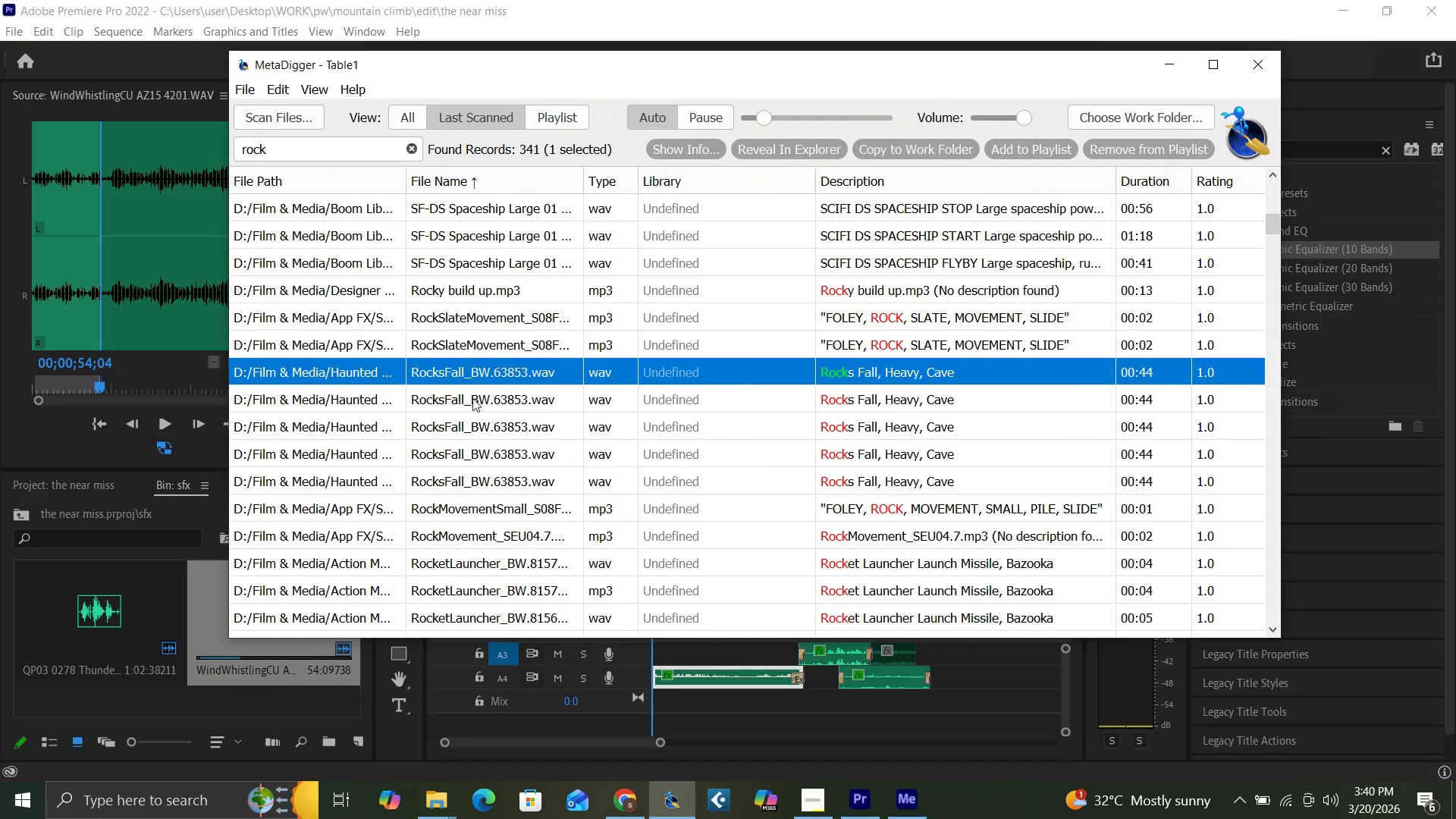 
left_click([472, 398])
 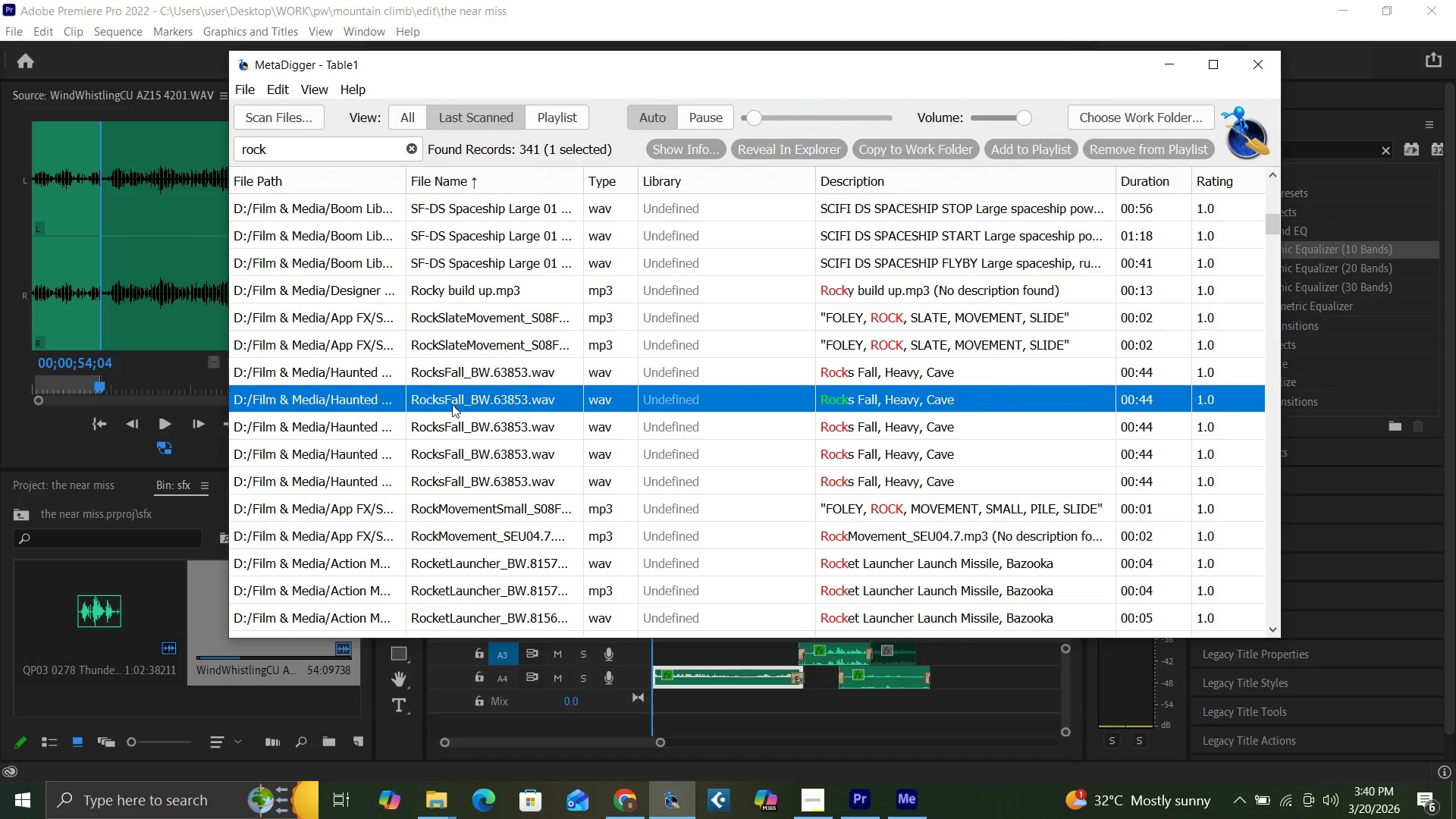 
left_click([444, 419])
 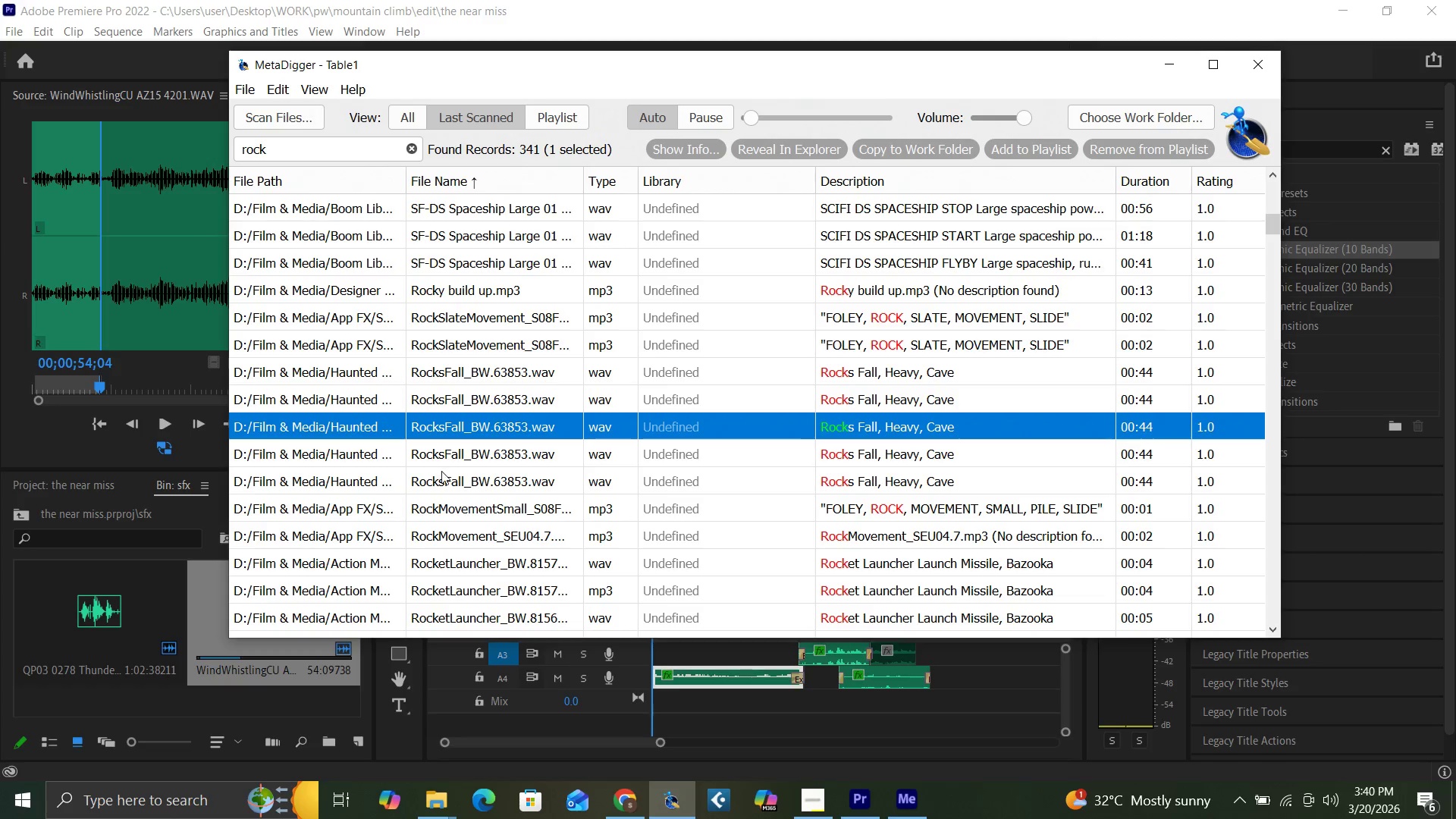 
left_click([442, 471])
 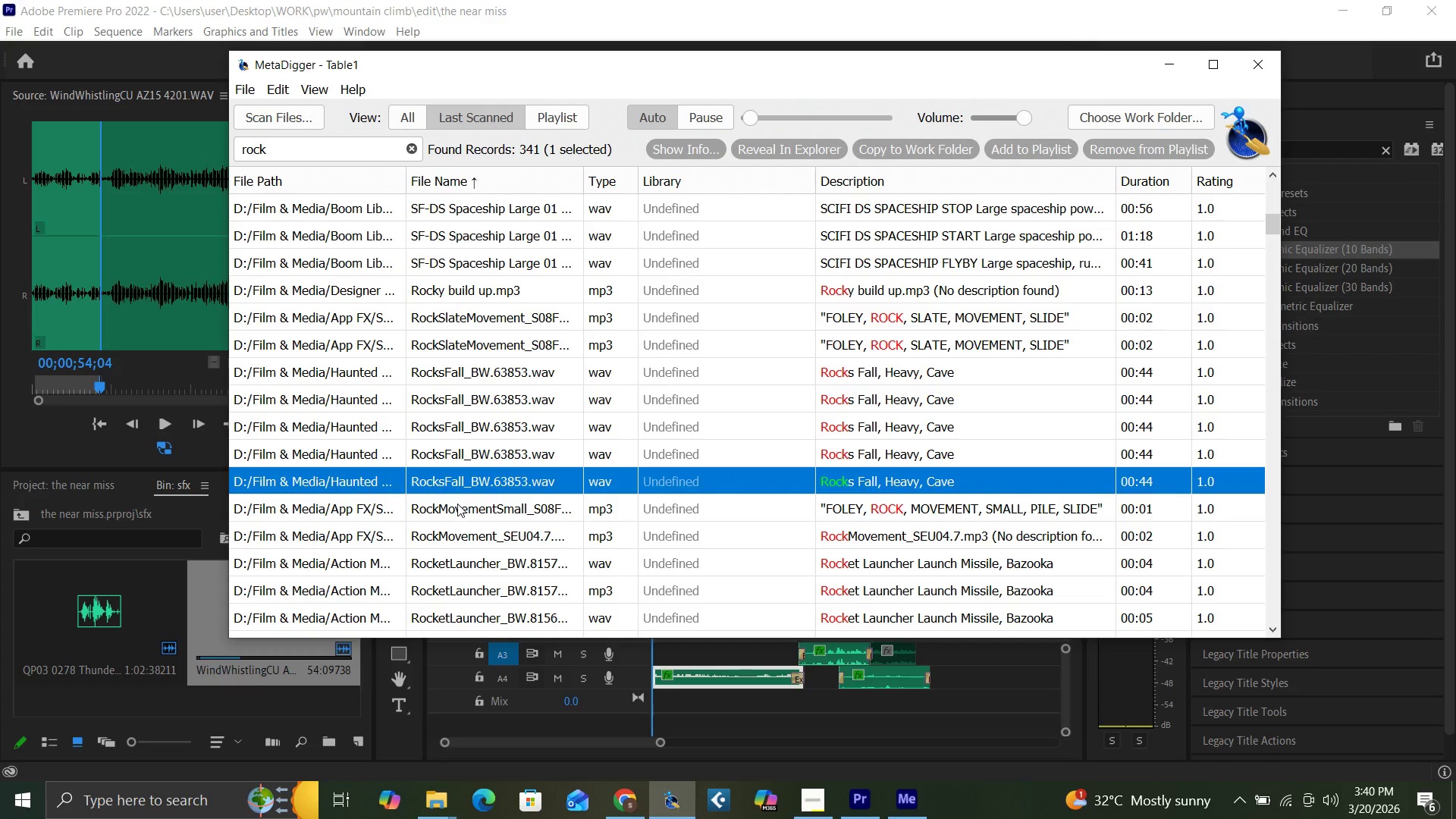 
left_click([457, 504])
 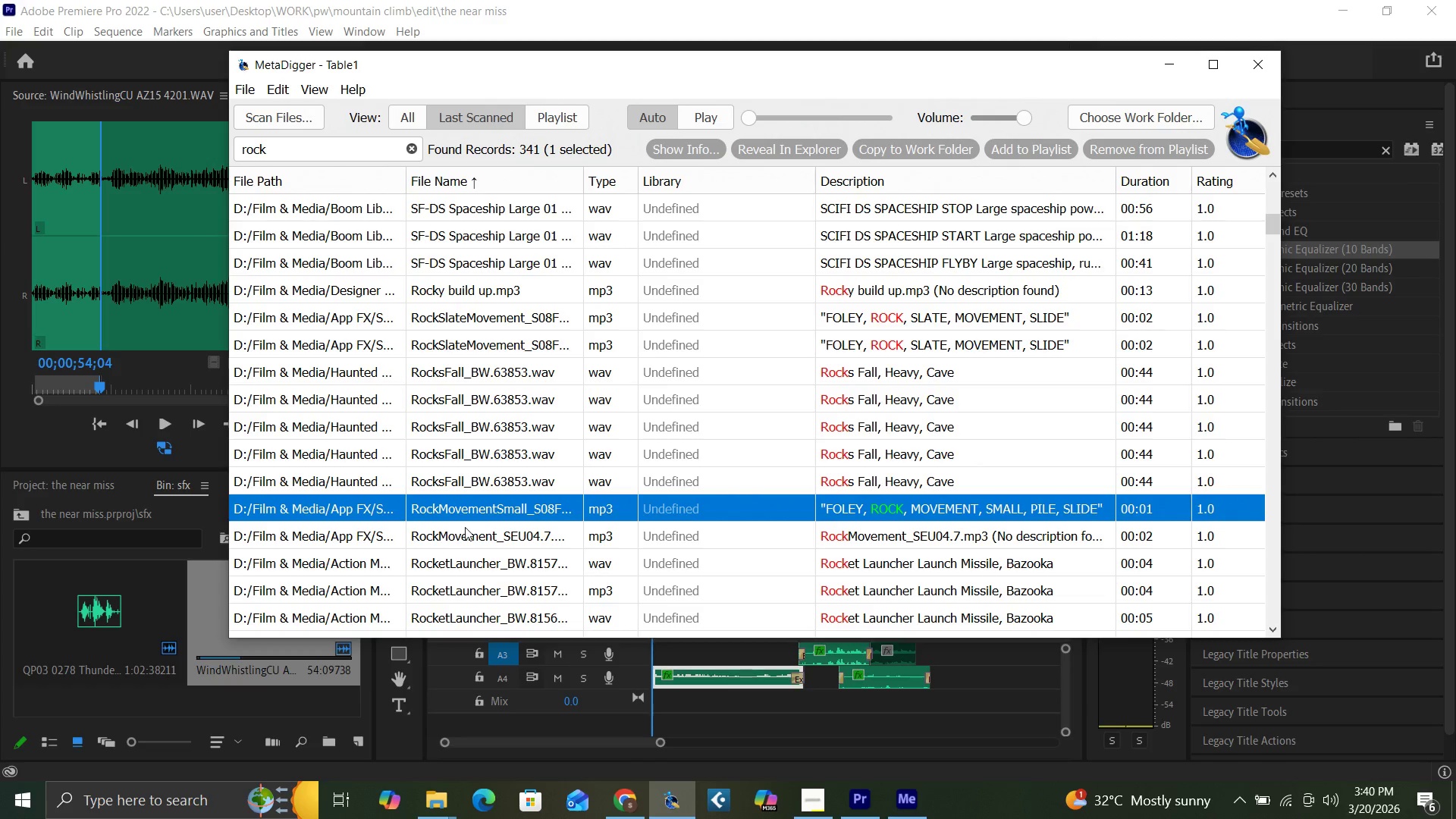 
left_click([472, 540])
 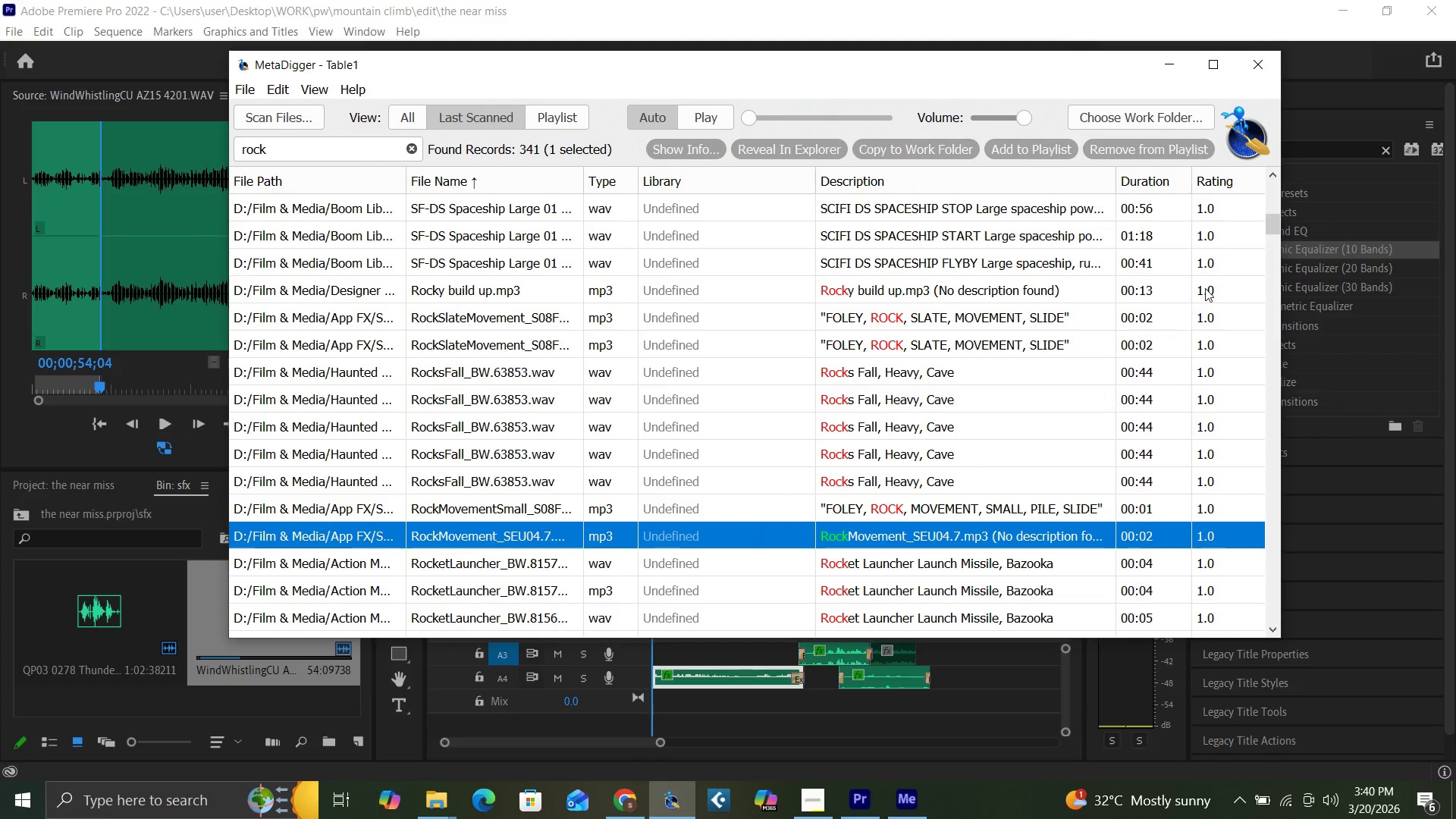 
left_click_drag(start_coordinate=[1272, 228], to_coordinate=[1279, 237])
 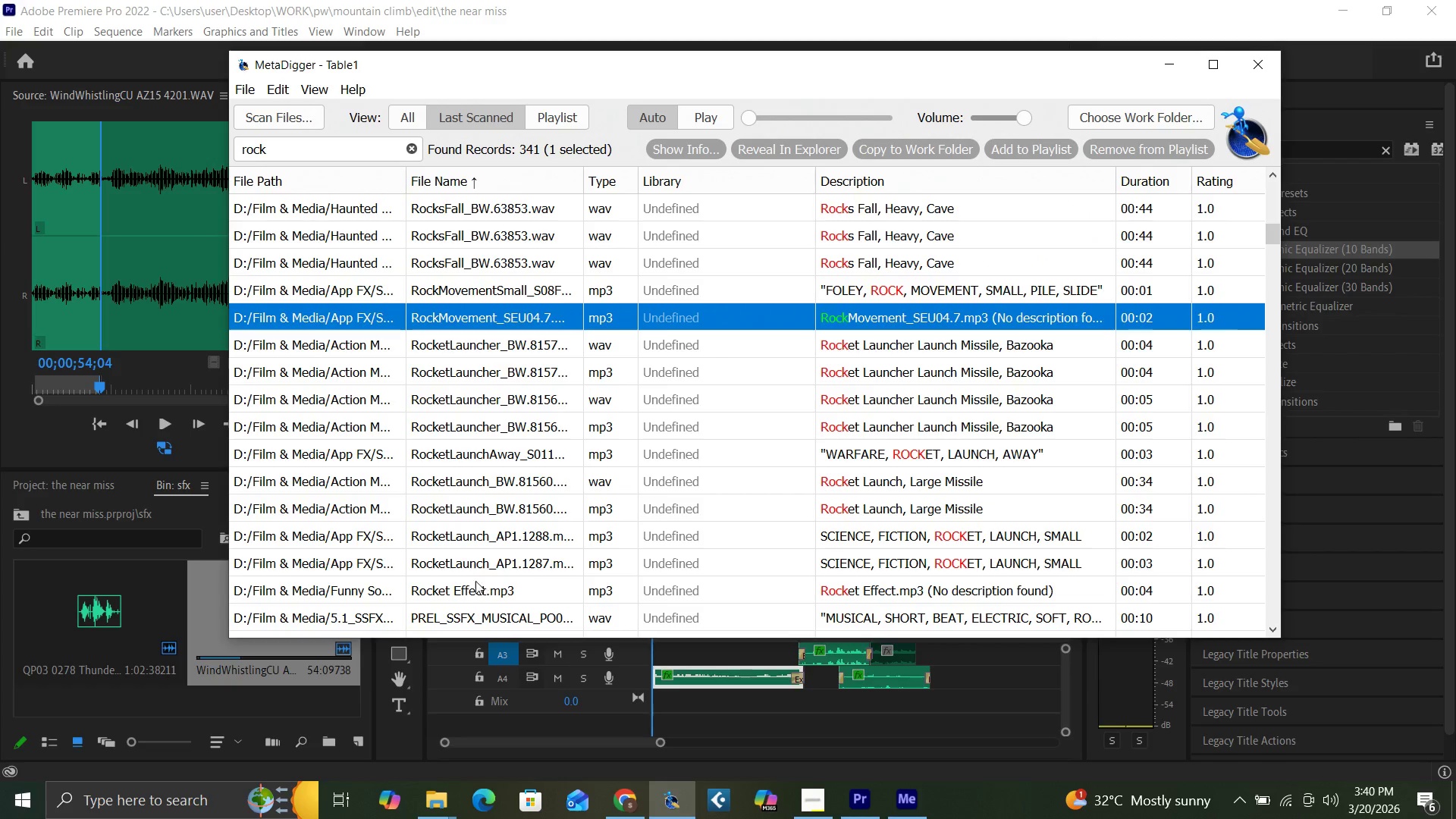 
left_click([468, 587])
 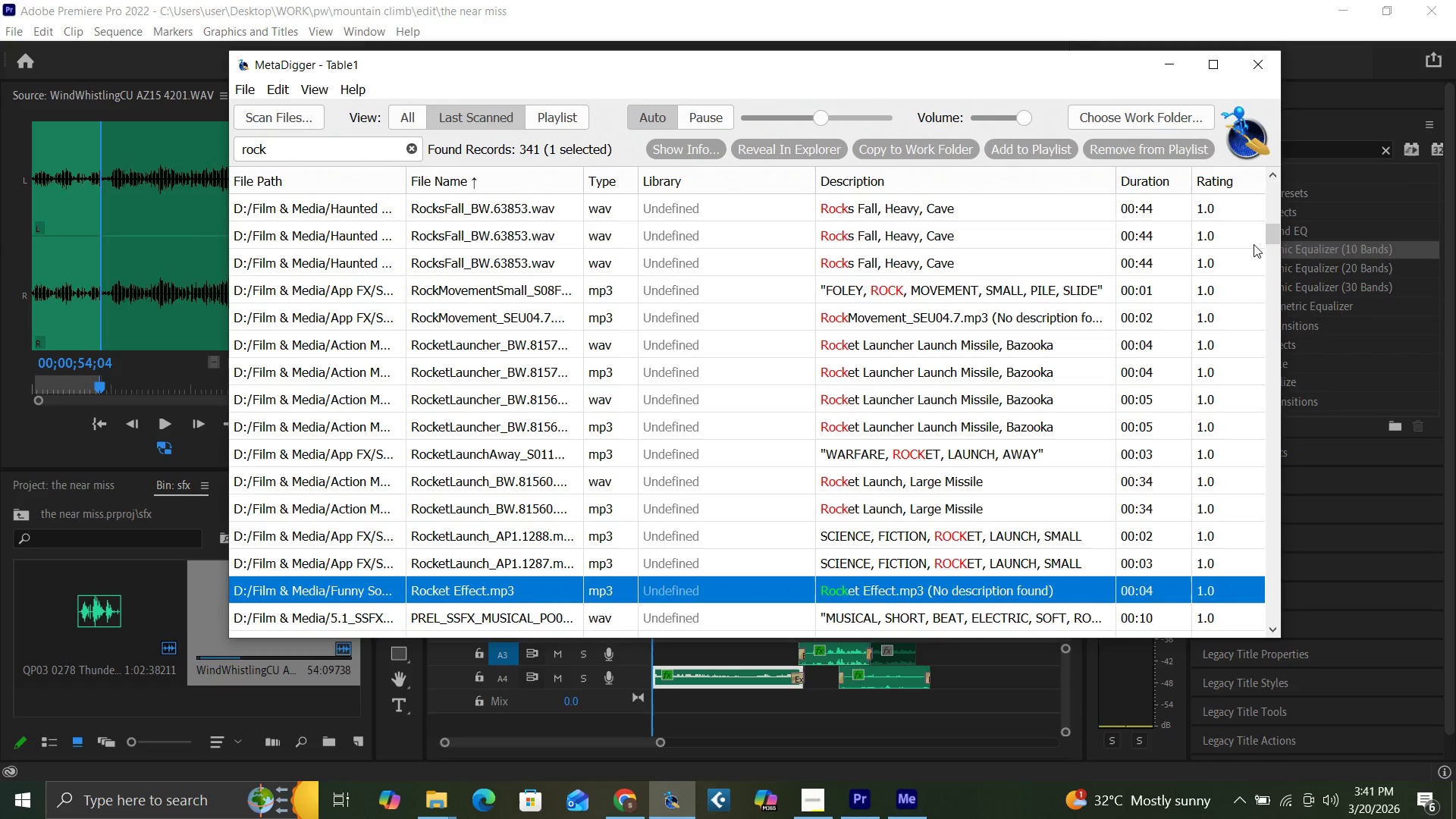 
left_click_drag(start_coordinate=[1272, 237], to_coordinate=[1279, 260])
 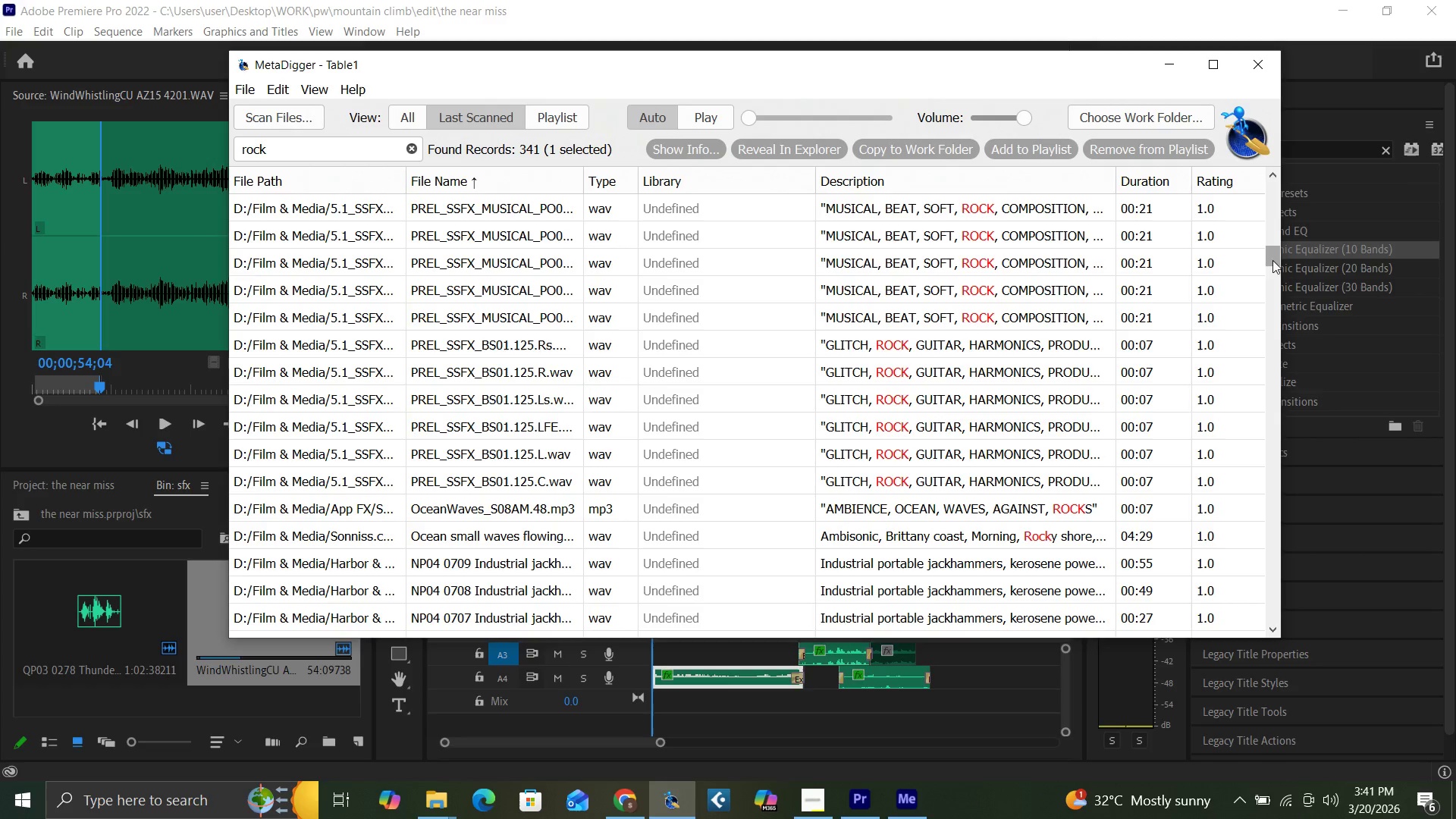 
left_click([519, 368])
 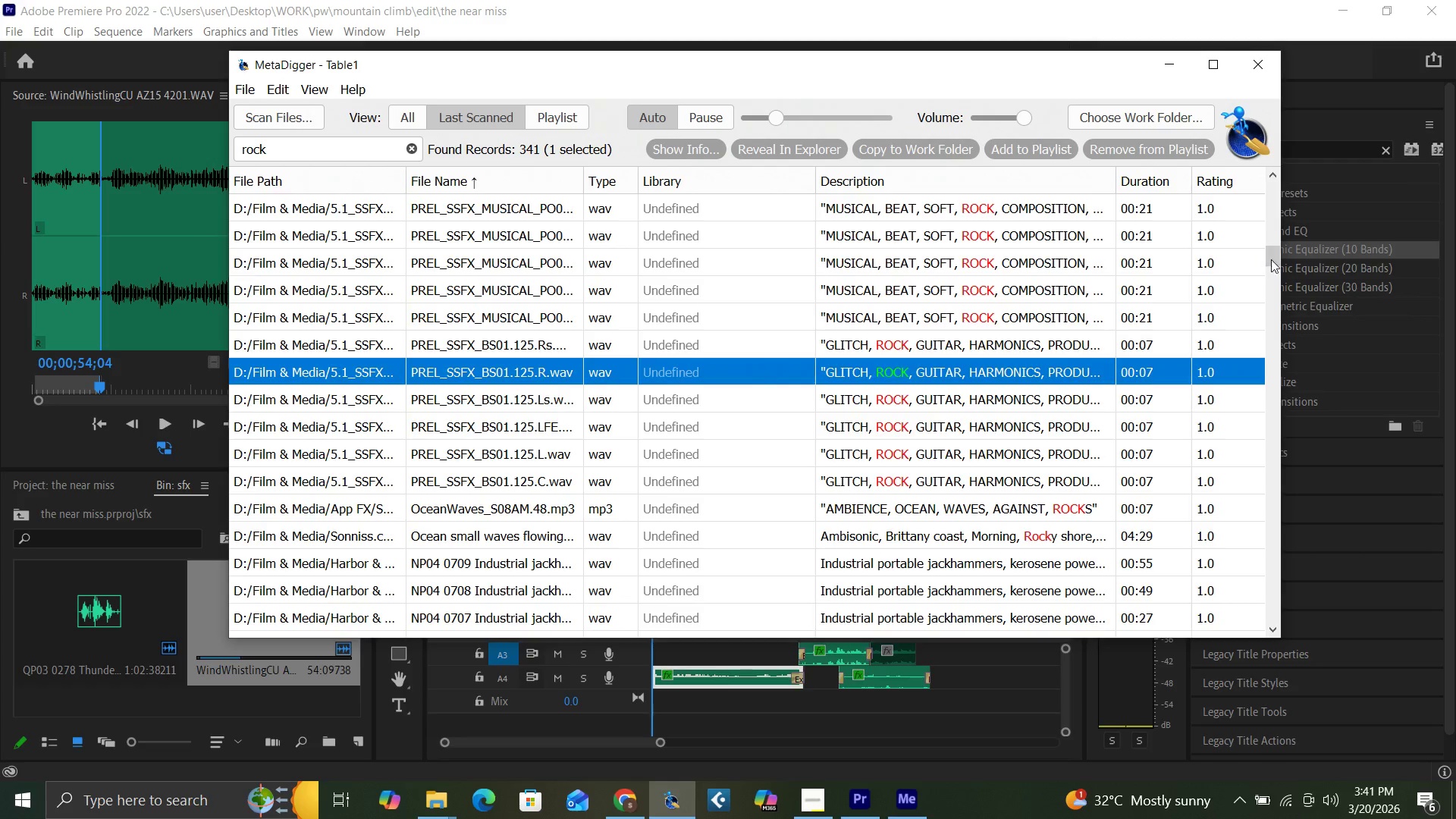 
left_click_drag(start_coordinate=[1274, 260], to_coordinate=[1275, 281])
 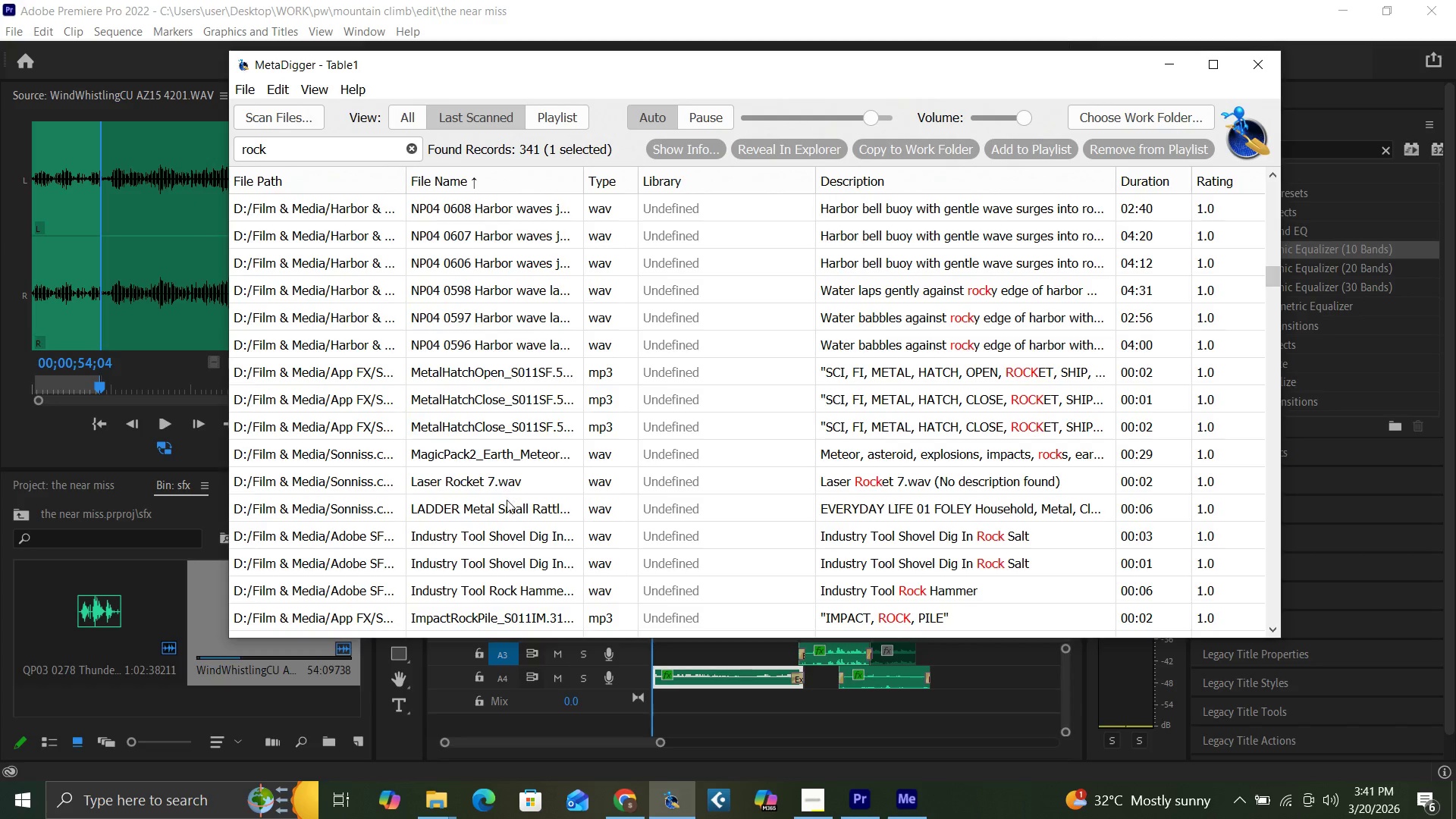 
left_click([507, 500])
 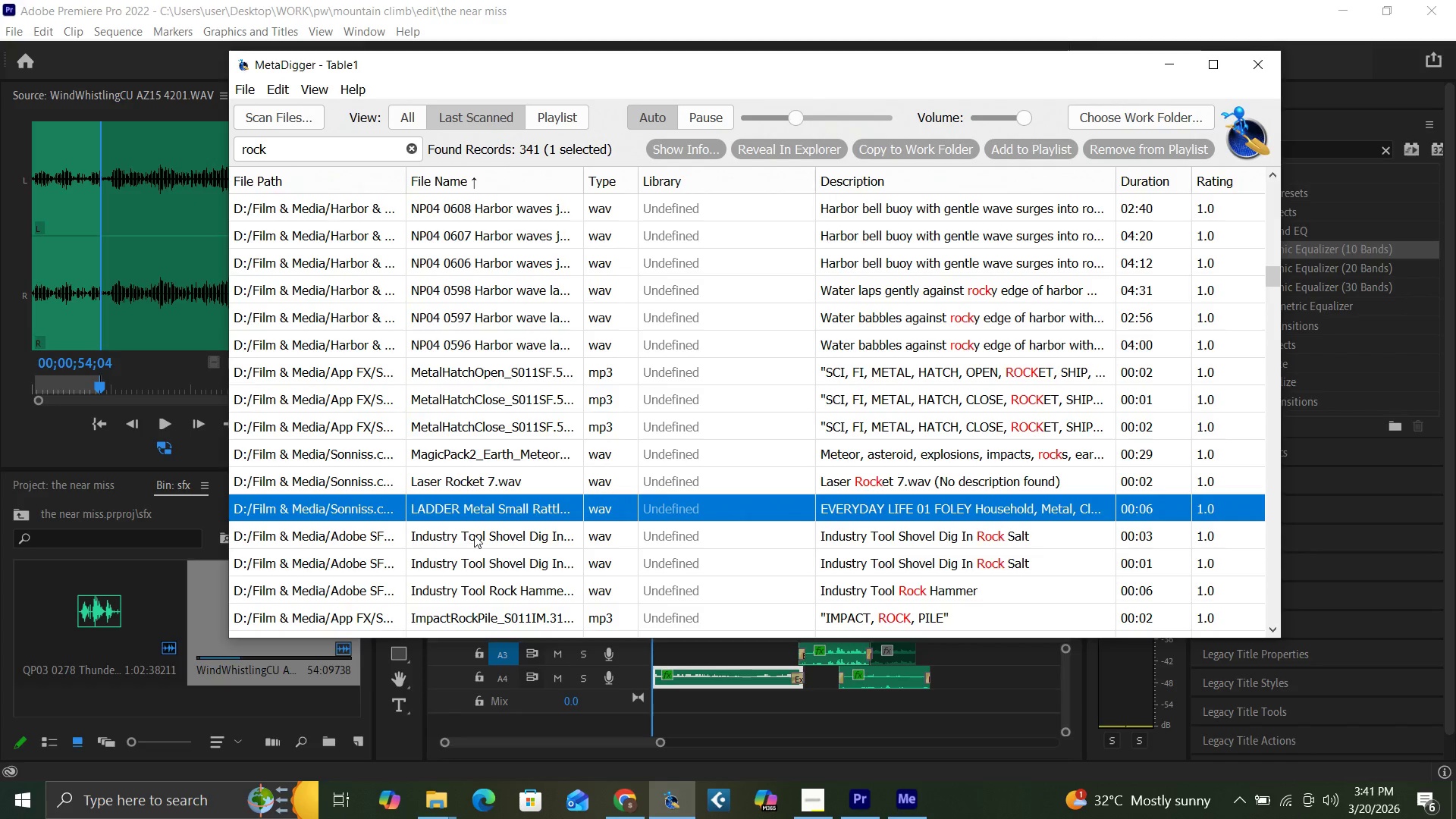 
left_click([474, 535])
 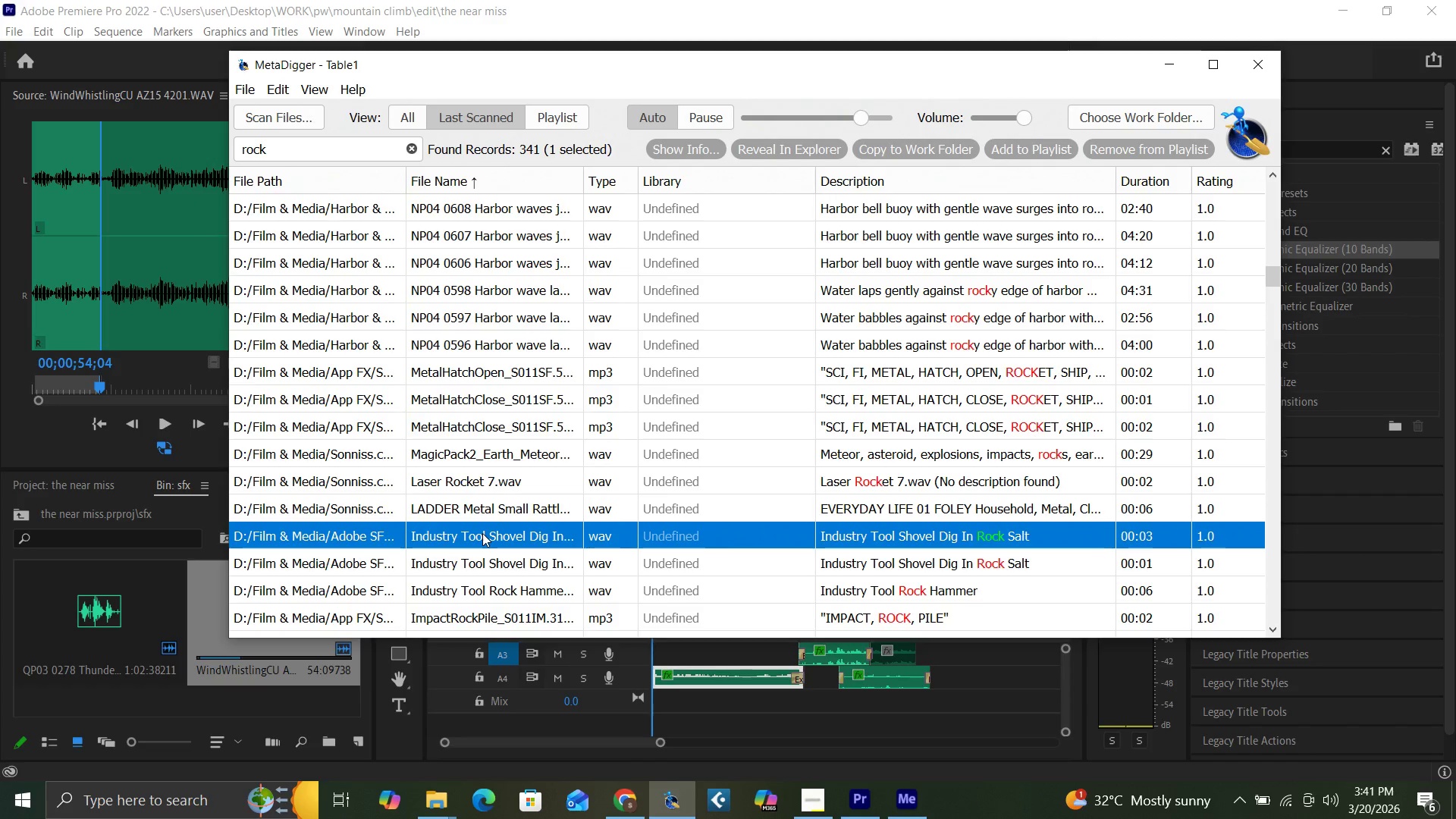 
left_click([491, 555])
 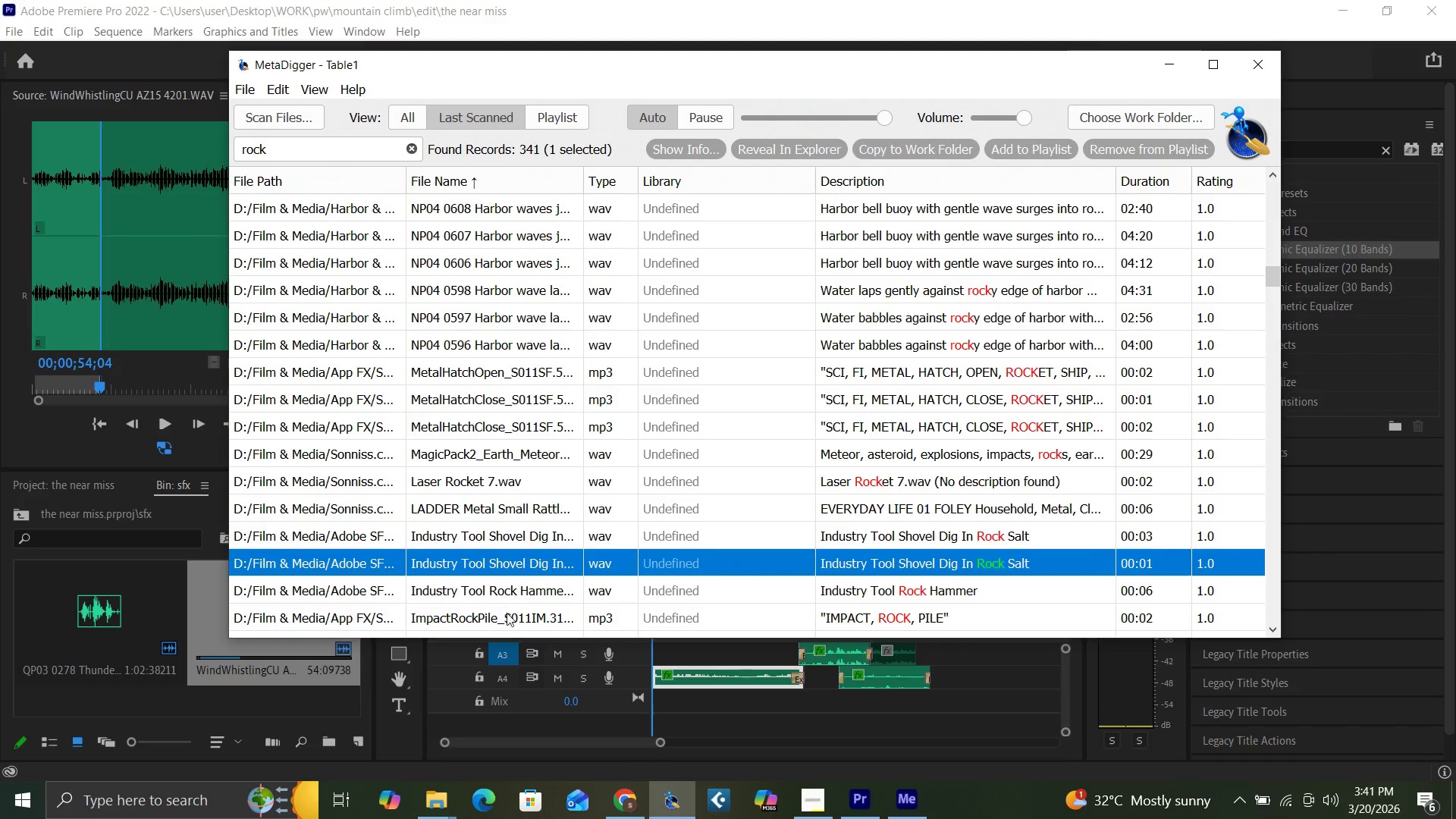 
left_click([507, 618])
 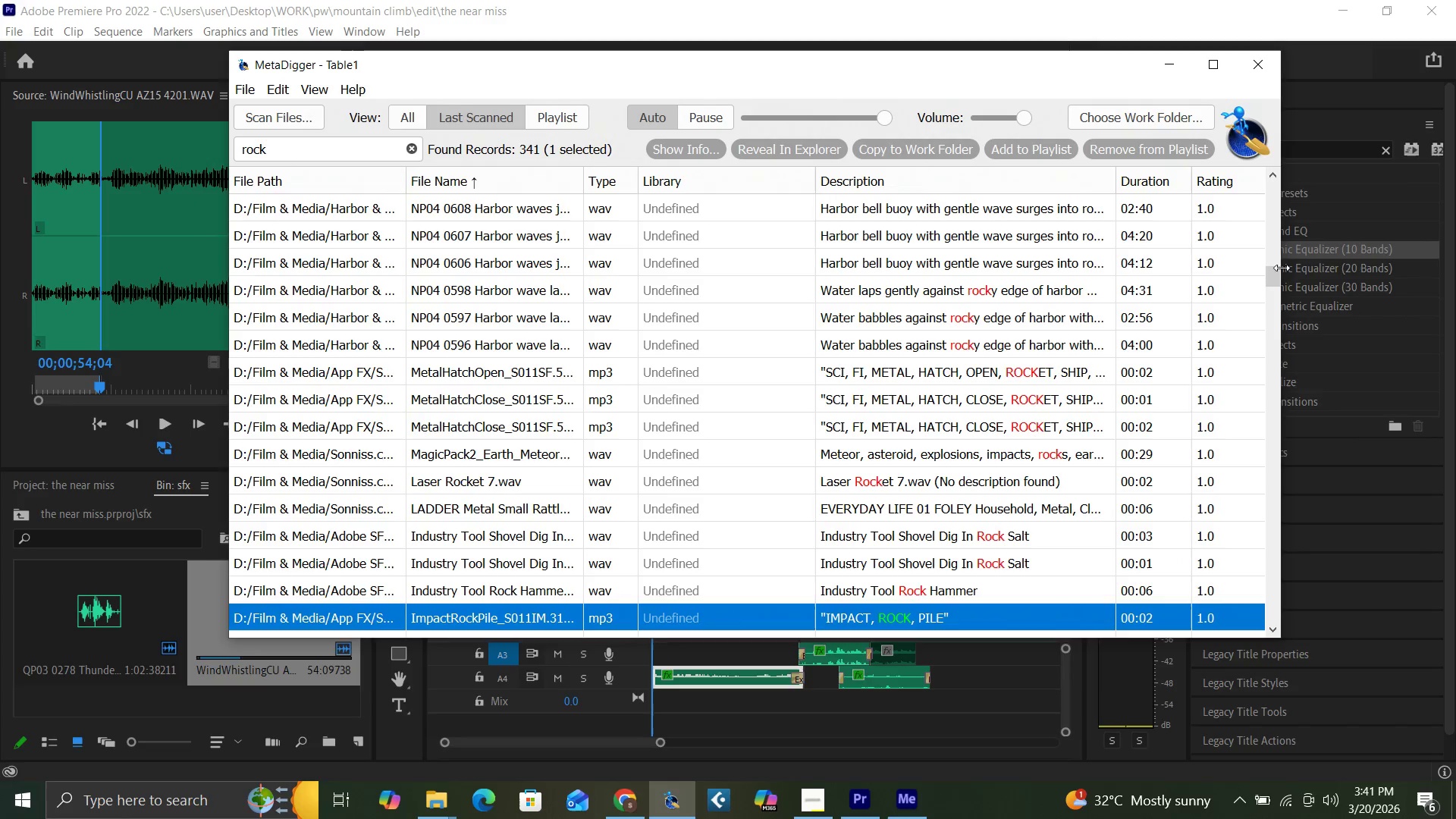 
left_click_drag(start_coordinate=[1269, 276], to_coordinate=[1272, 287])
 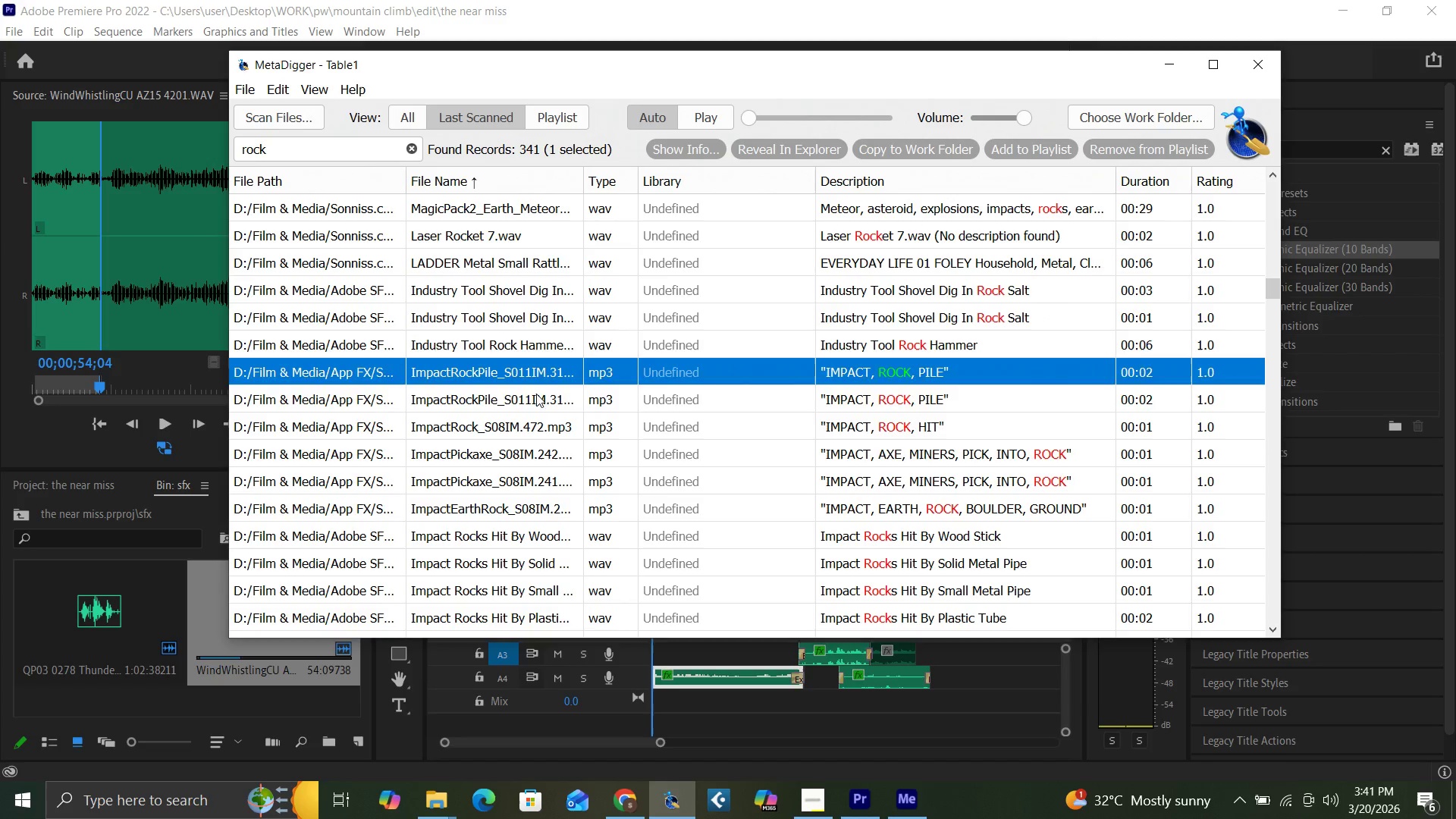 
left_click([536, 394])
 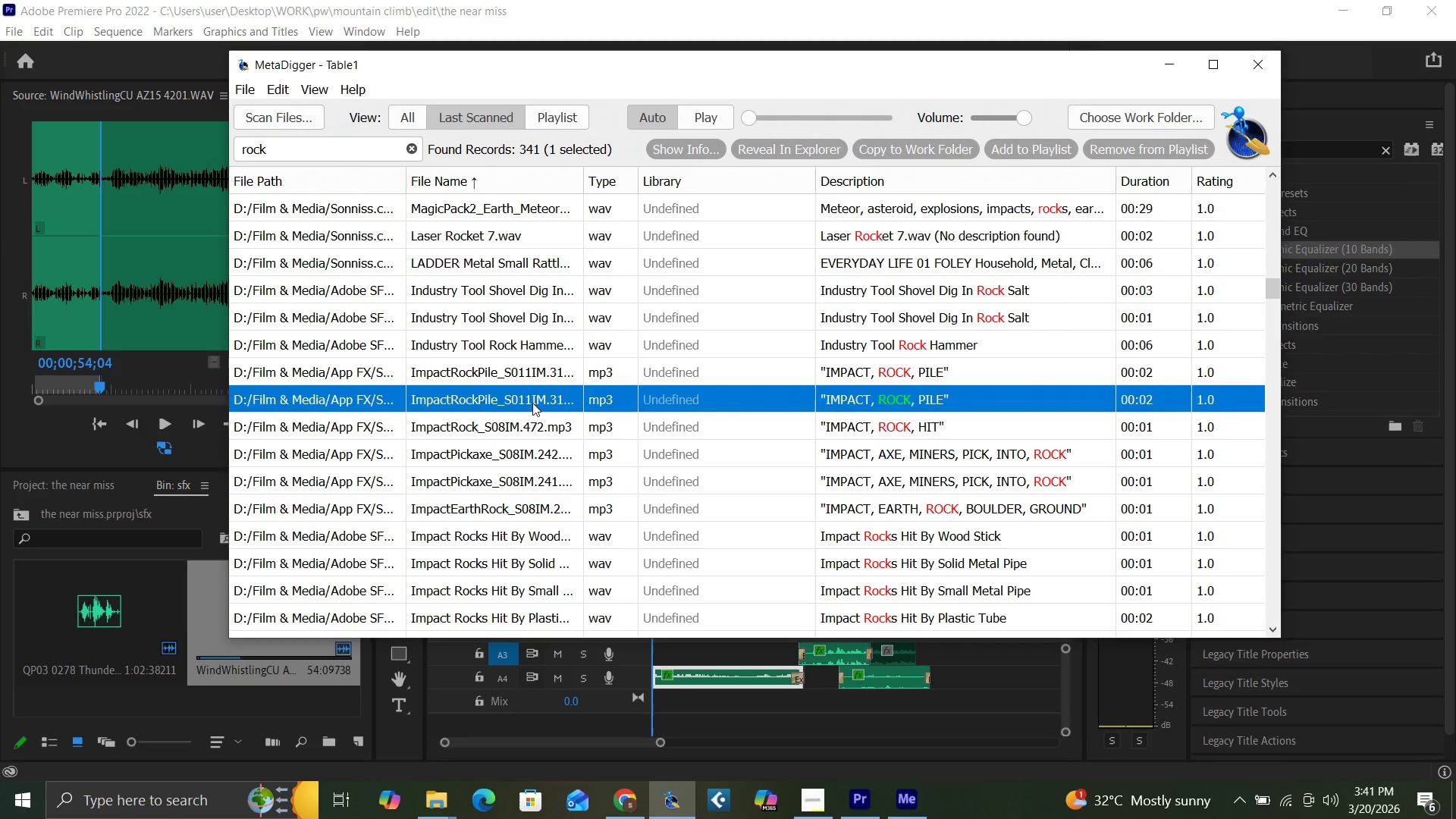 
left_click([526, 420])
 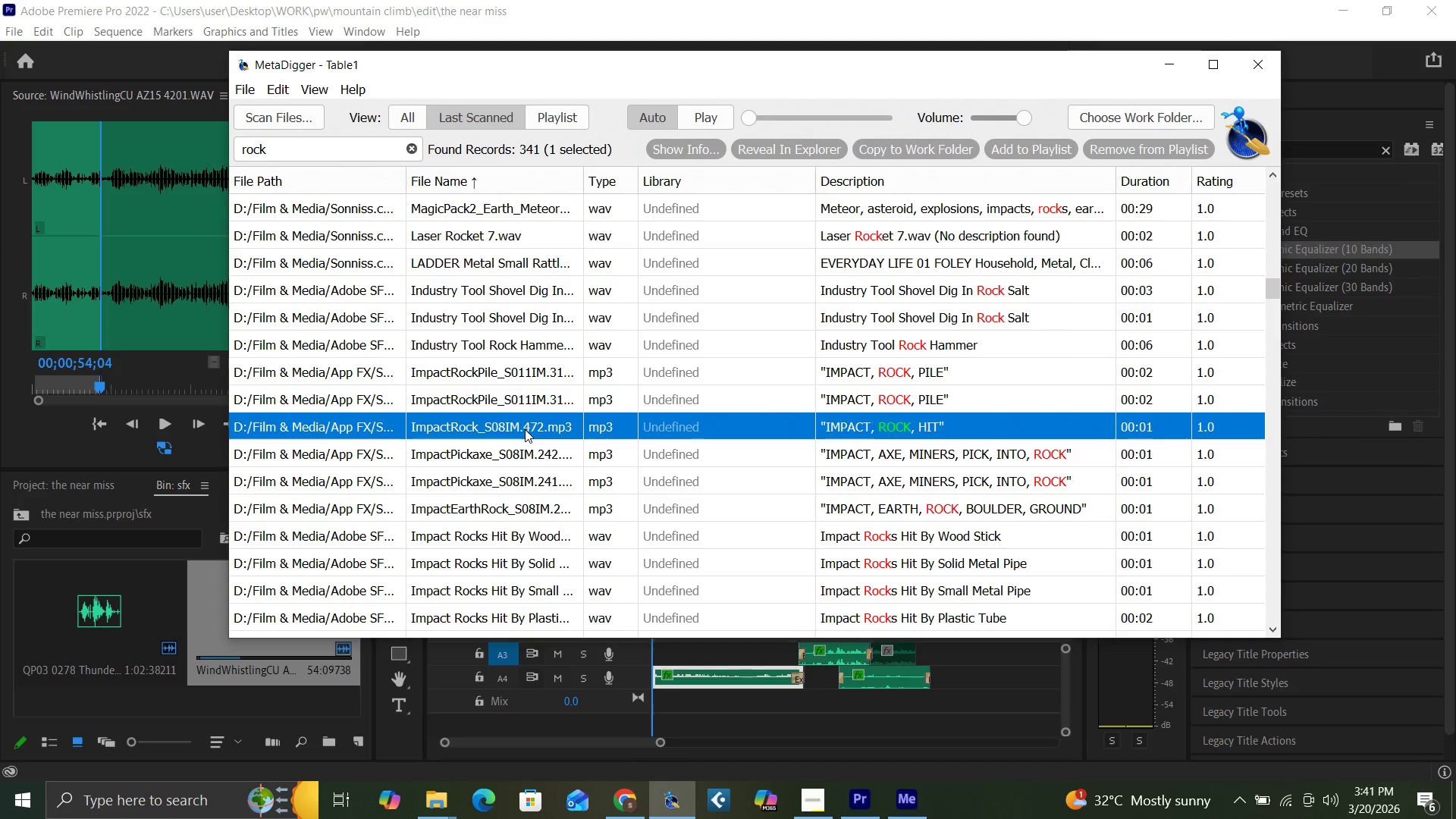 
left_click([522, 450])
 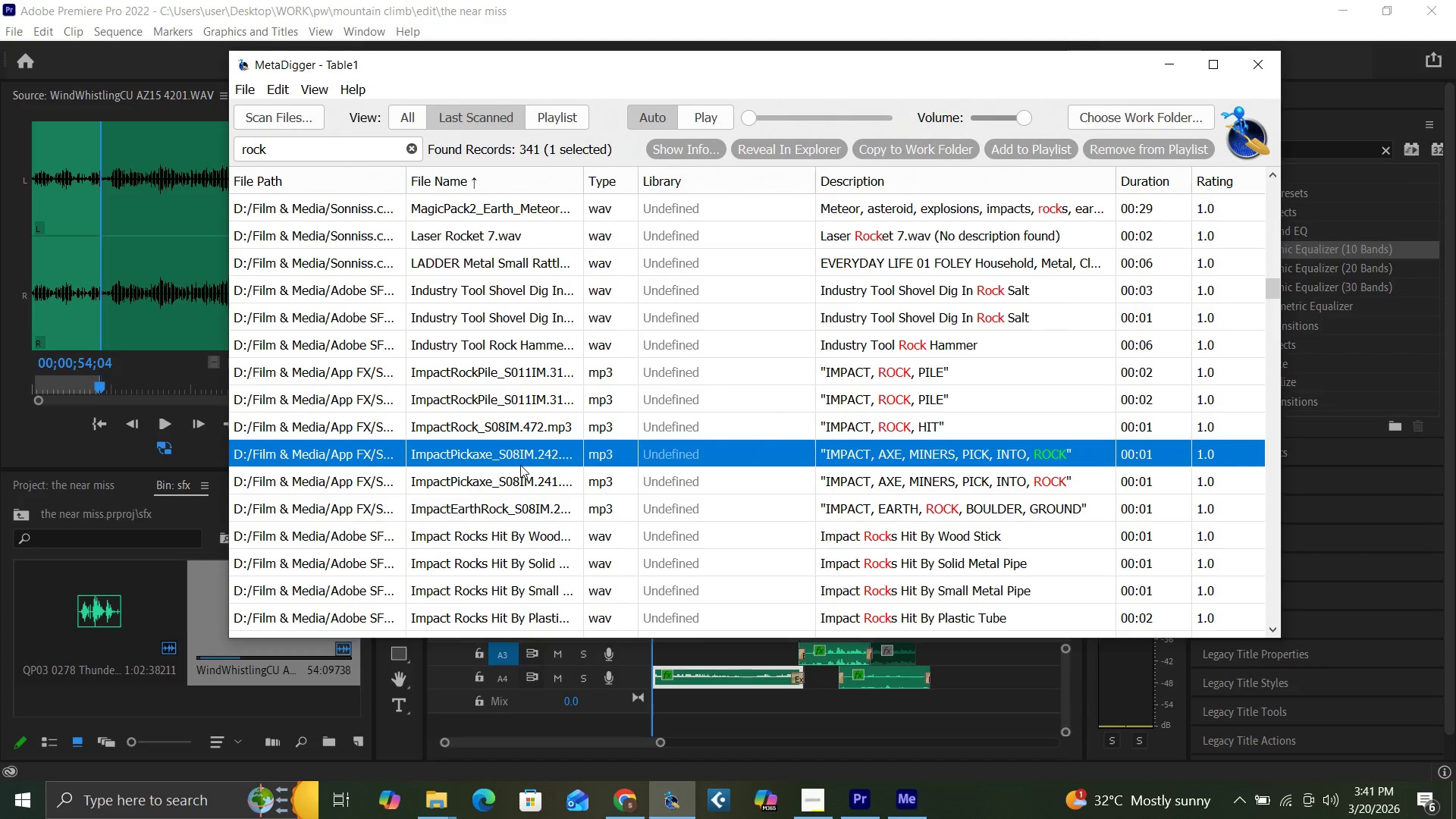 
left_click([517, 478])
 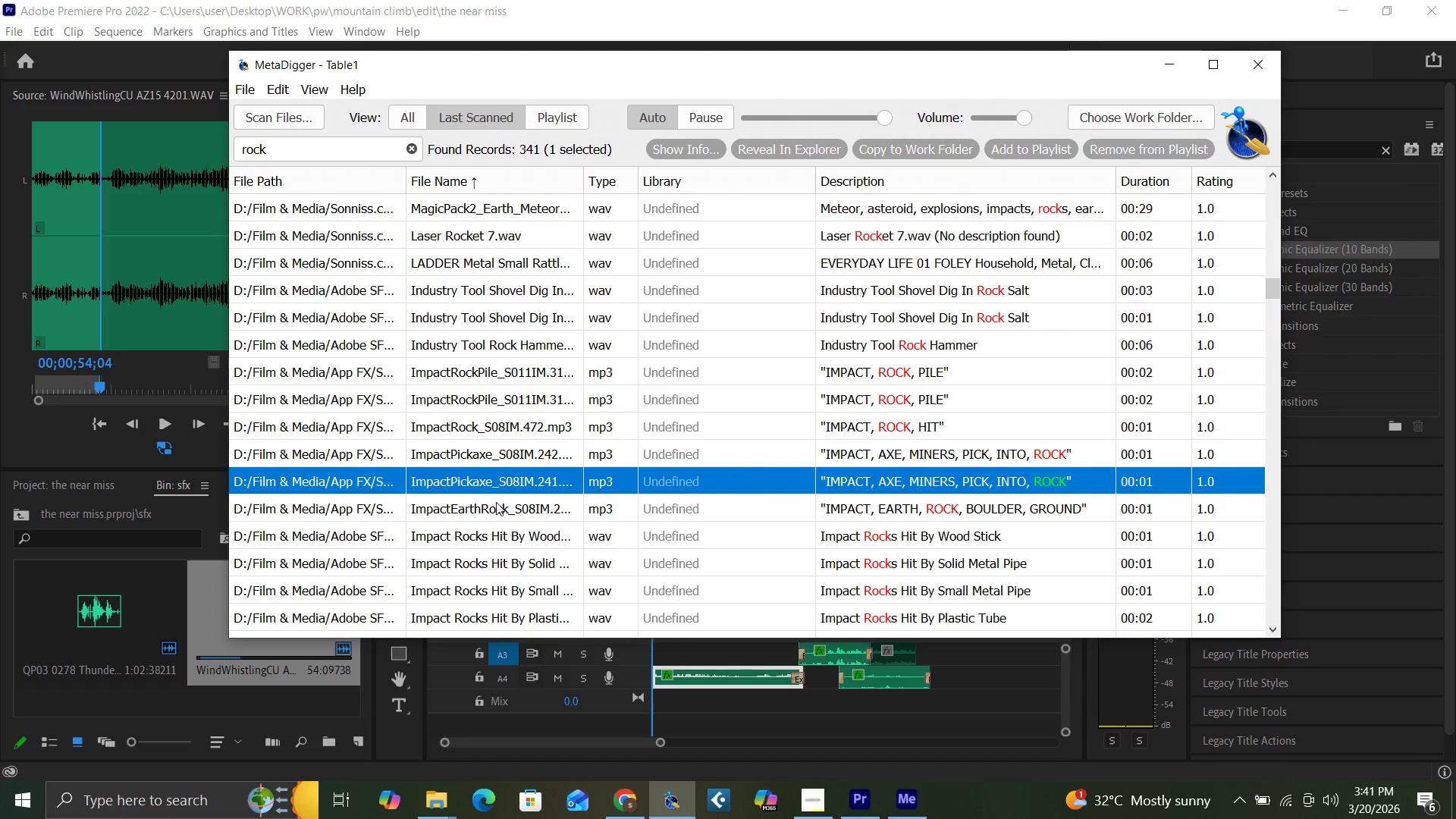 
left_click([496, 503])
 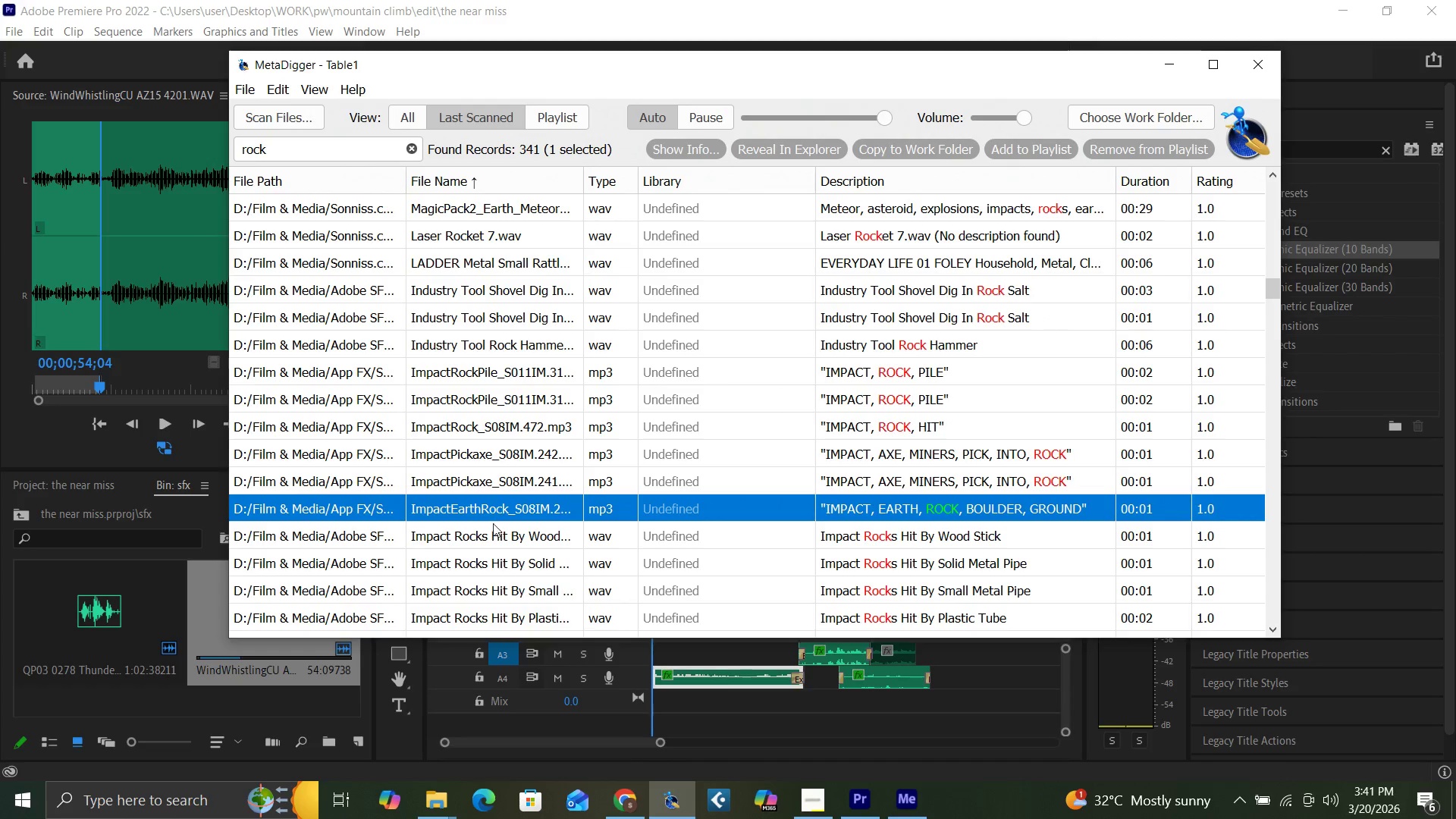 
left_click([493, 529])
 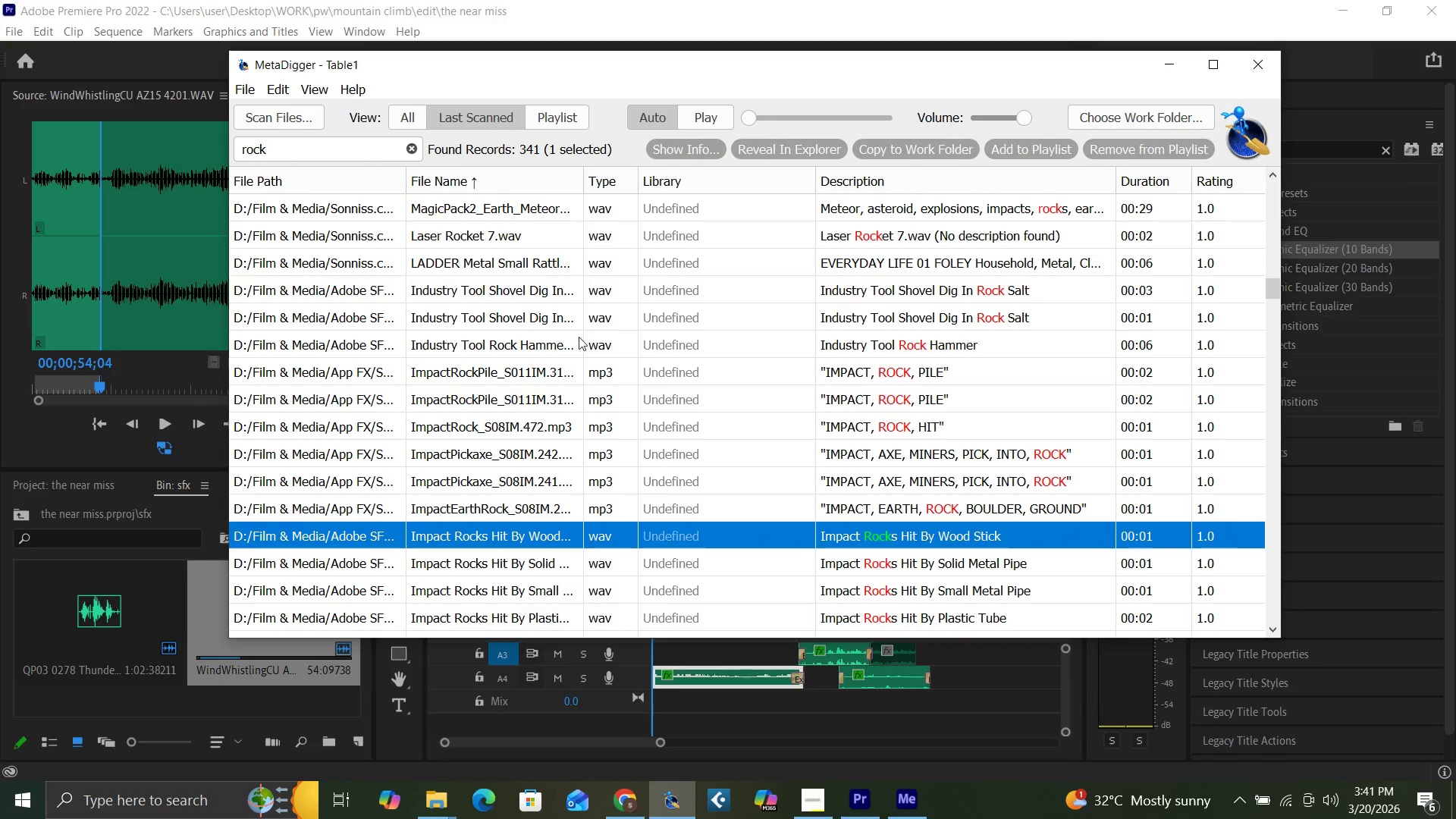 
left_click([704, 119])
 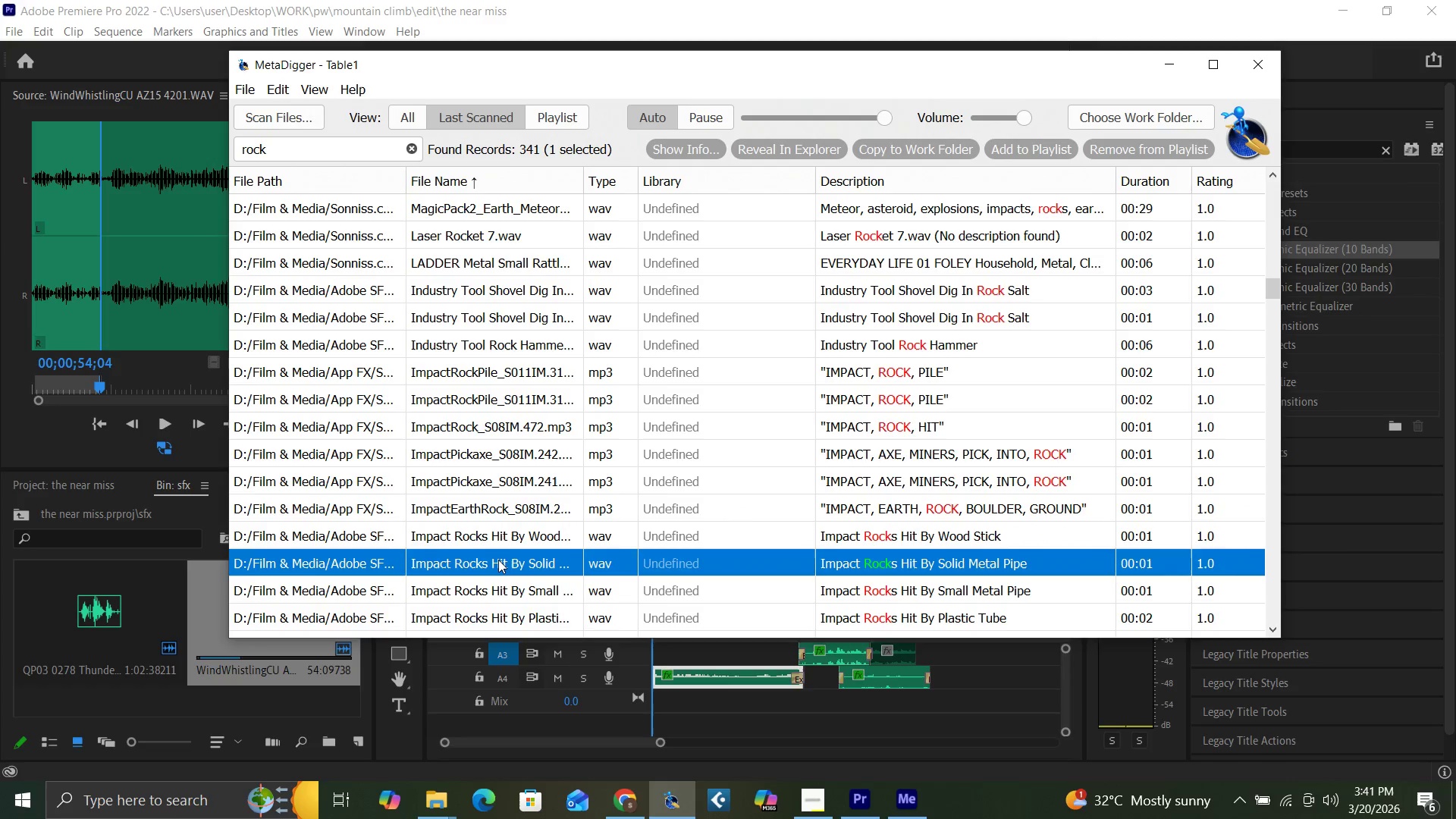 
left_click([485, 595])
 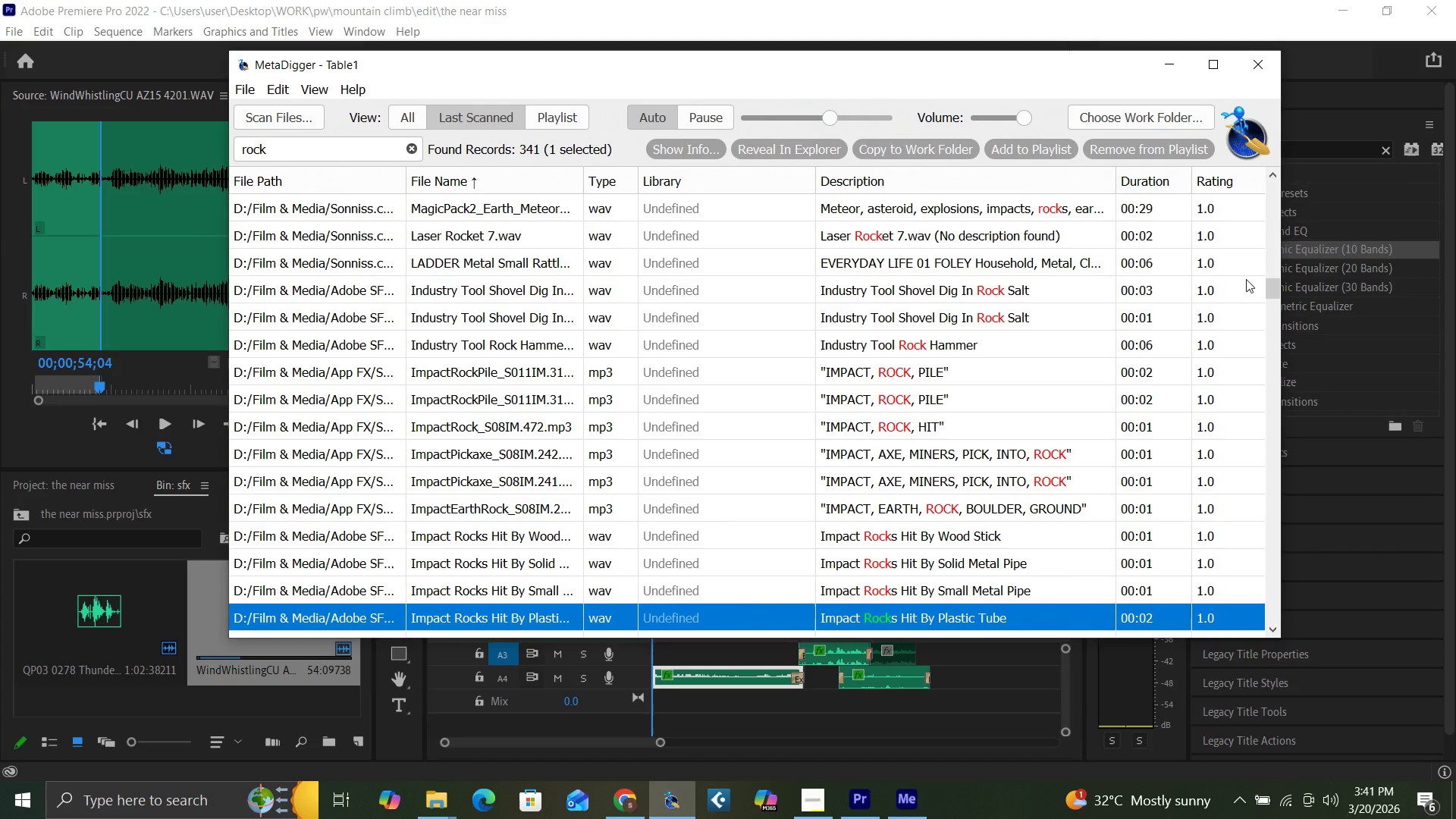 
left_click_drag(start_coordinate=[1271, 289], to_coordinate=[1279, 298])
 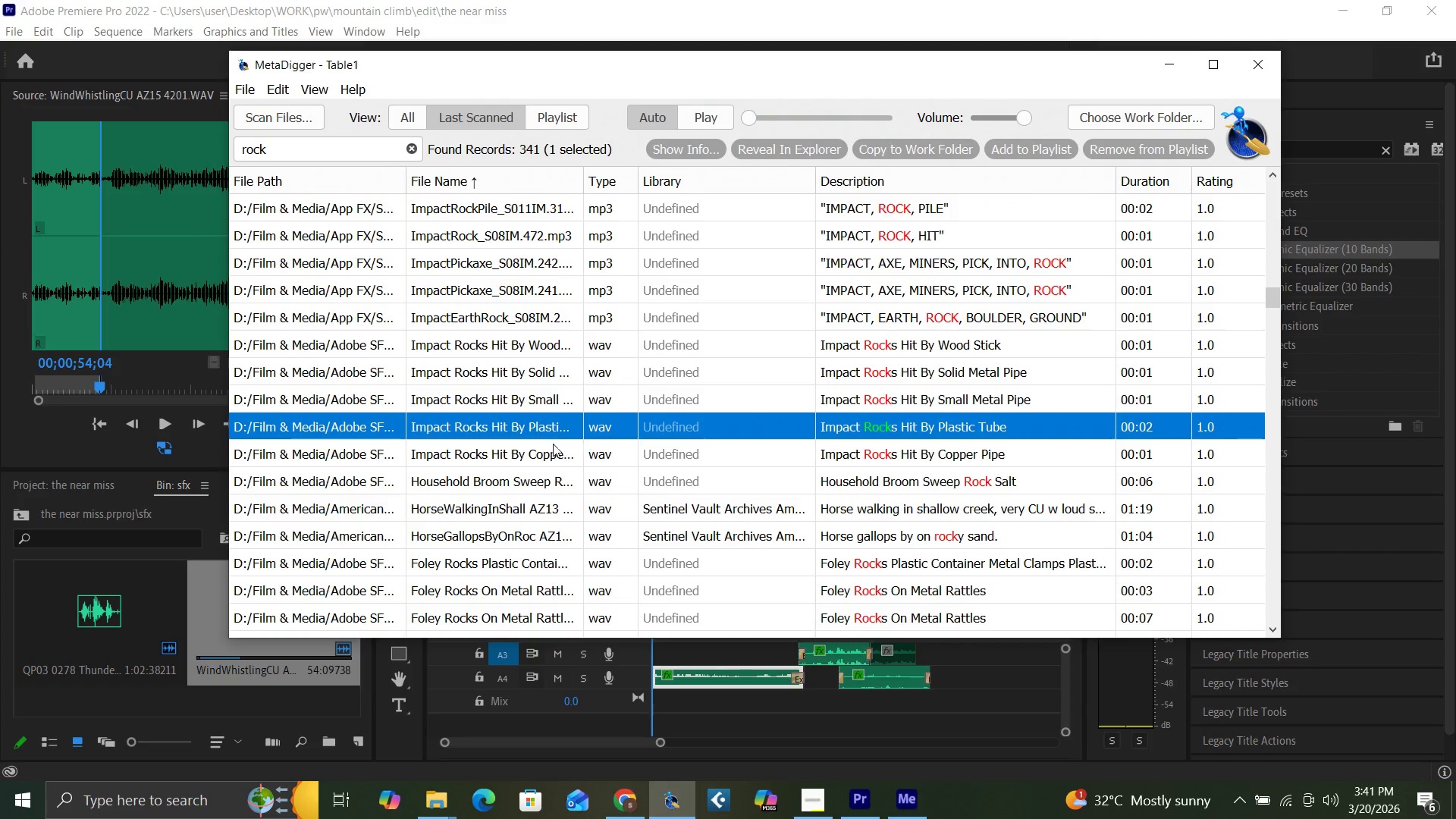 
left_click([551, 444])
 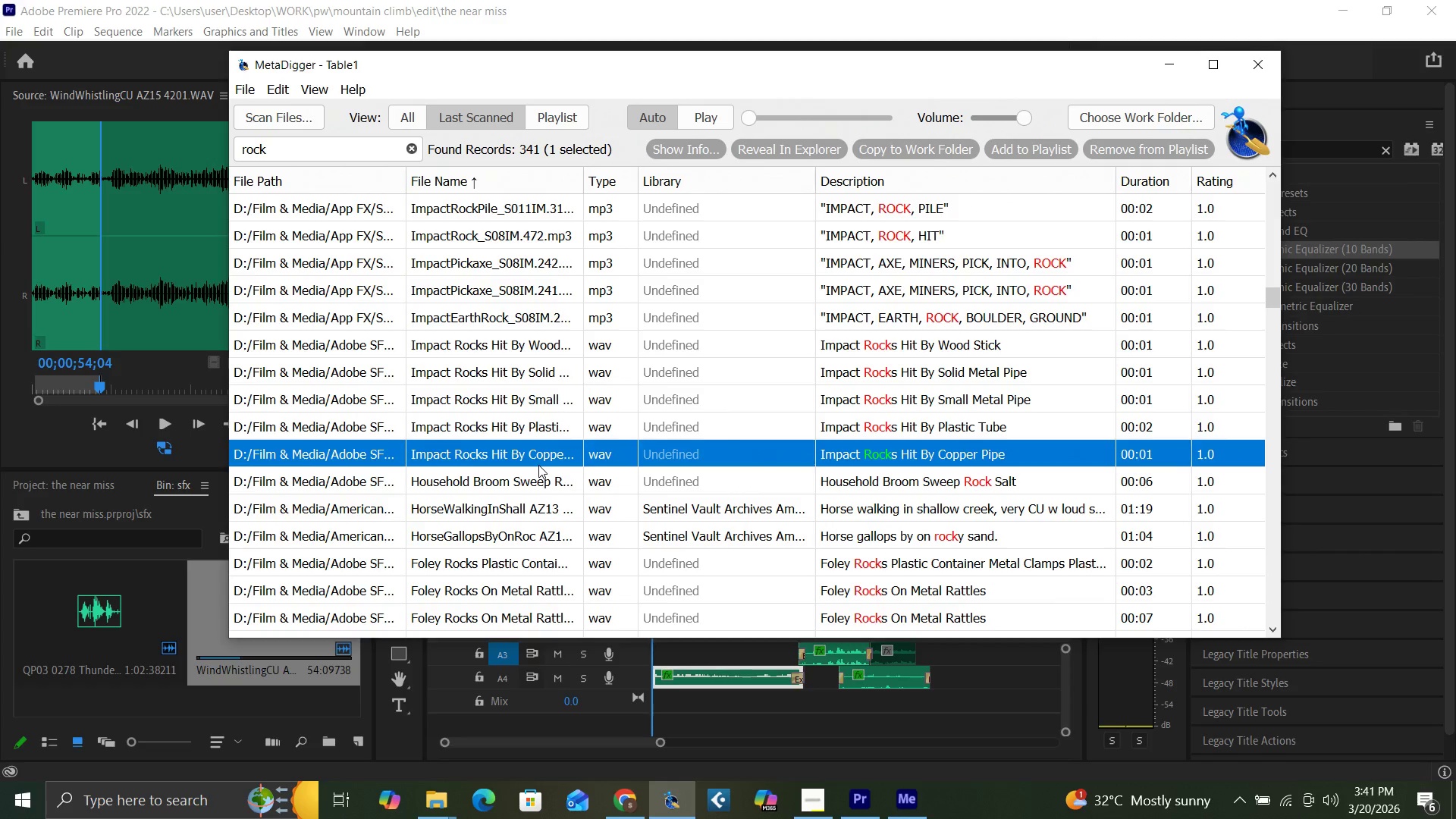 
left_click([536, 474])
 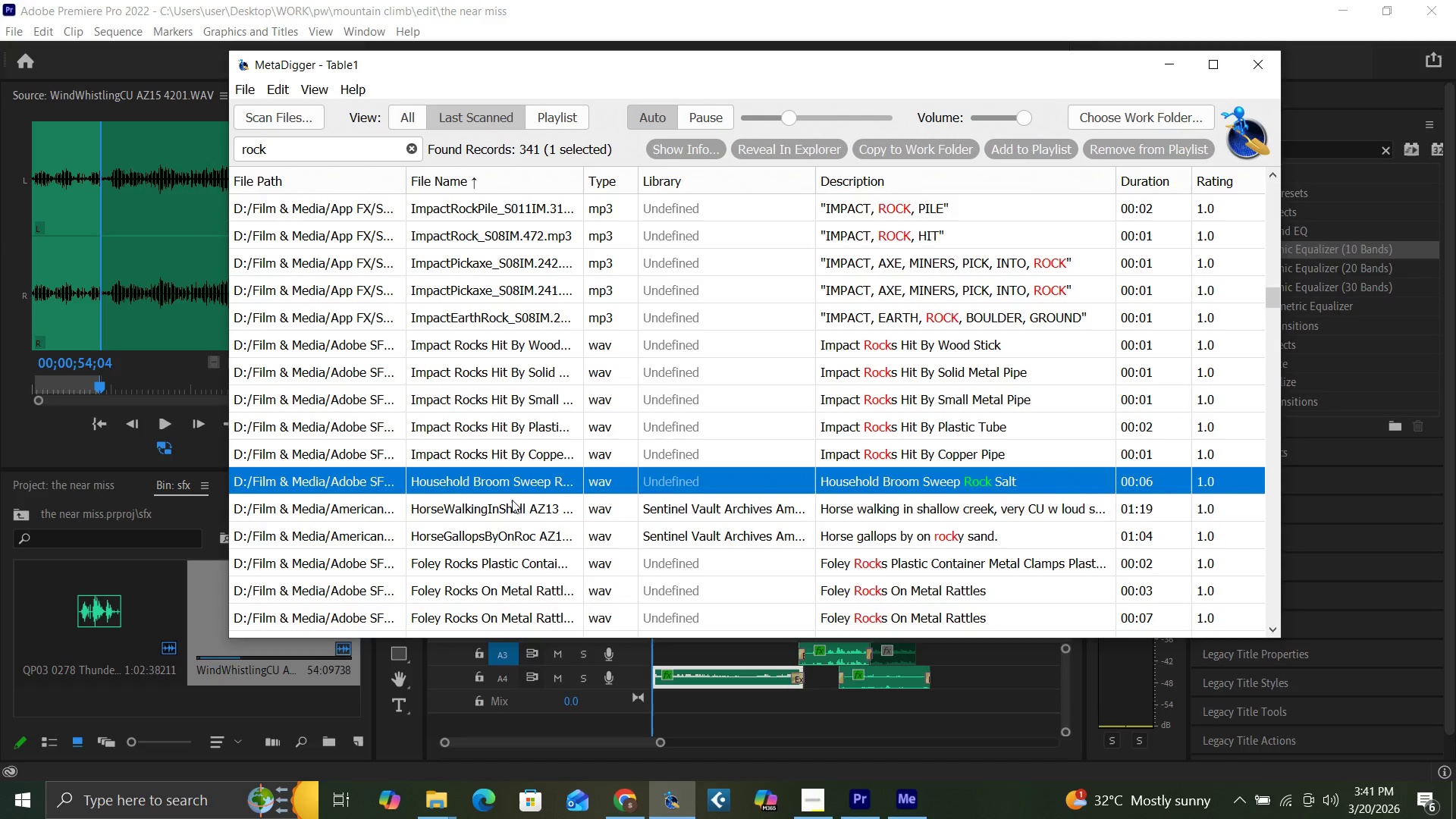 
left_click([507, 508])
 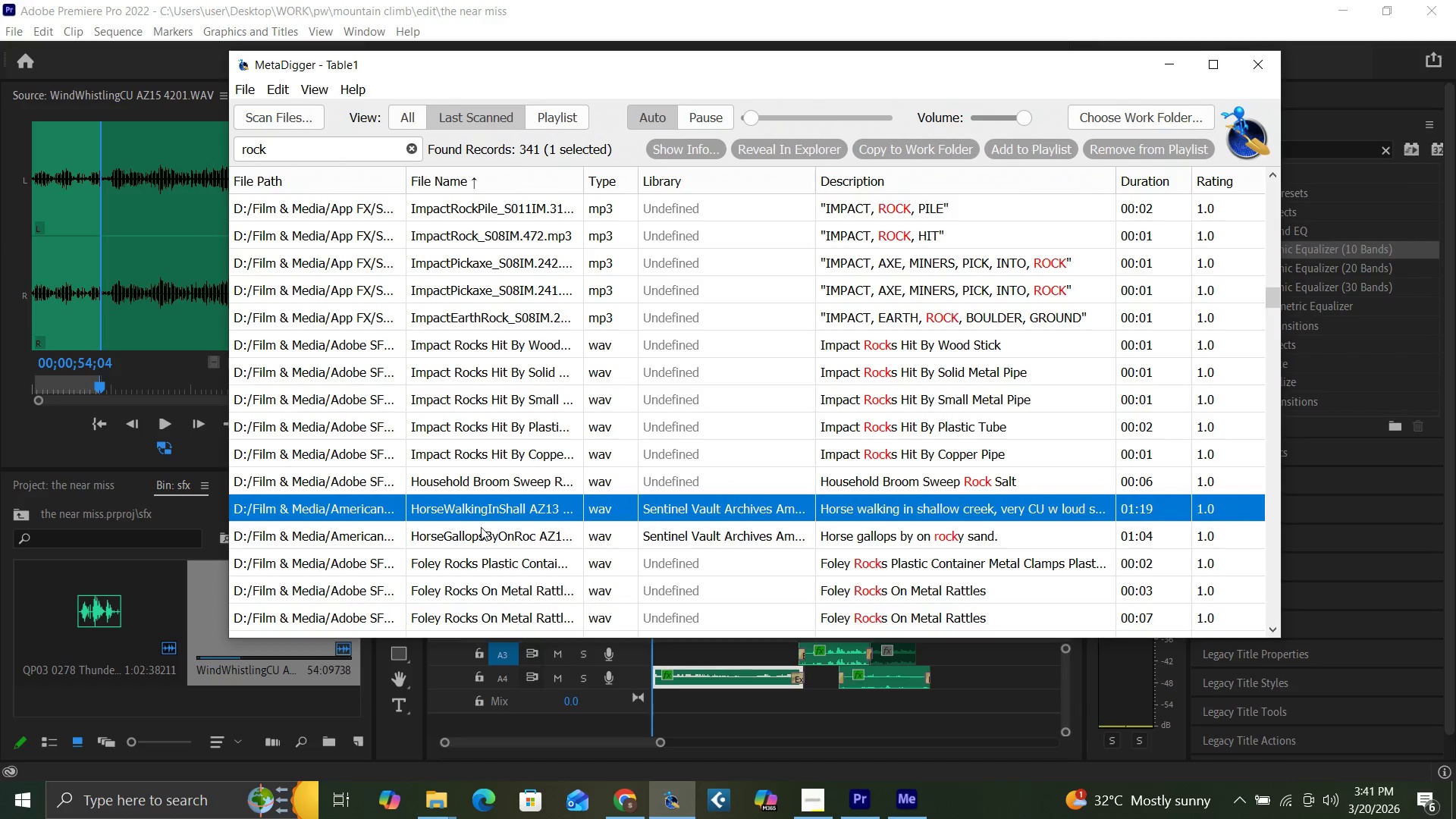 
left_click([480, 526])
 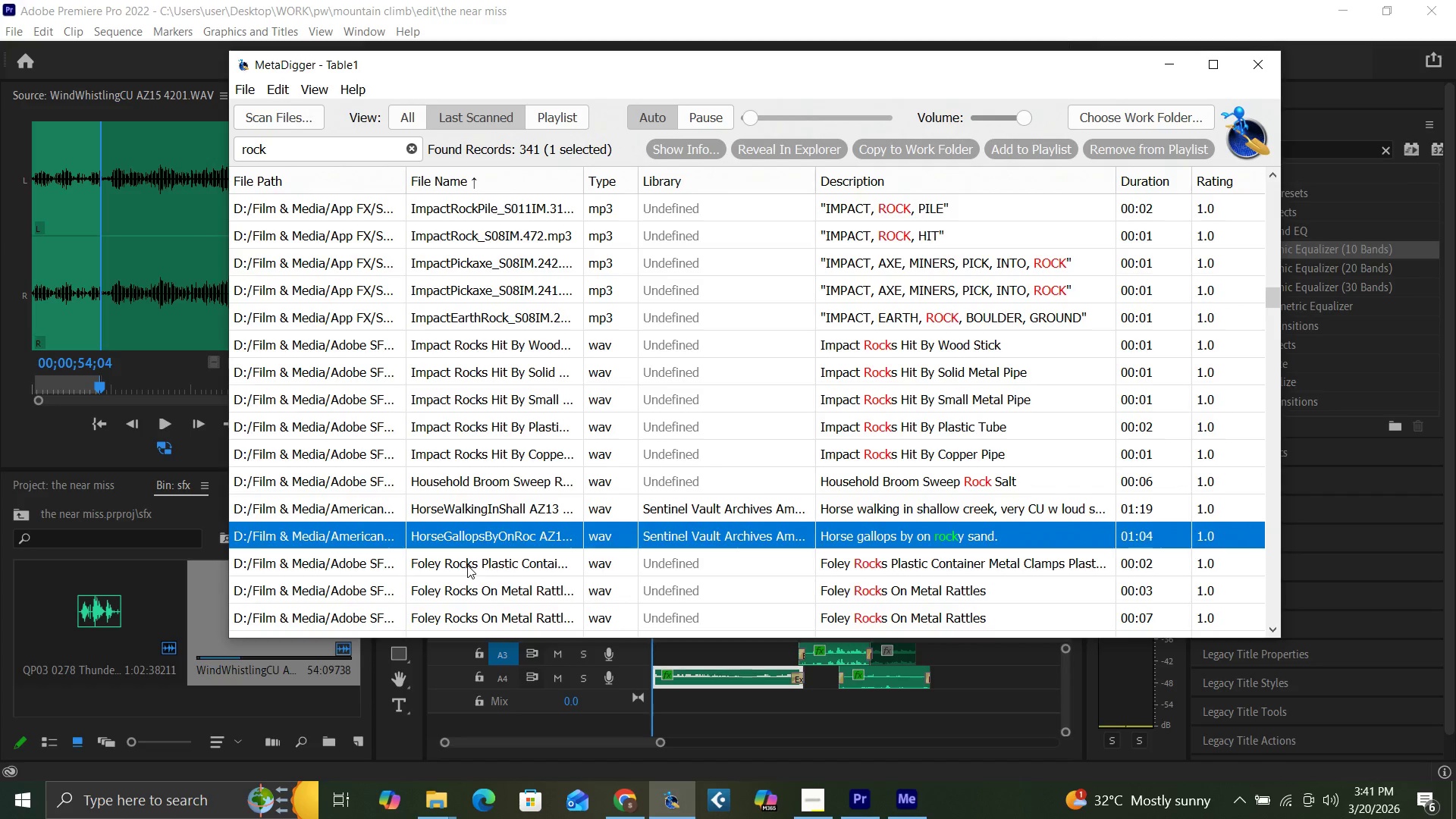 
left_click([467, 565])
 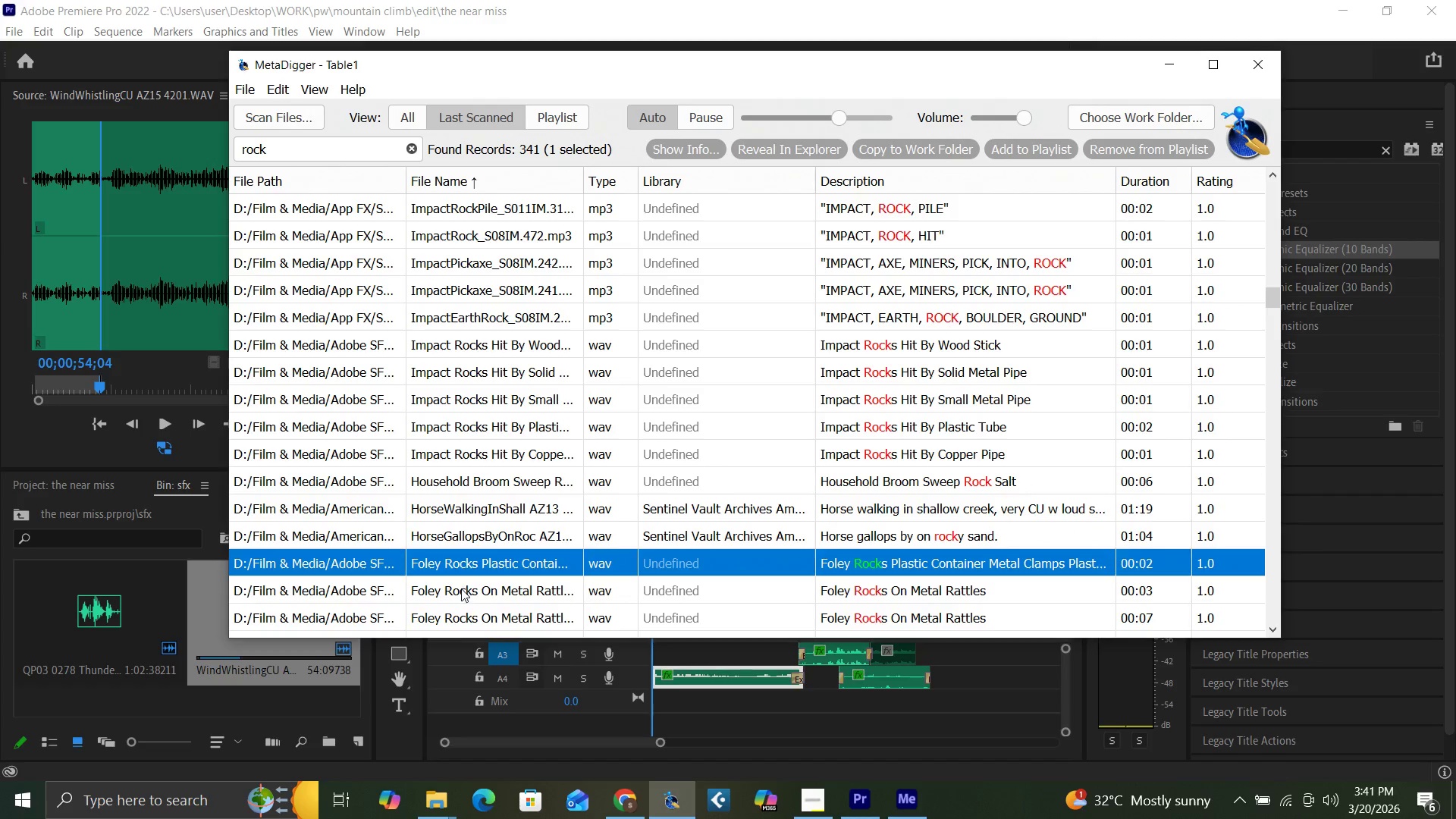 
left_click([461, 589])
 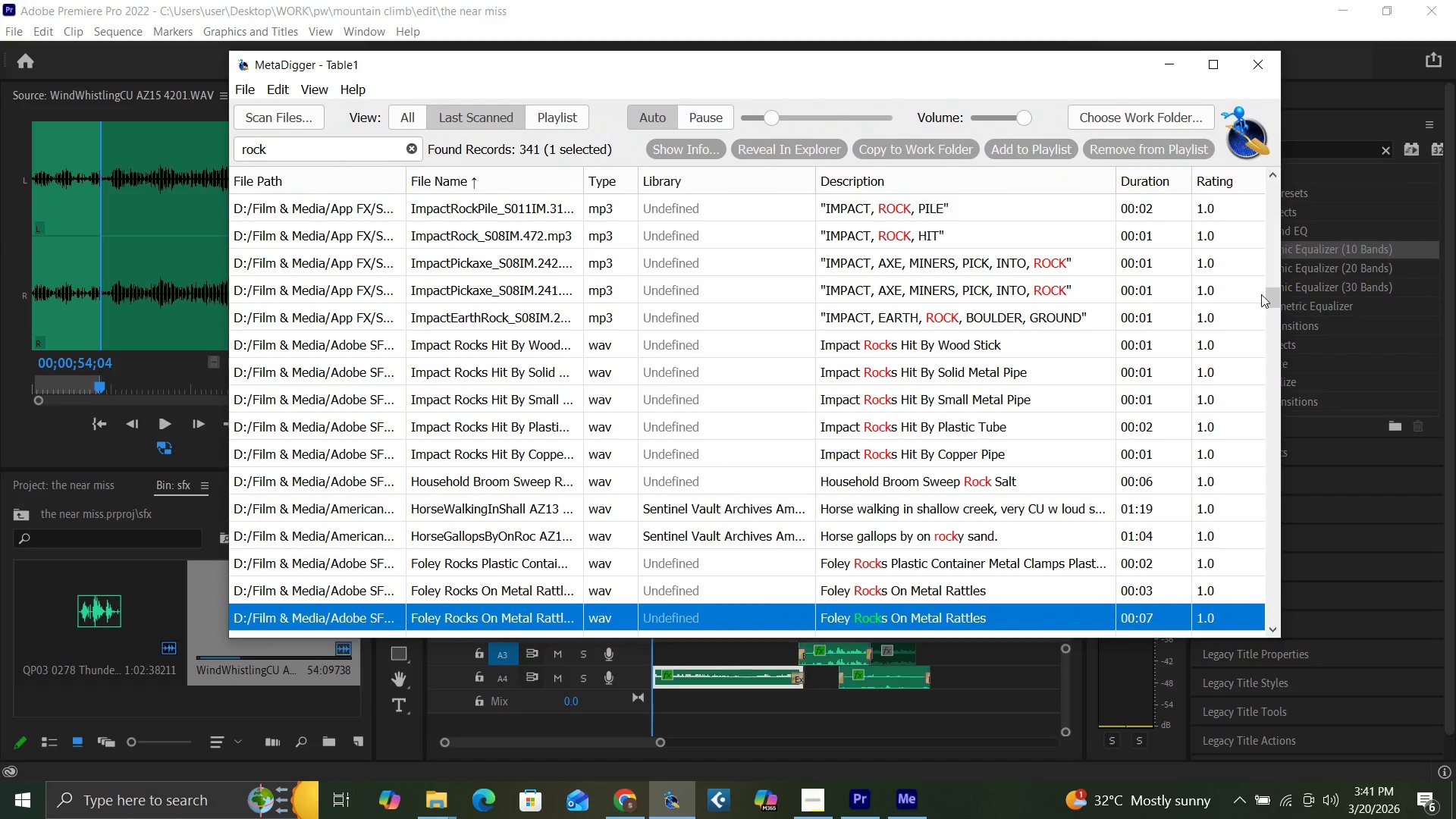 
left_click_drag(start_coordinate=[1272, 300], to_coordinate=[1274, 315])
 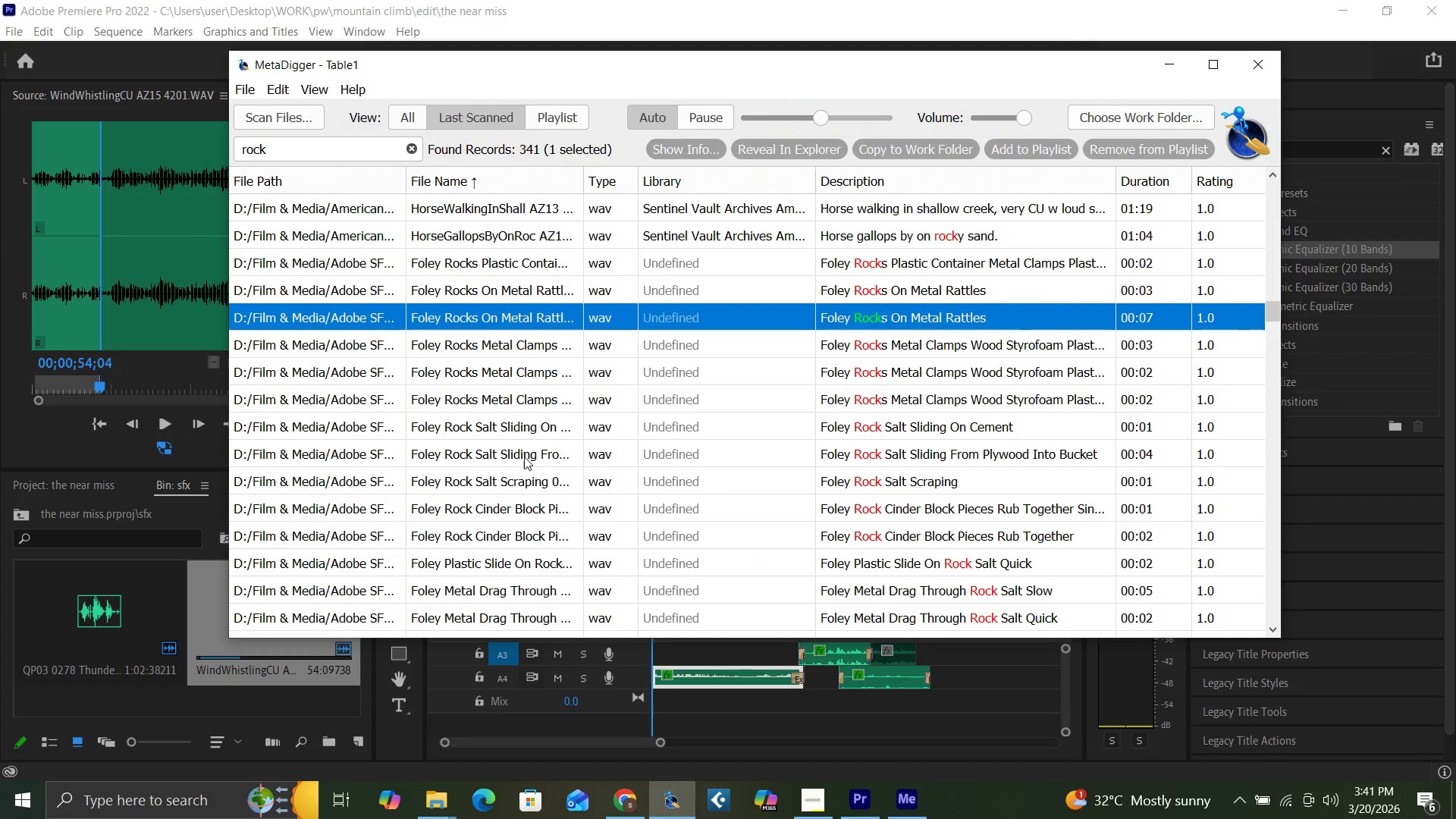 
left_click([522, 456])
 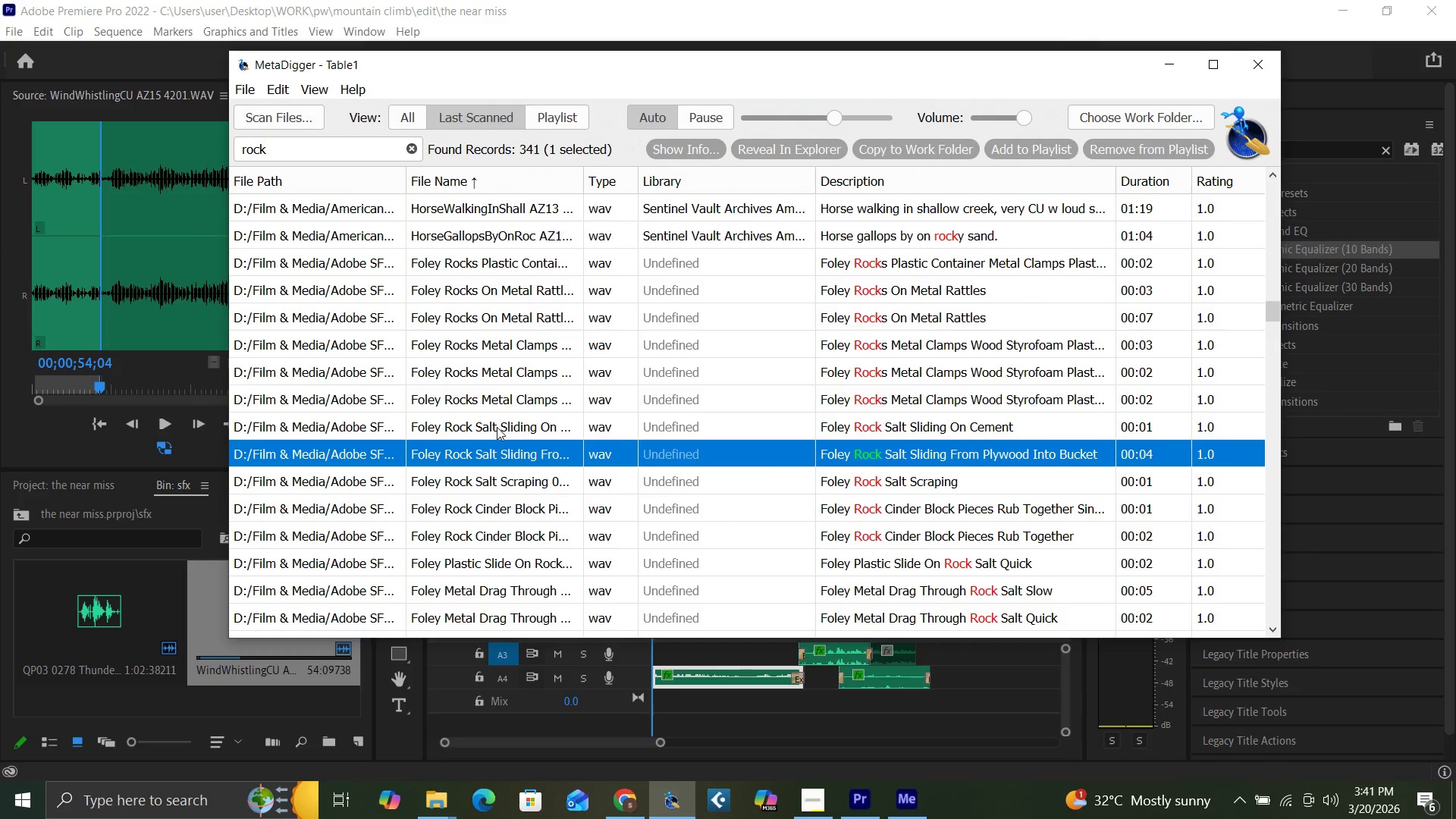 
left_click([497, 427])
 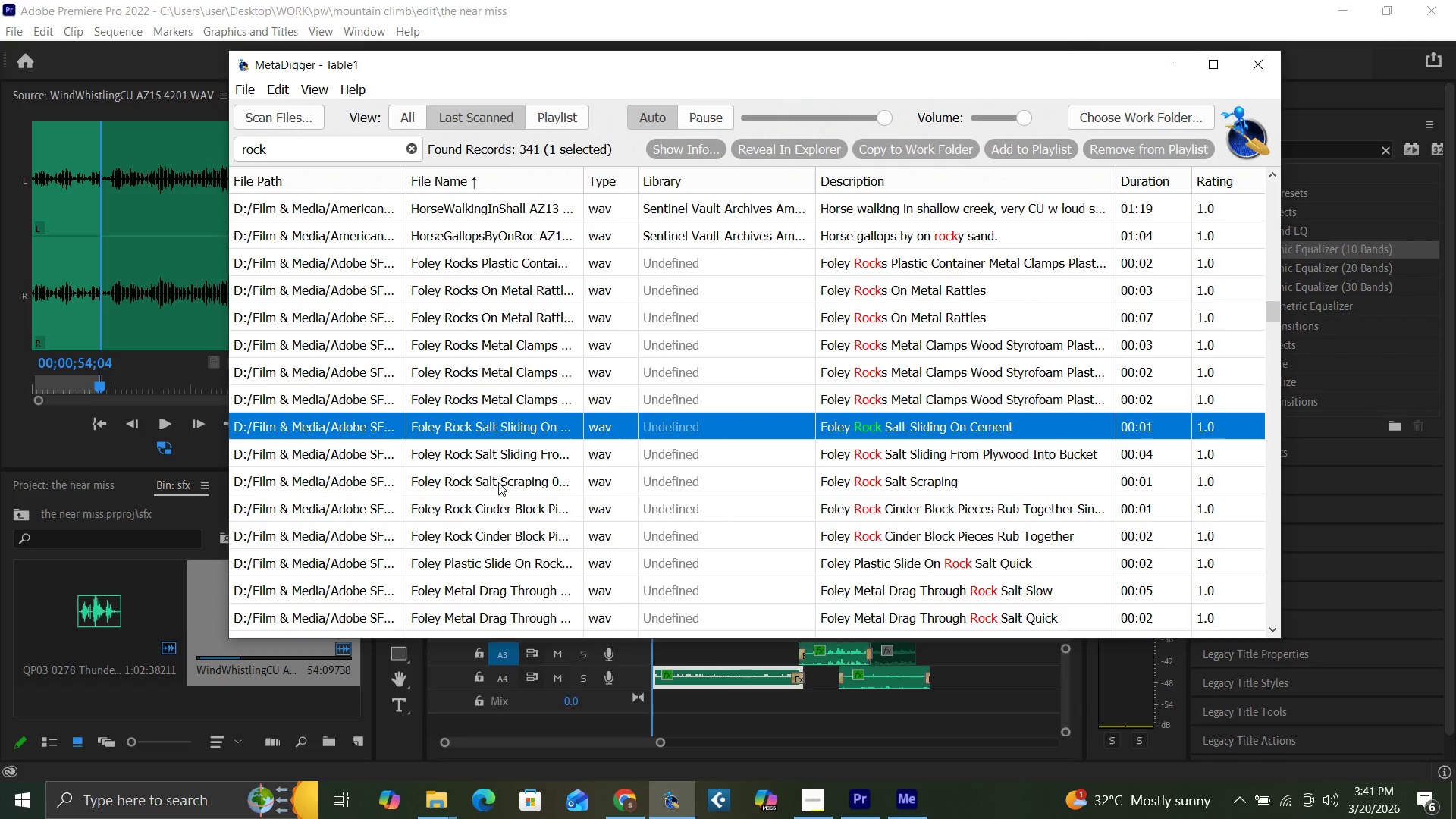 
left_click([498, 484])
 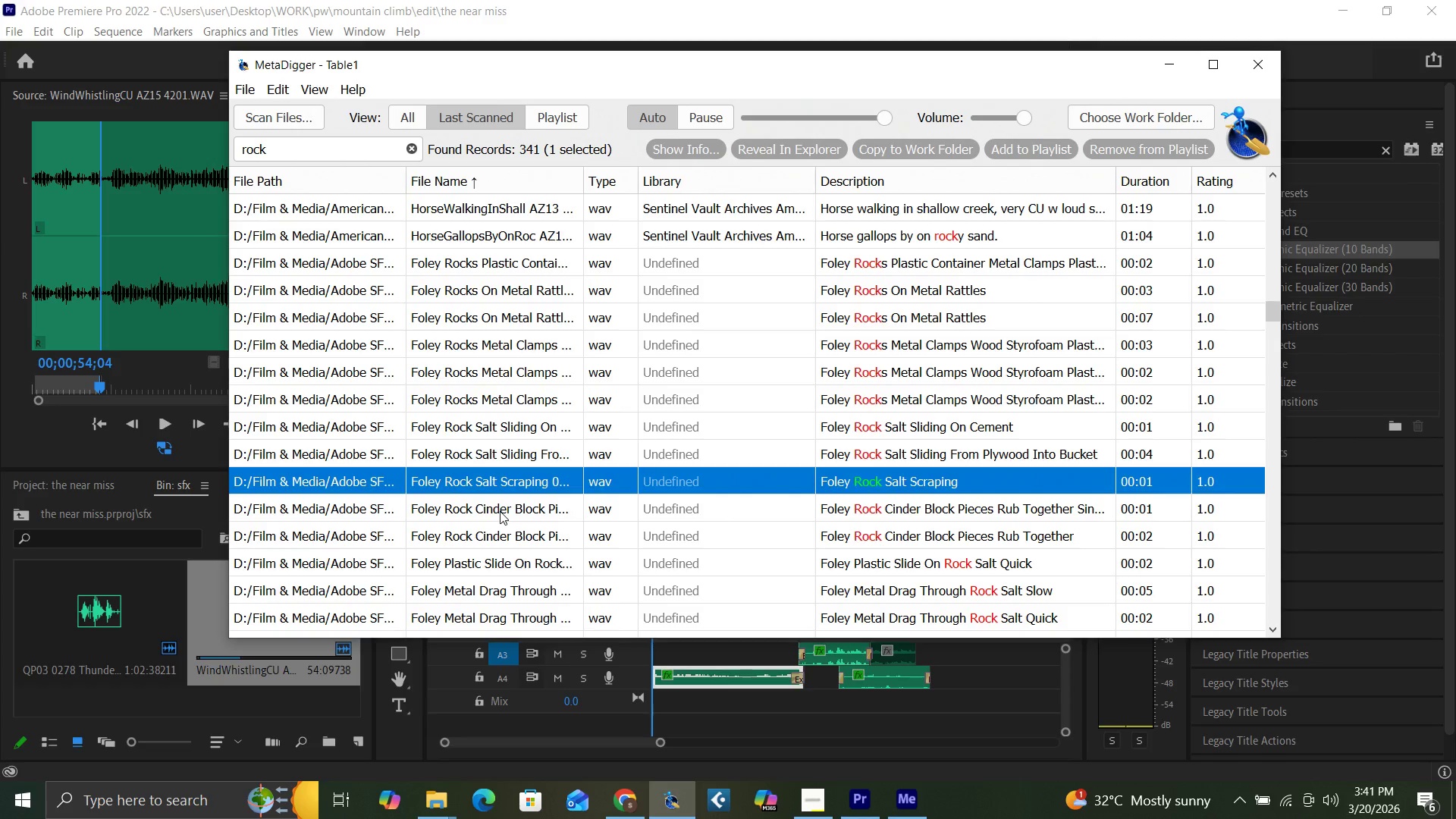 
left_click([500, 511])
 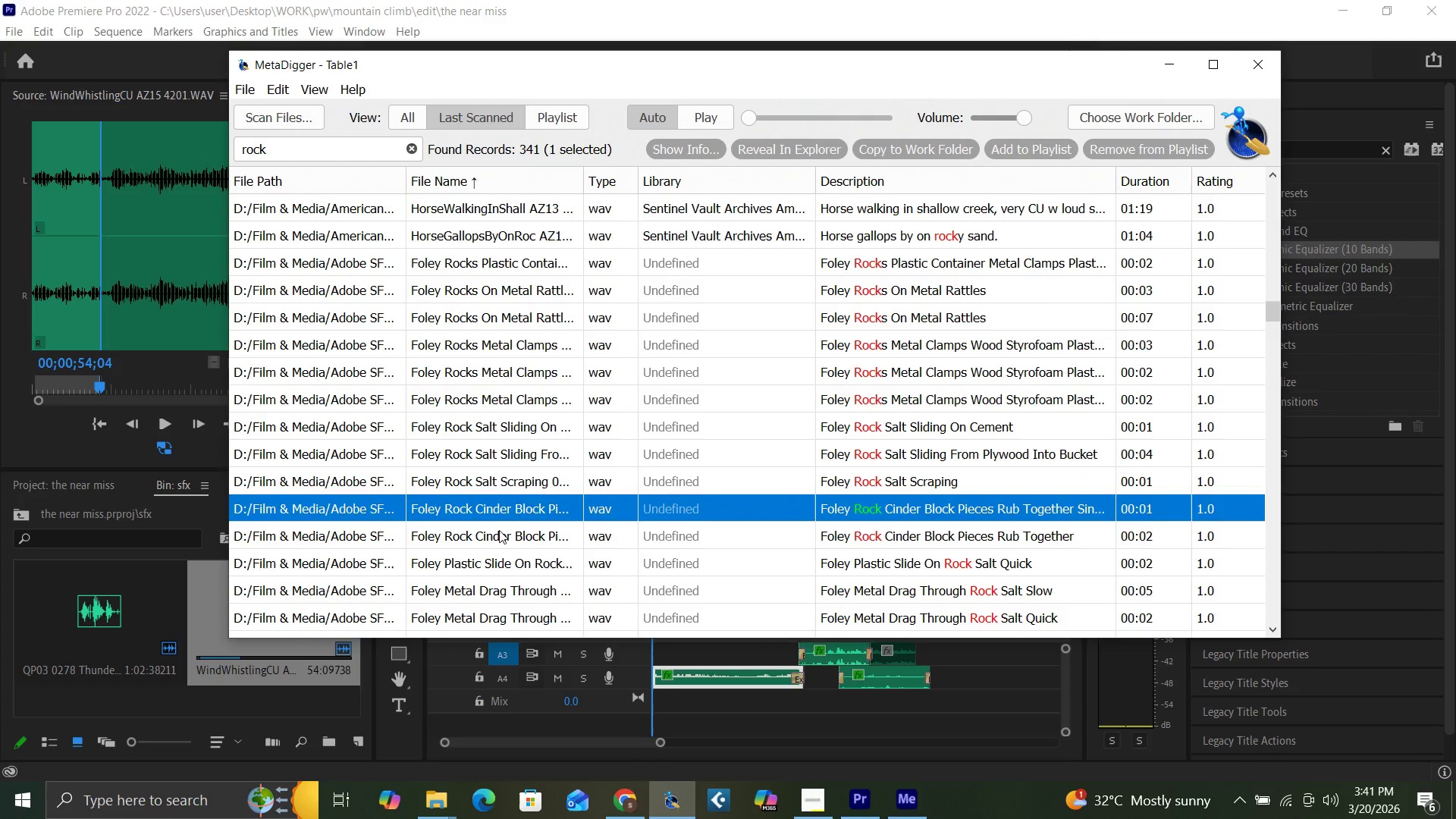 
left_click([499, 530])
 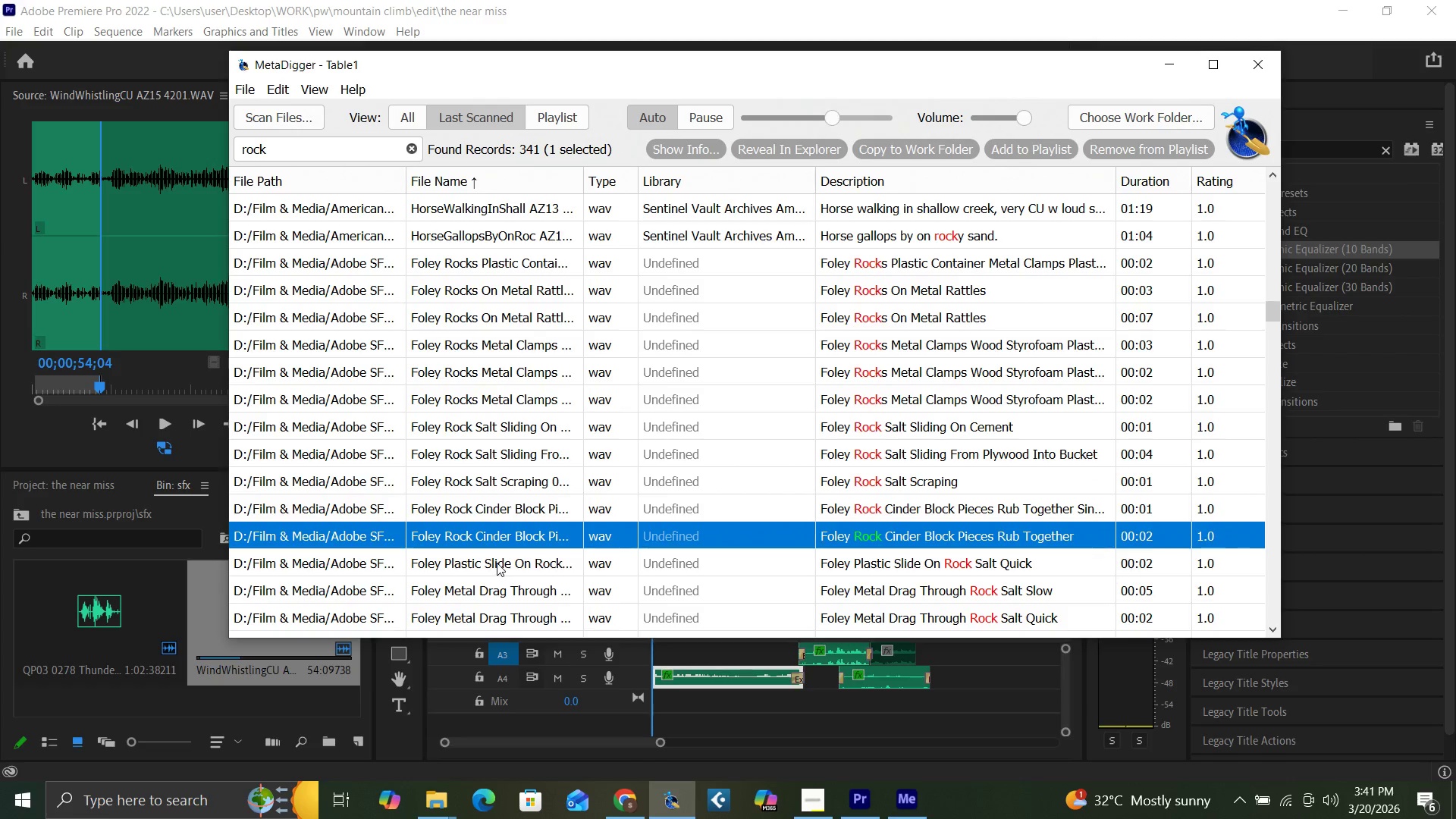 
left_click([497, 563])
 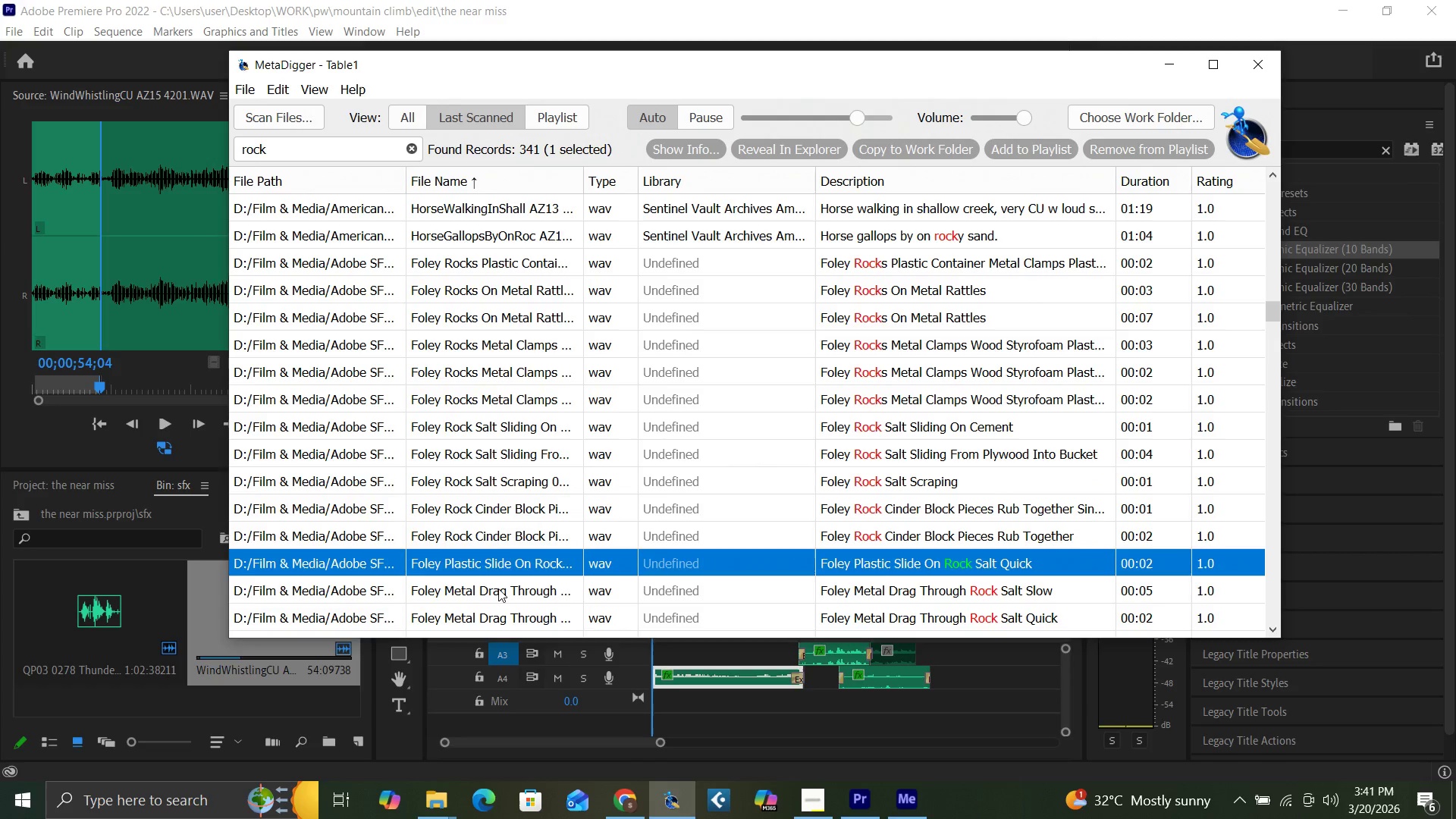 
left_click([500, 588])
 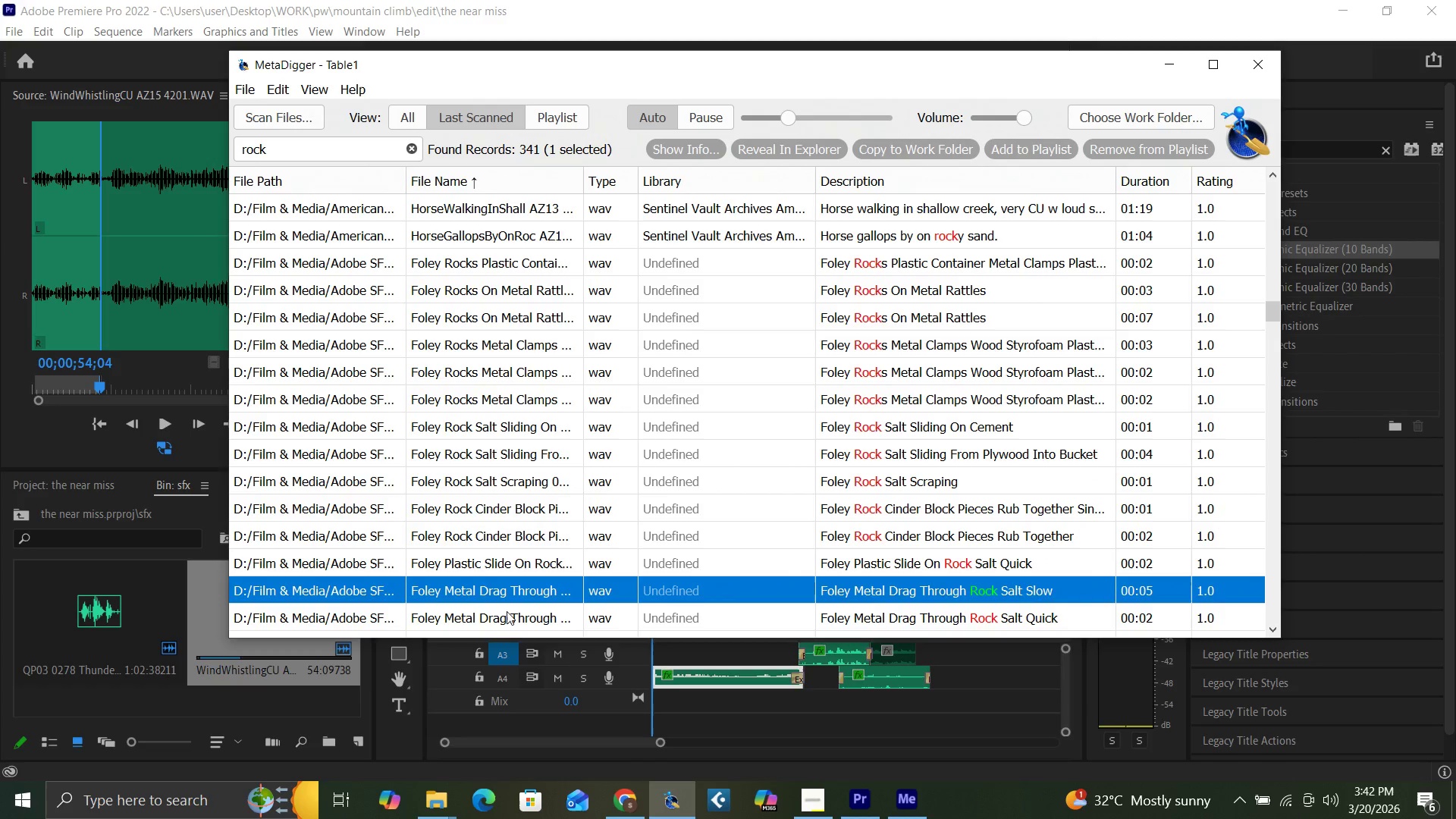 
left_click([507, 611])
 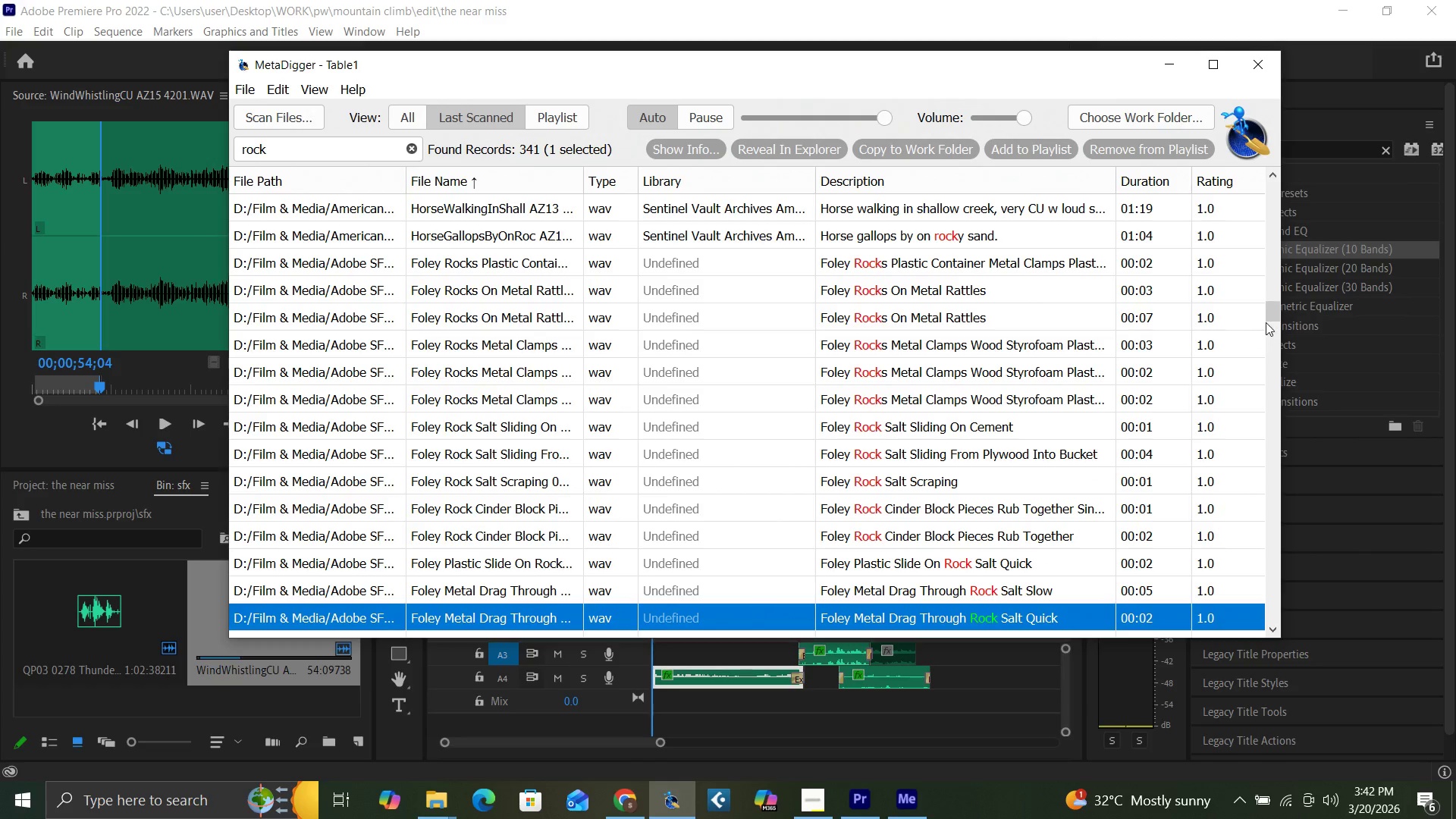 
left_click_drag(start_coordinate=[1272, 313], to_coordinate=[1272, 327])
 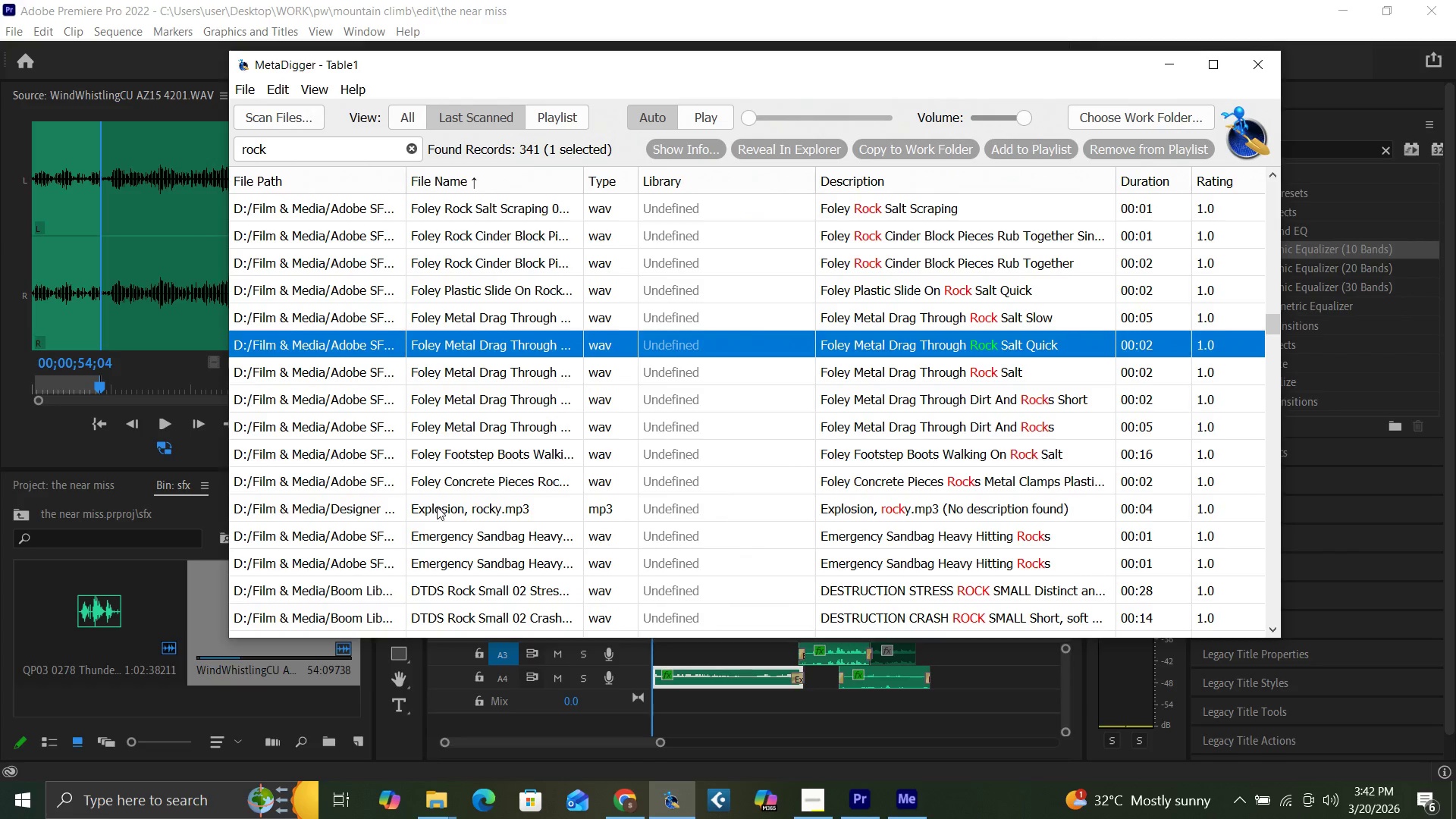 
left_click([438, 507])
 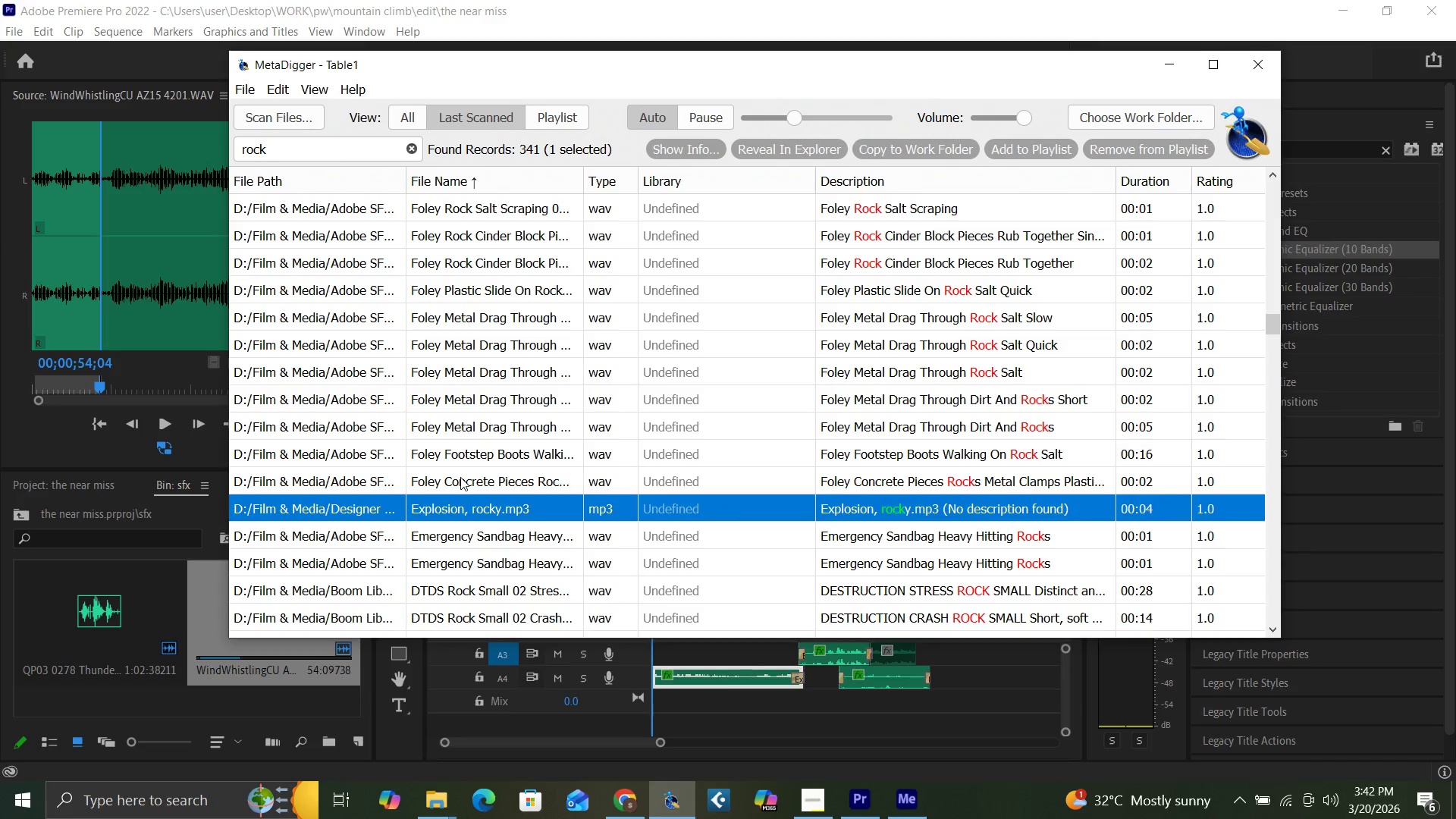 
left_click([460, 477])
 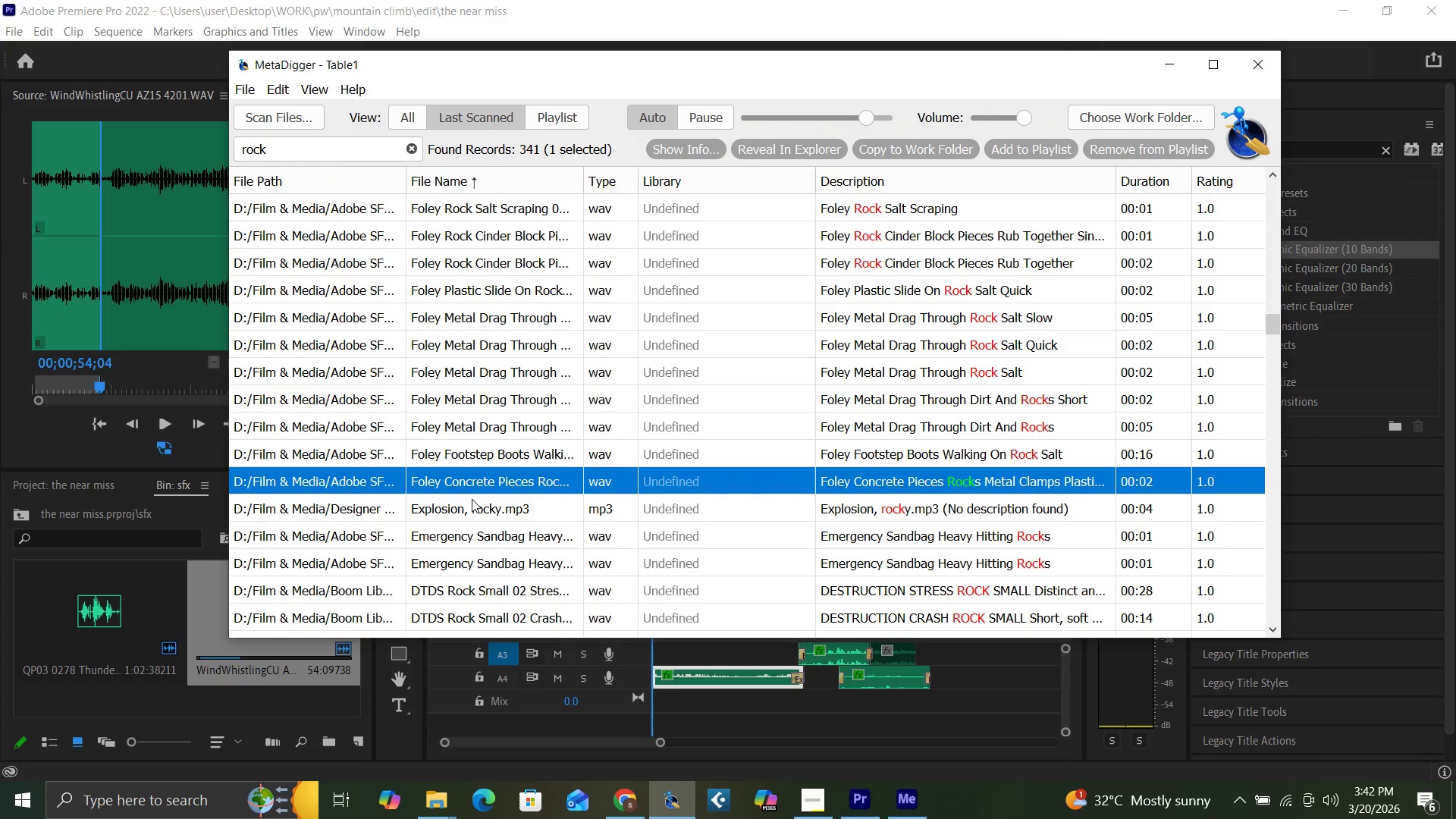 
left_click([476, 519])
 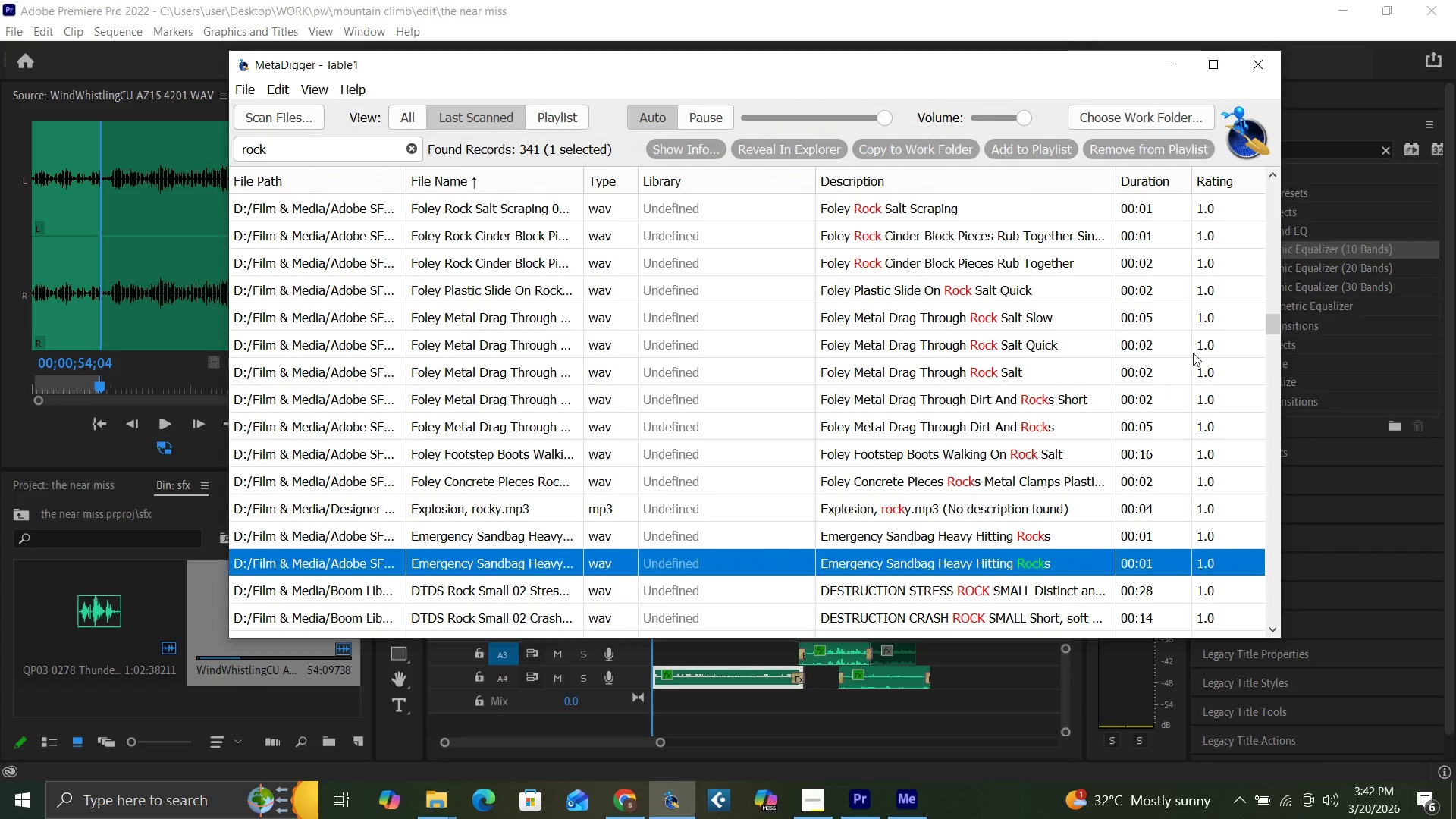 
left_click_drag(start_coordinate=[1269, 325], to_coordinate=[1272, 364])
 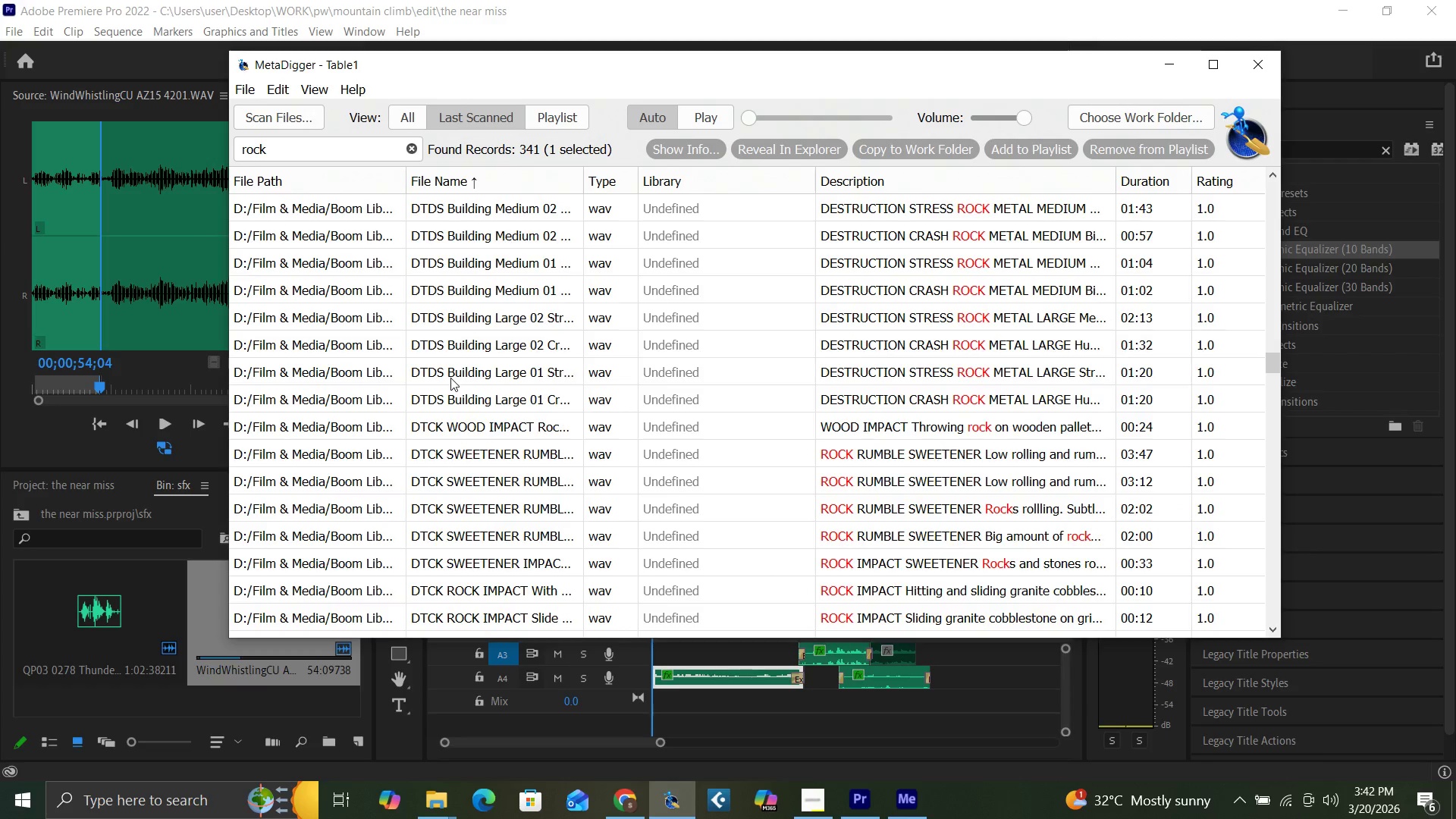 
left_click([450, 378])
 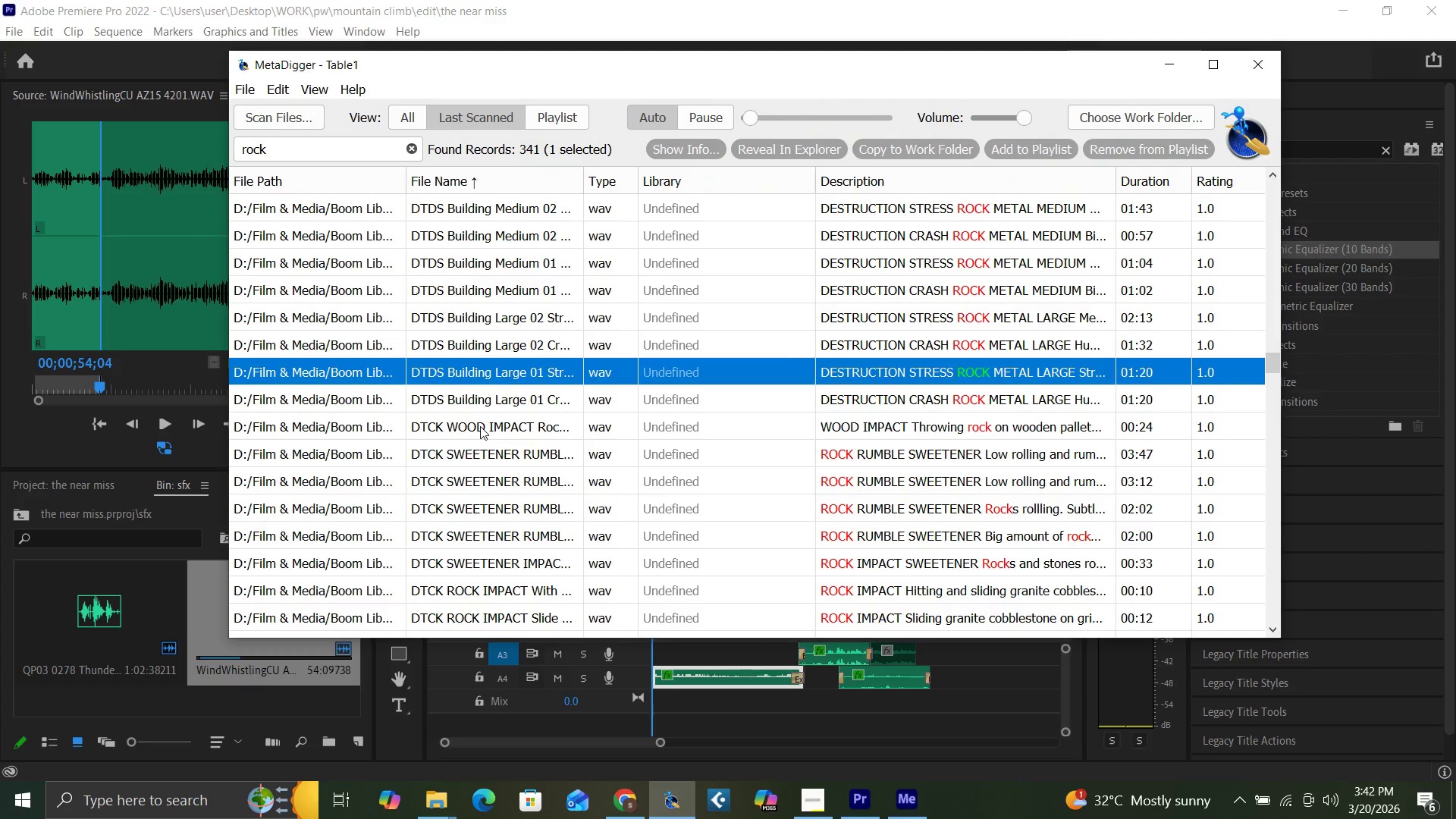 
left_click([480, 426])
 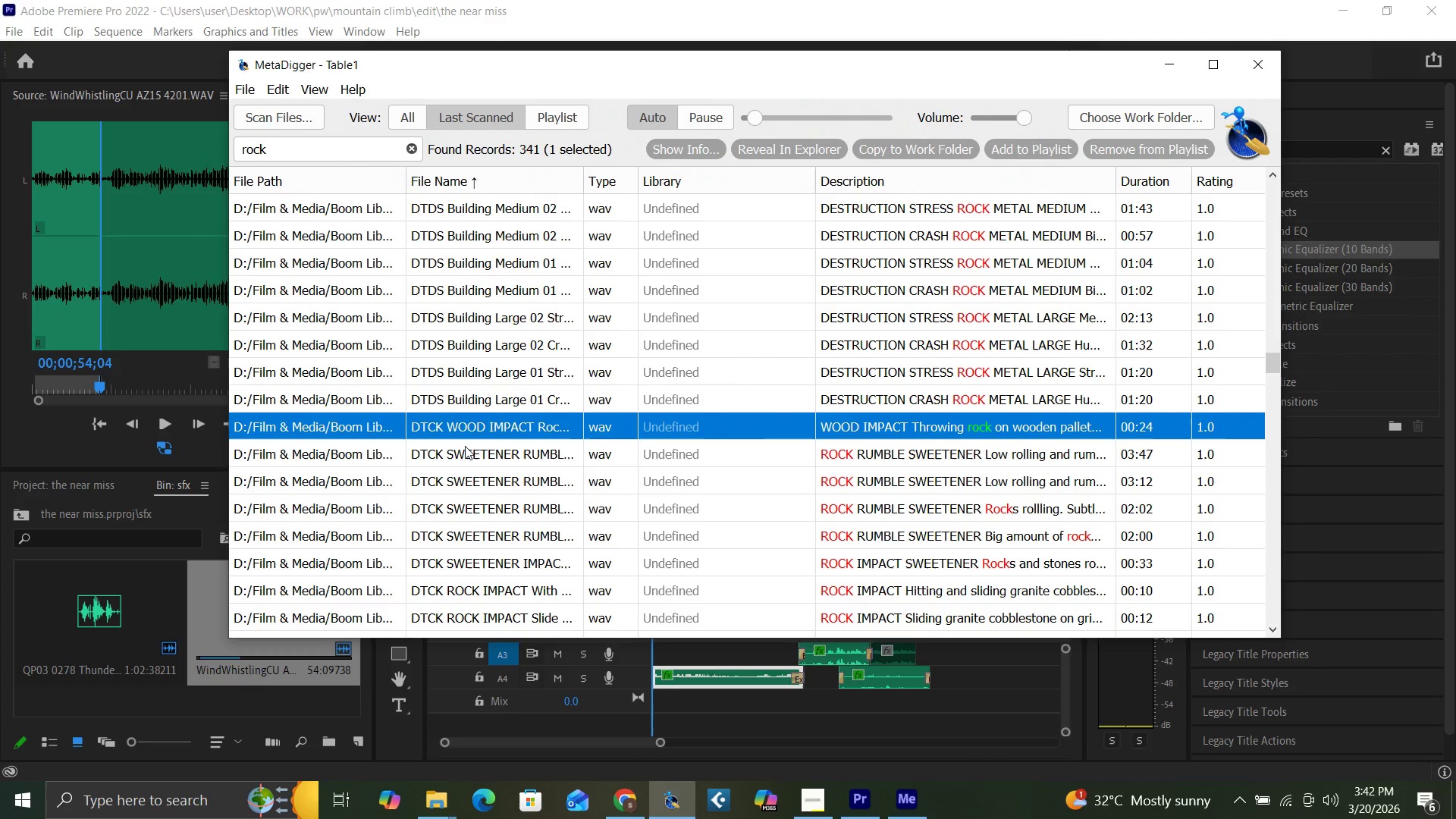 
left_click([466, 449])
 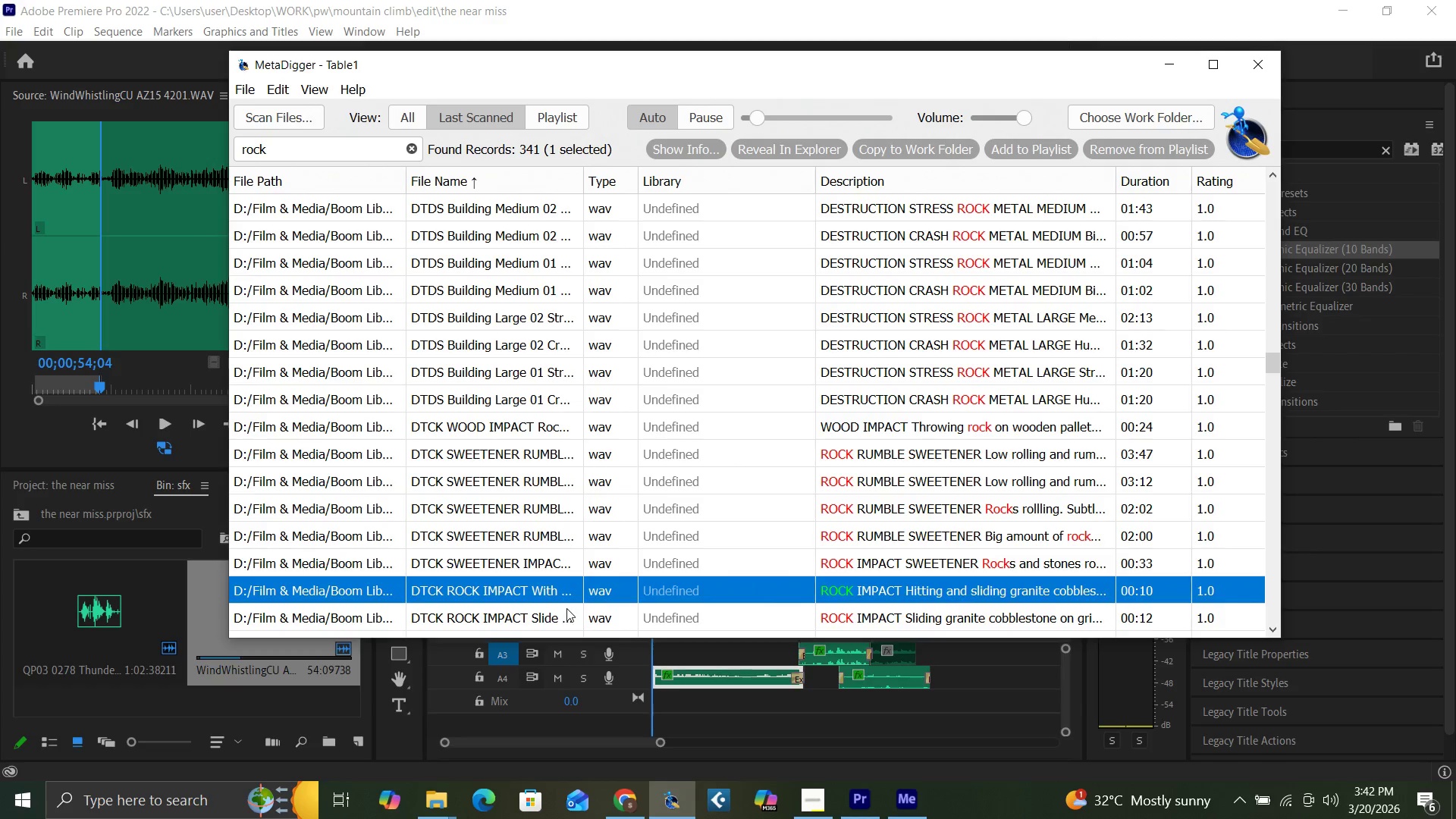 
left_click([531, 615])
 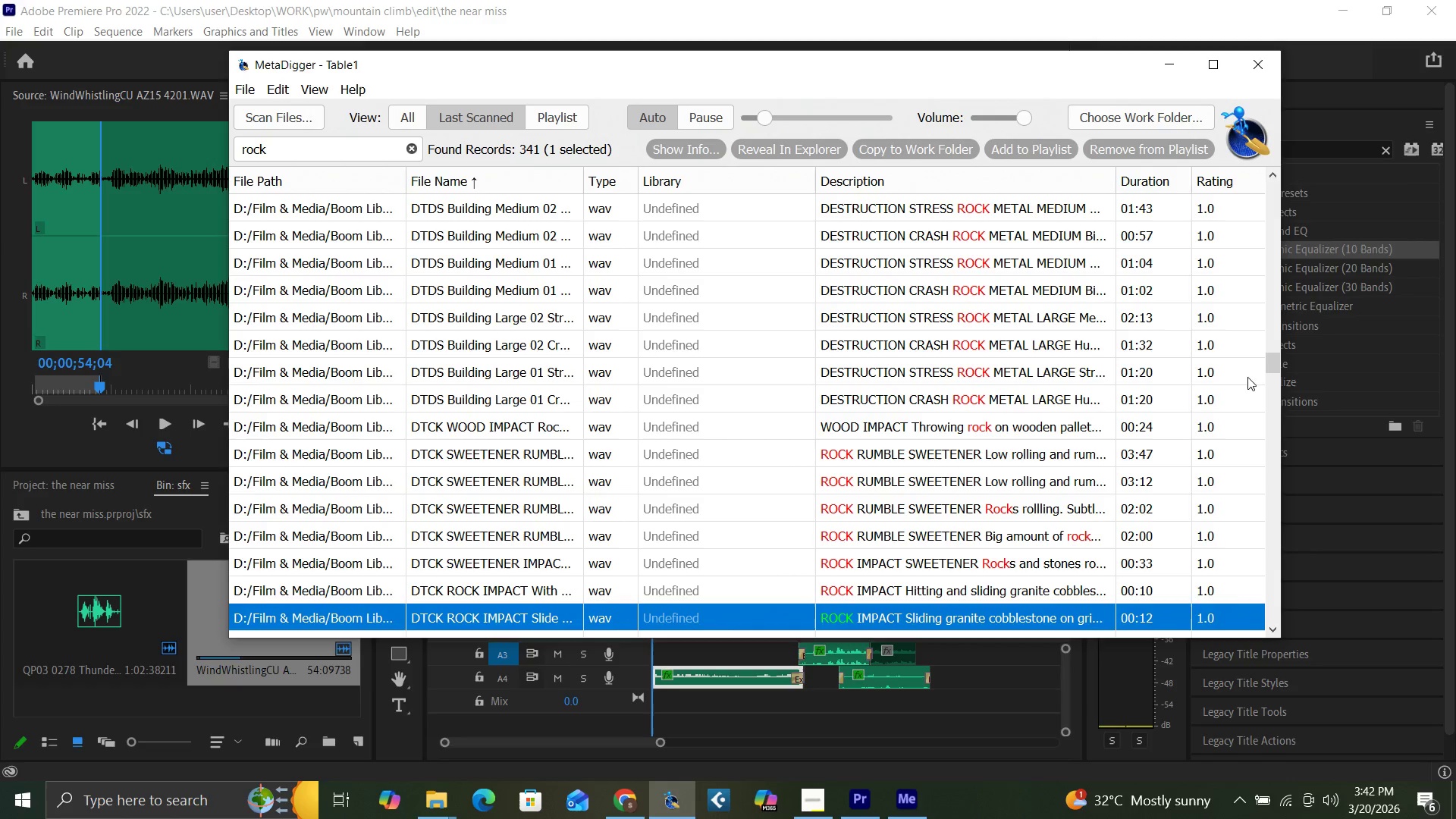 
left_click_drag(start_coordinate=[1269, 369], to_coordinate=[1274, 385])
 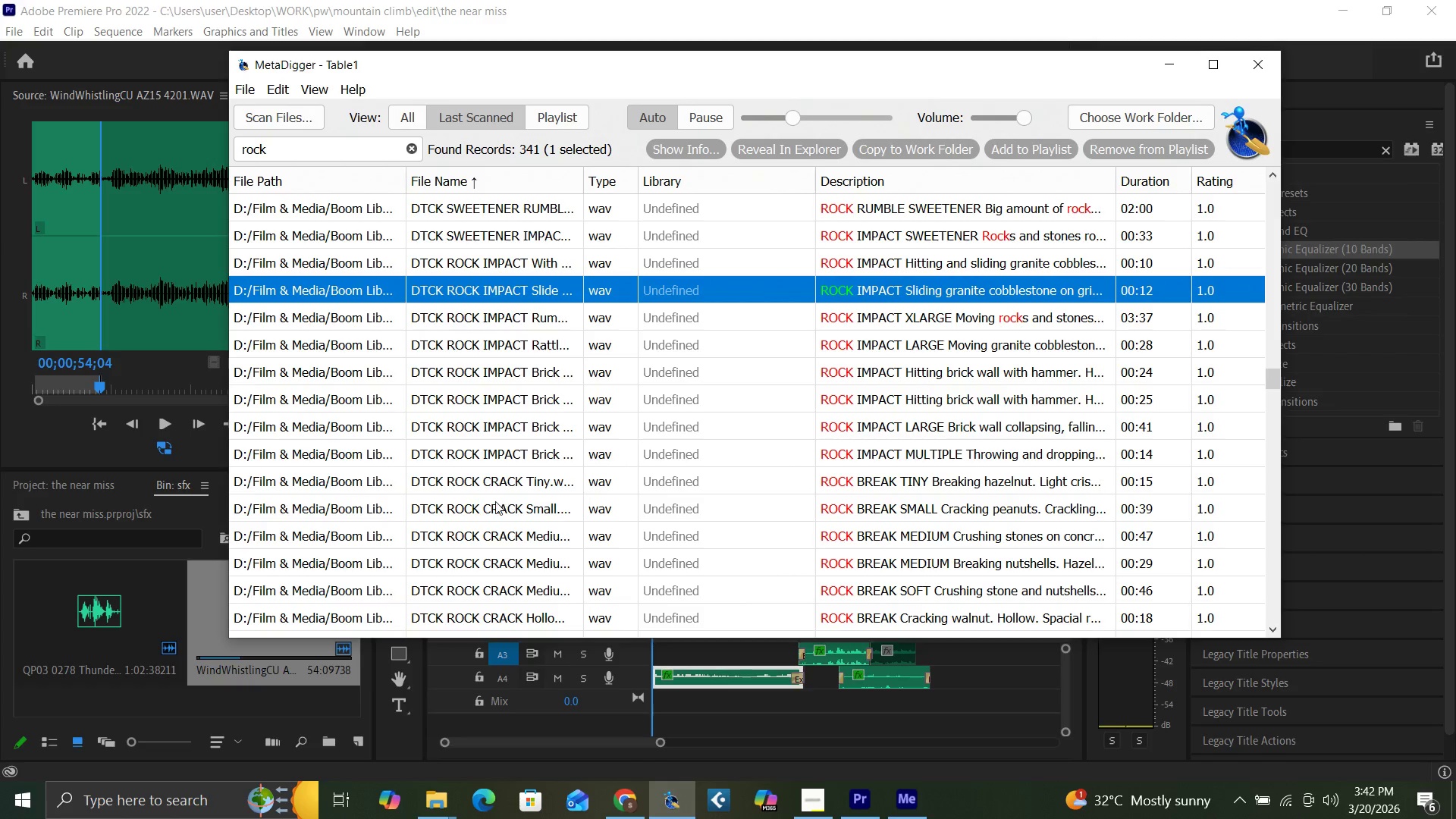 
left_click([493, 504])
 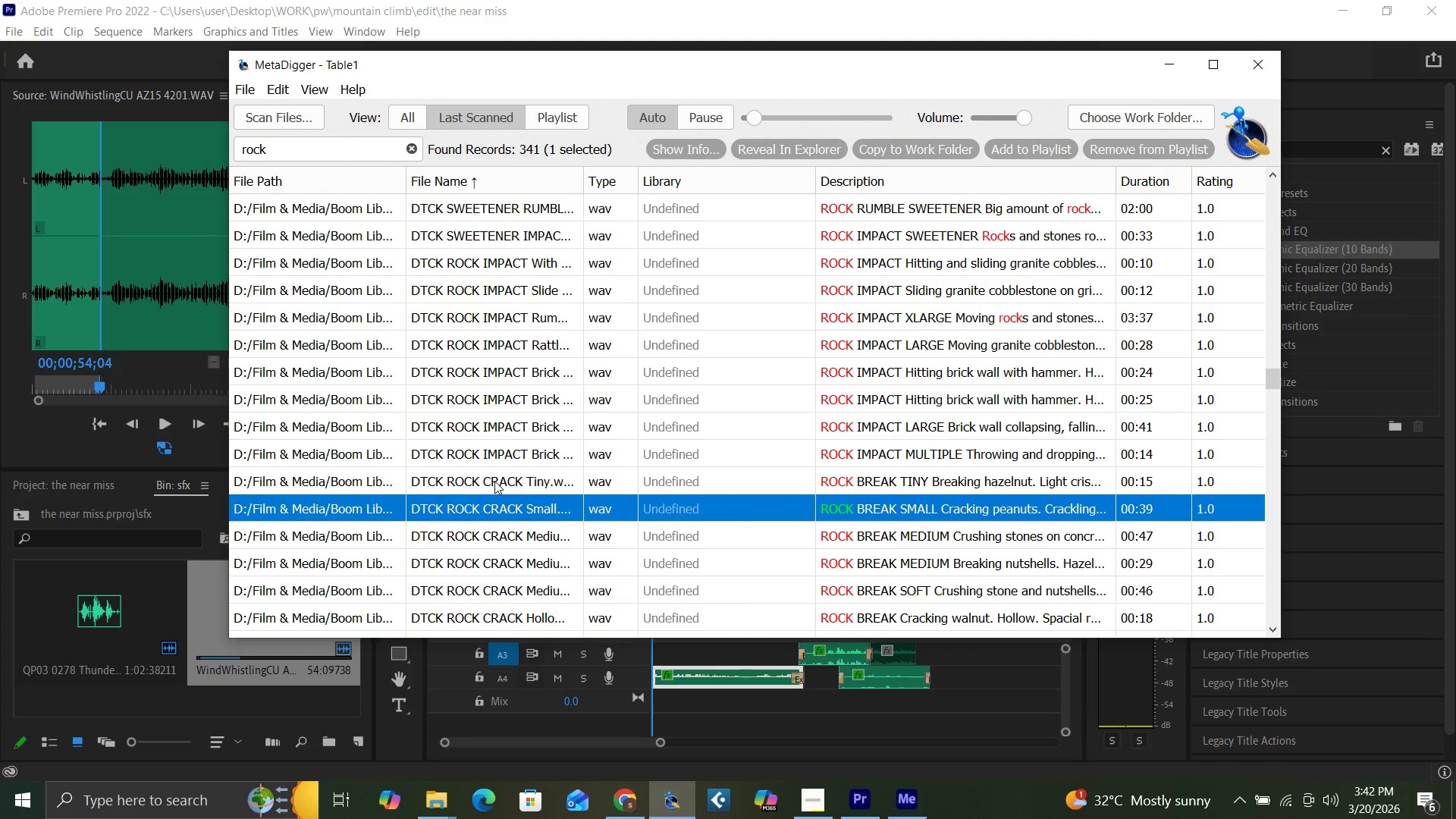 
left_click([494, 481])
 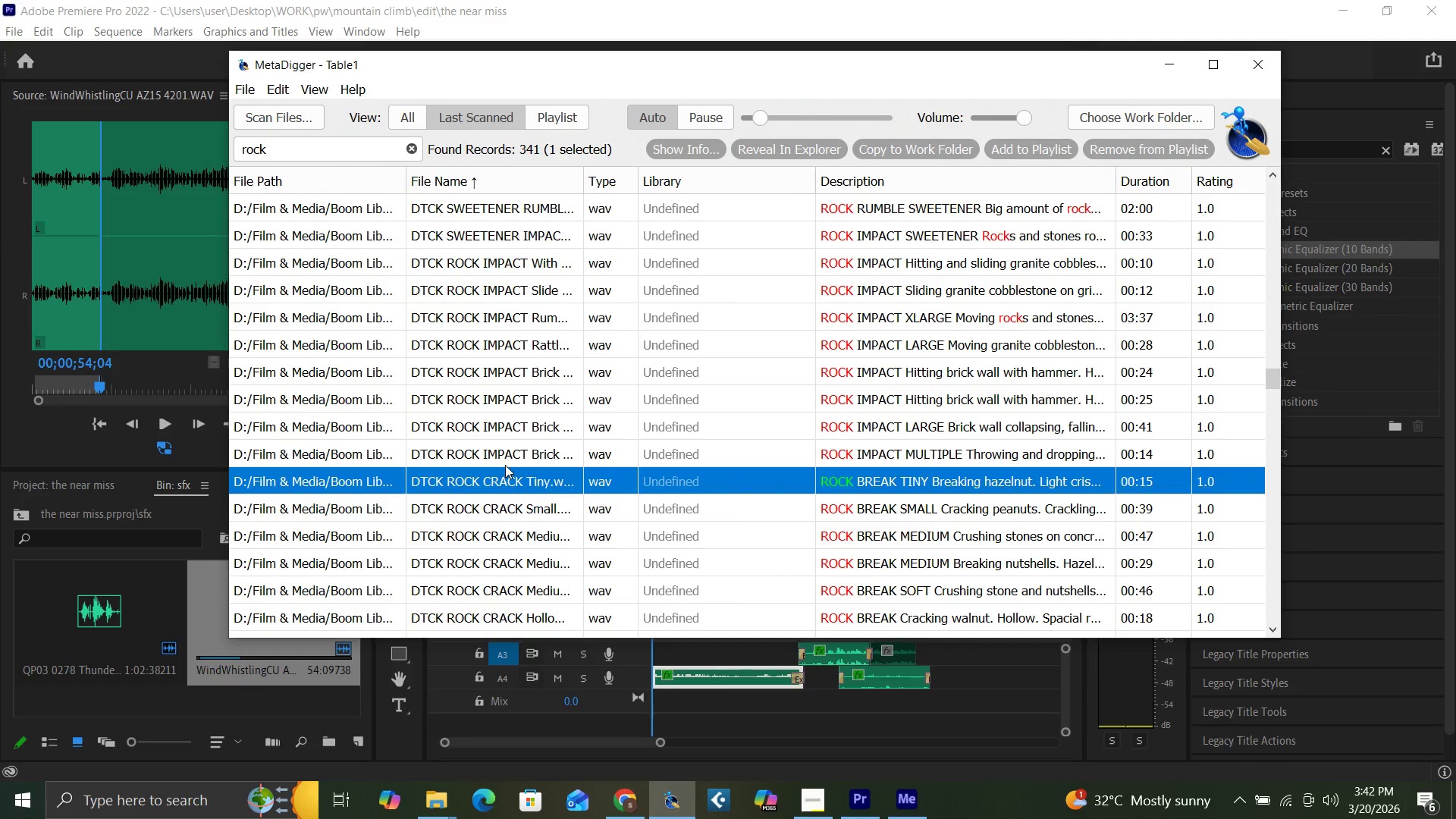 
left_click([511, 452])
 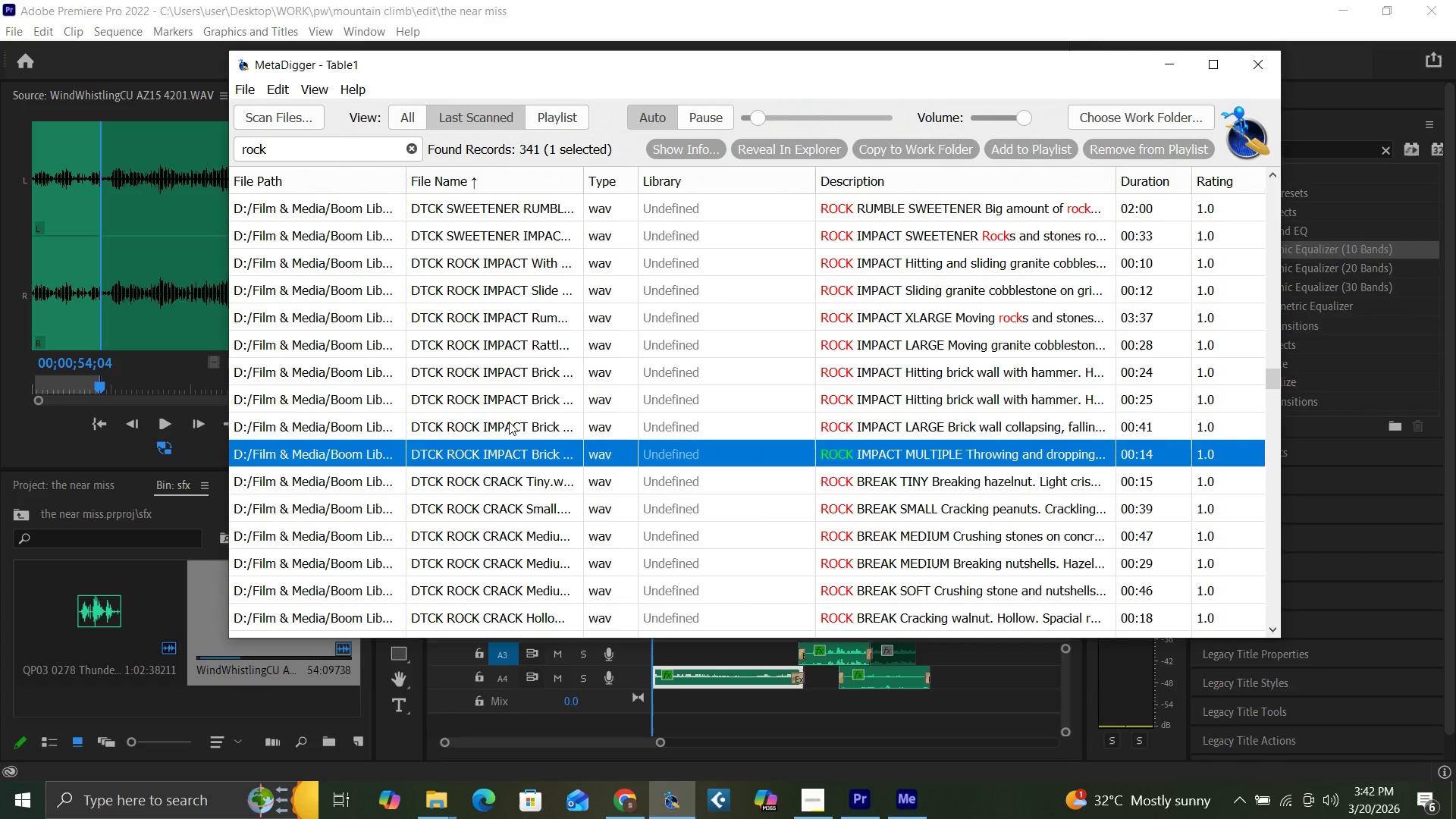 
left_click([509, 419])
 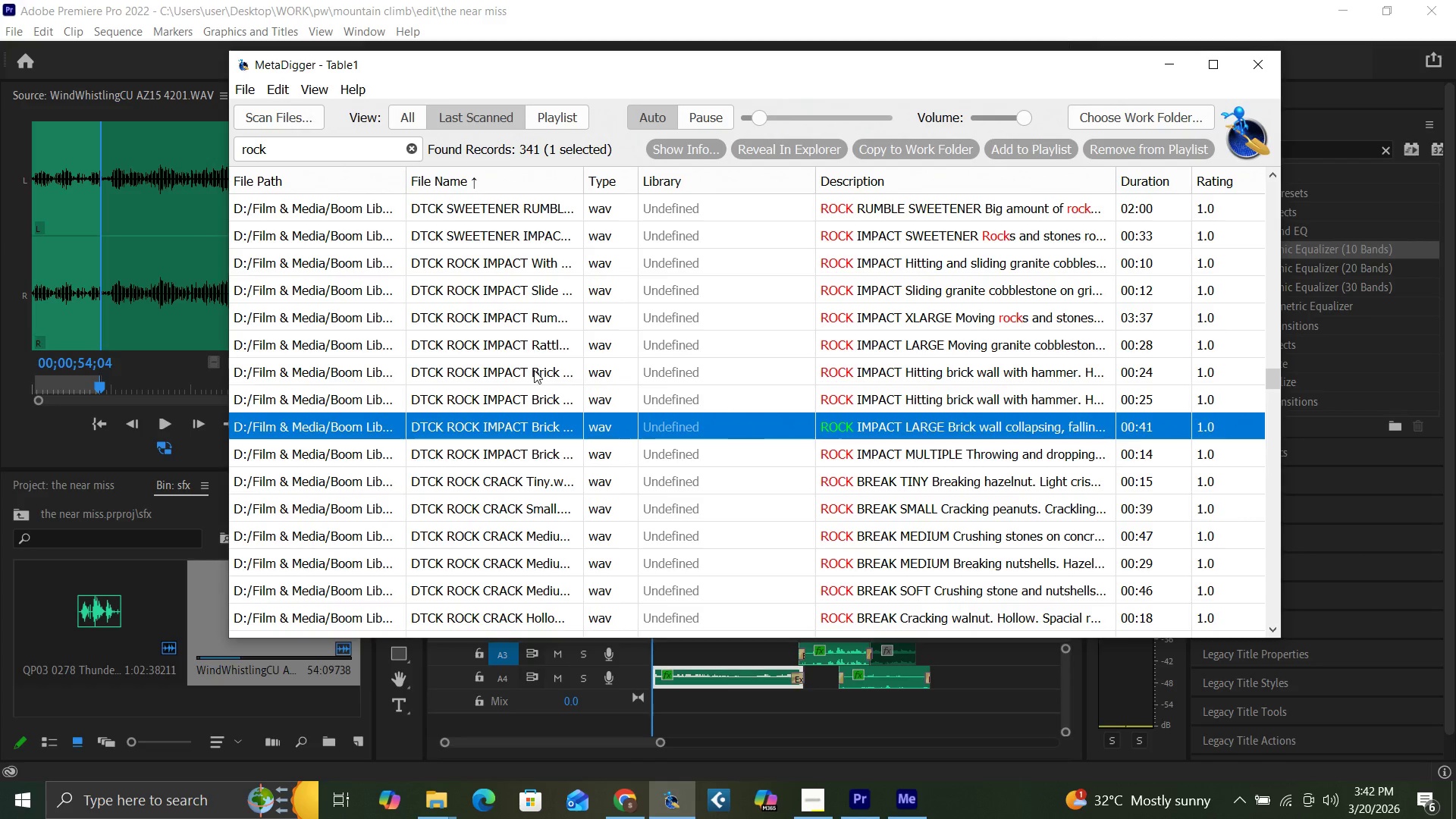 
left_click([534, 370])
 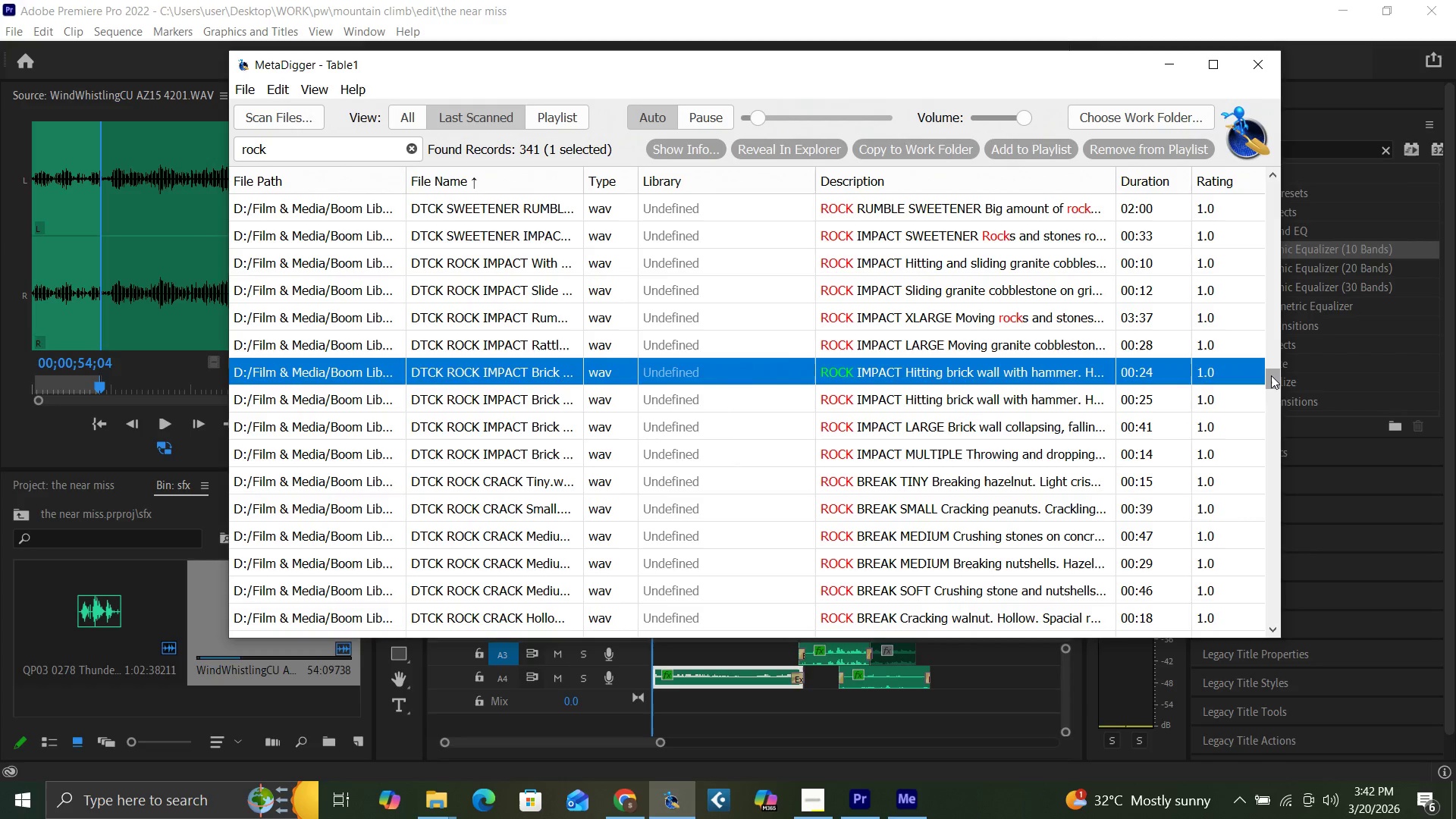 
left_click_drag(start_coordinate=[1271, 375], to_coordinate=[1272, 391])
 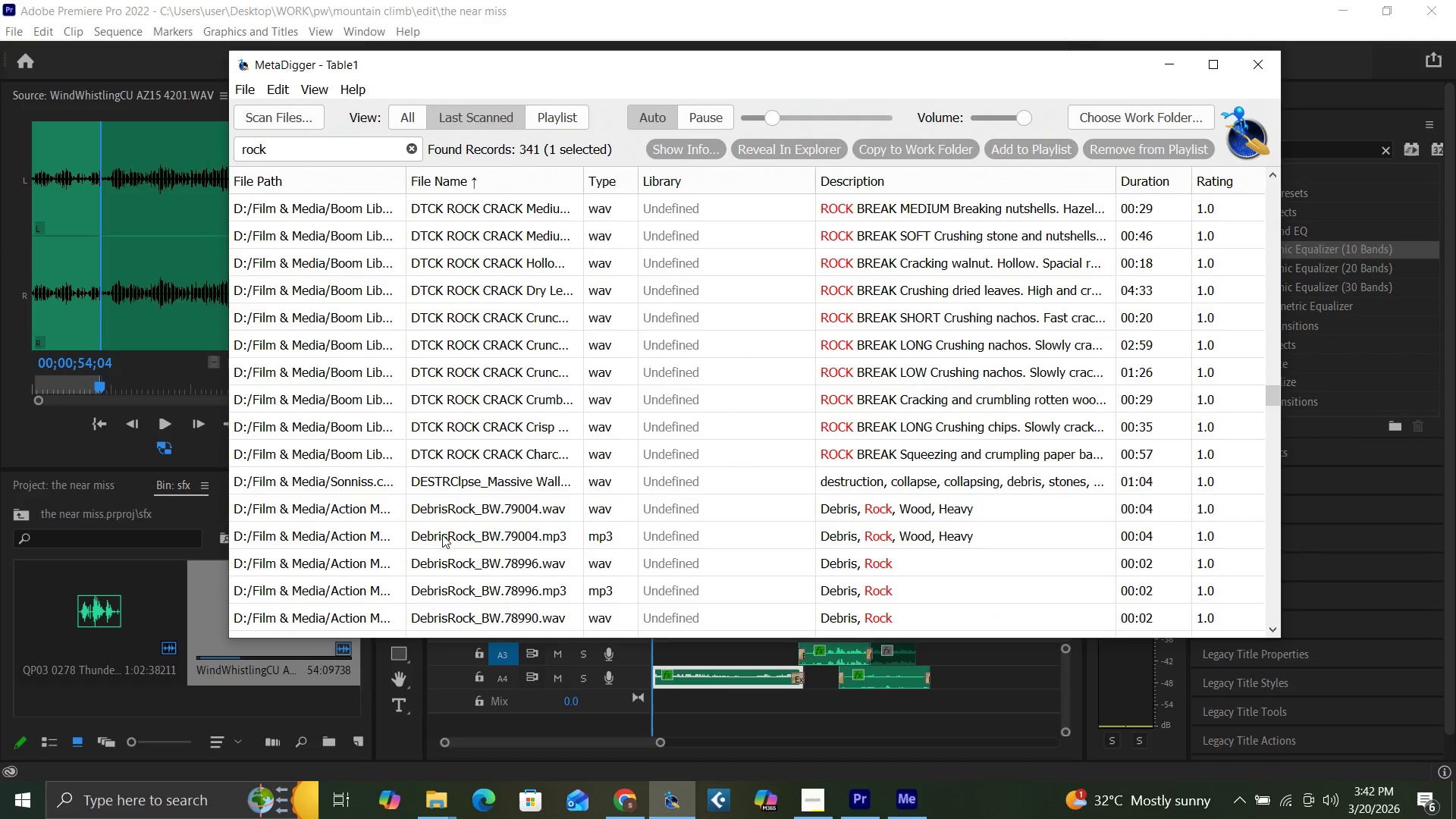 
left_click([442, 535])
 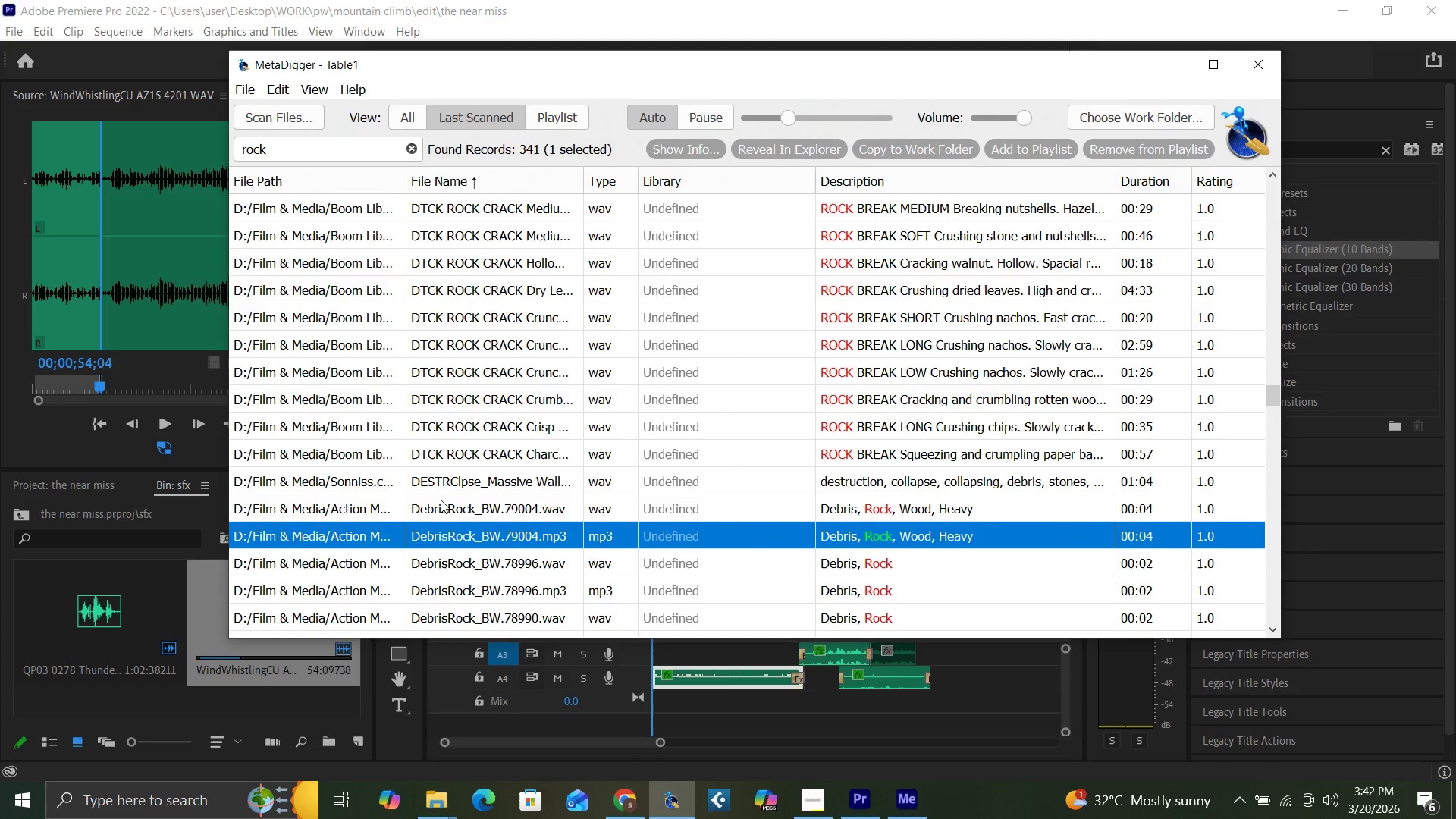 
left_click([441, 500])
 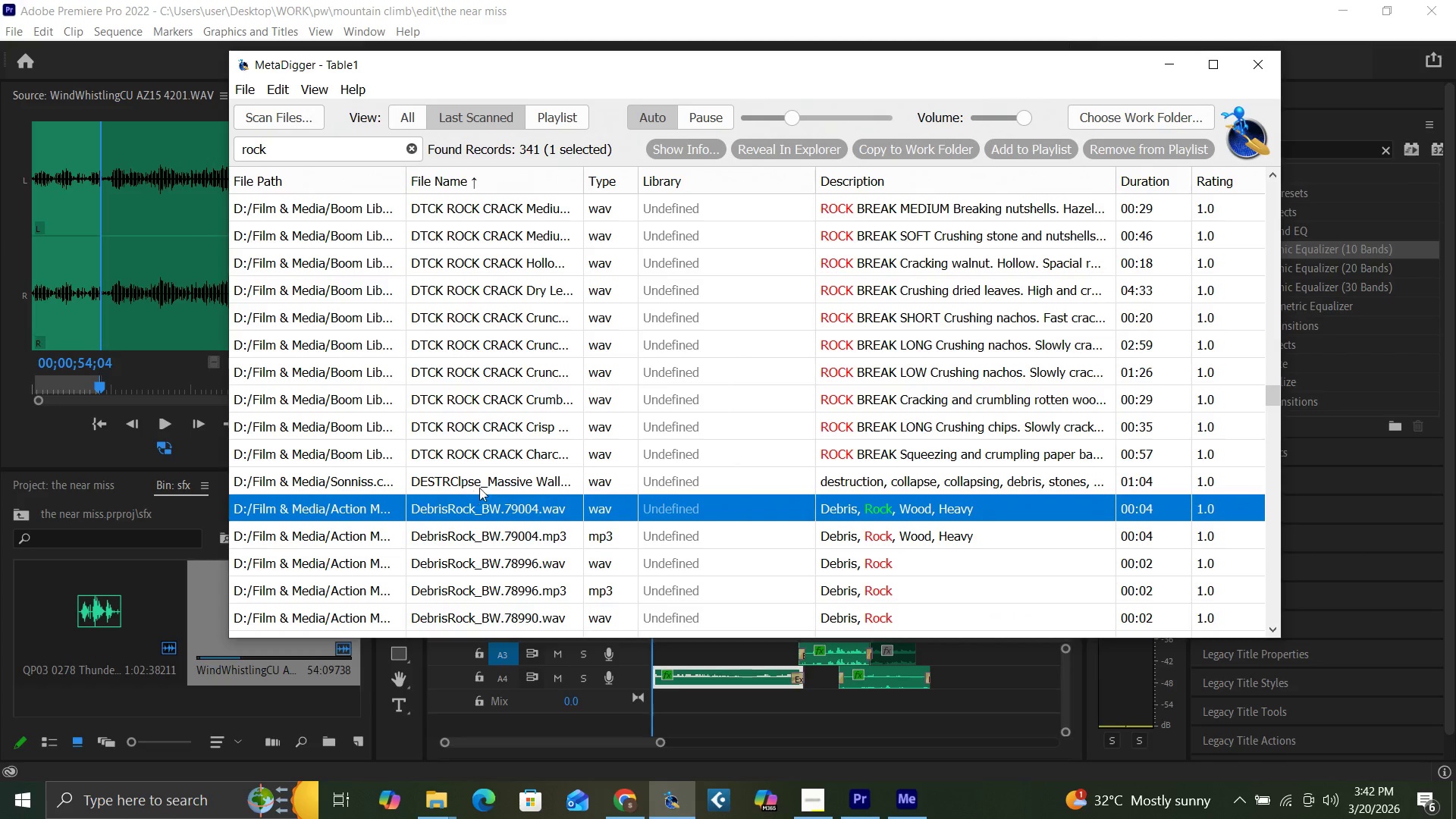 
left_click([497, 480])
 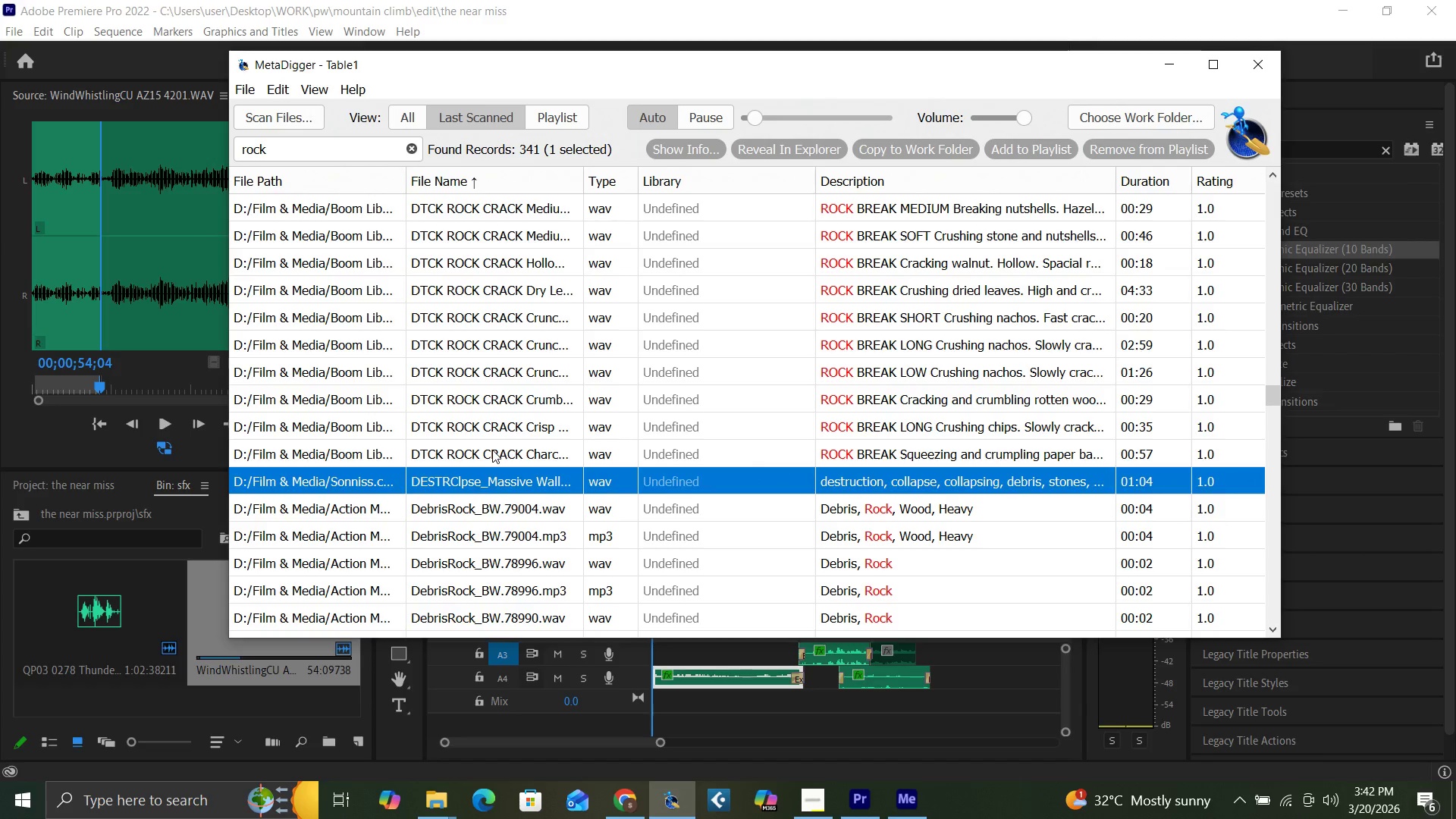 
left_click([492, 450])
 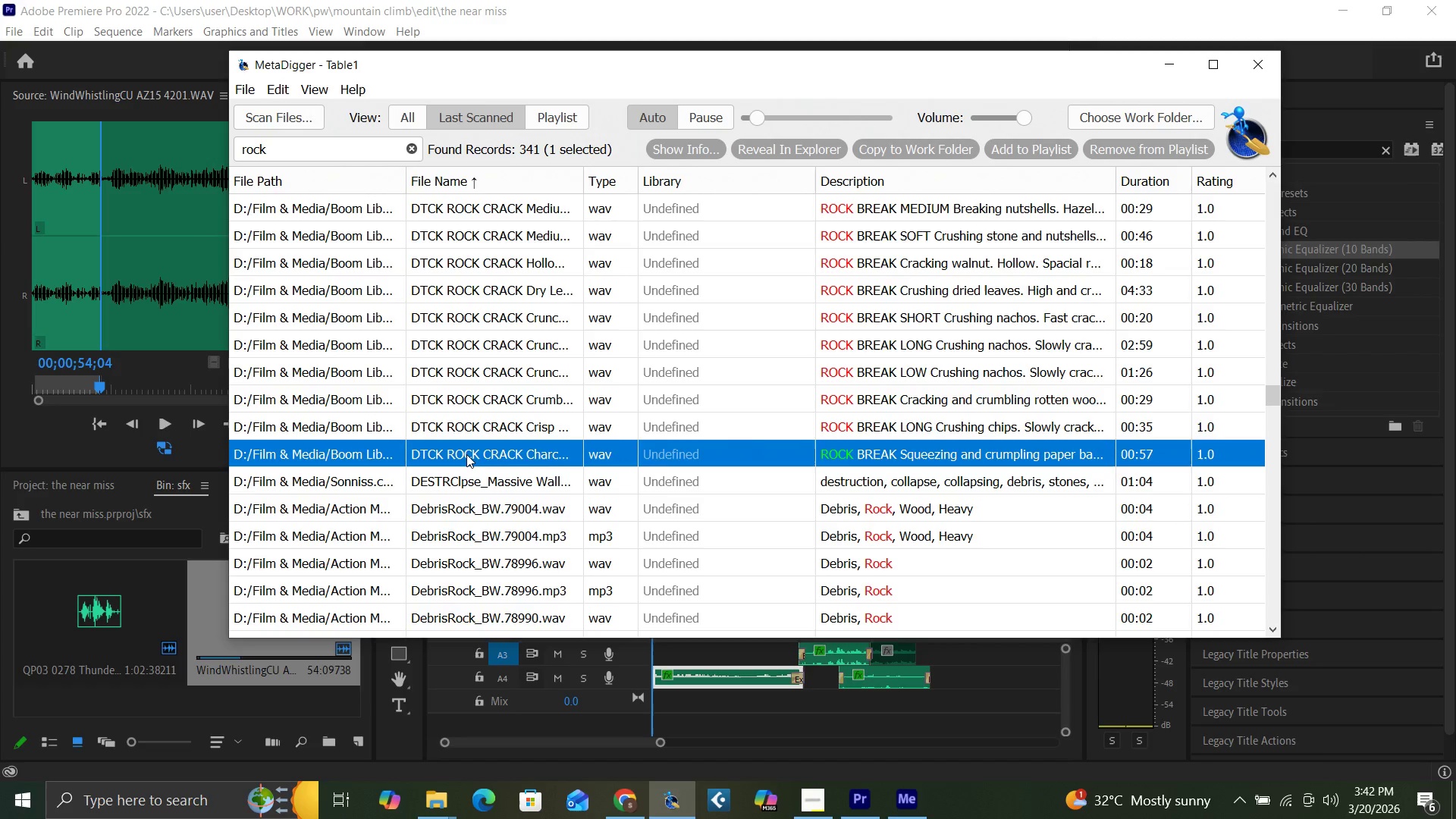 
left_click([508, 423])
 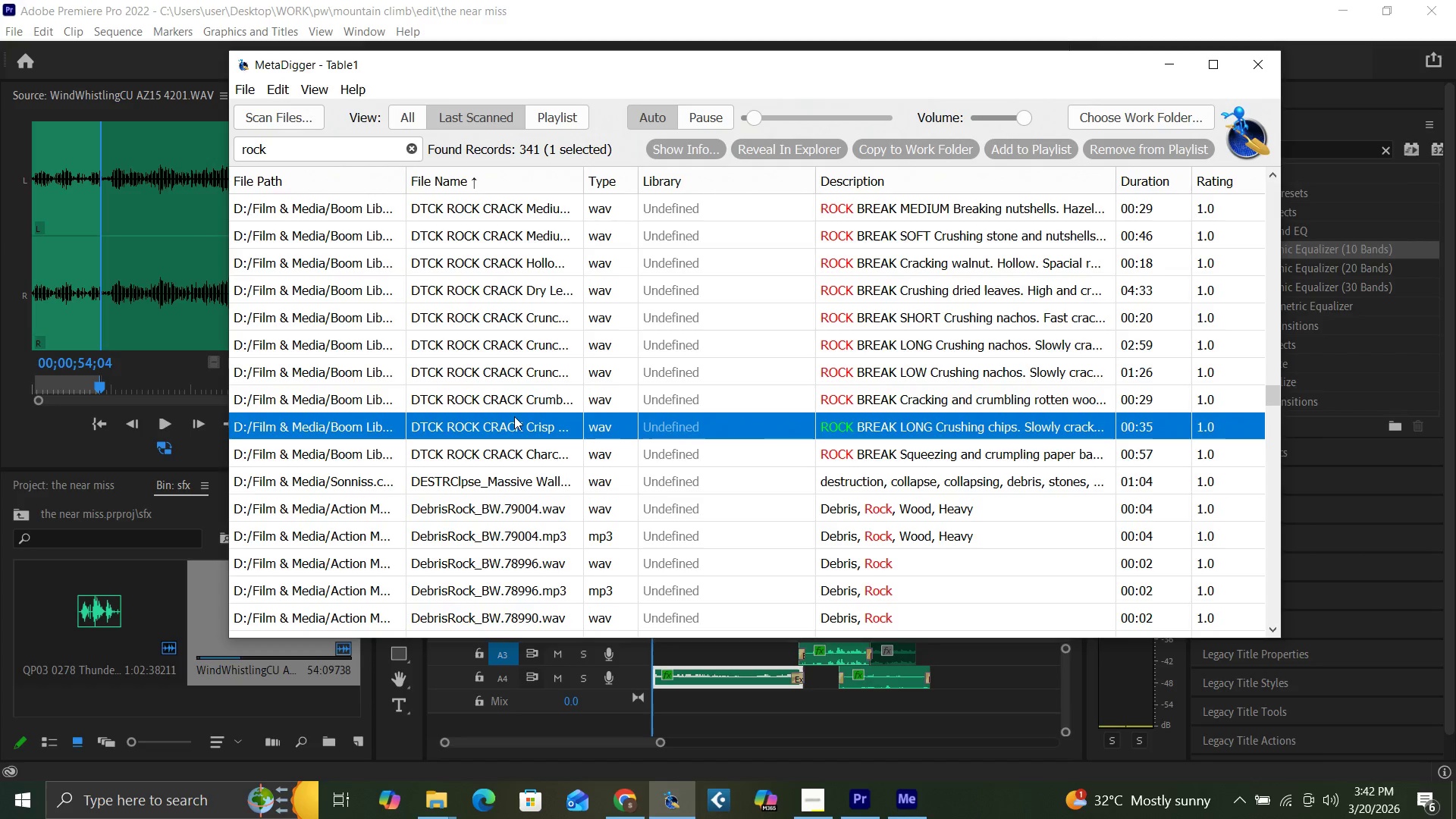 
left_click([519, 398])
 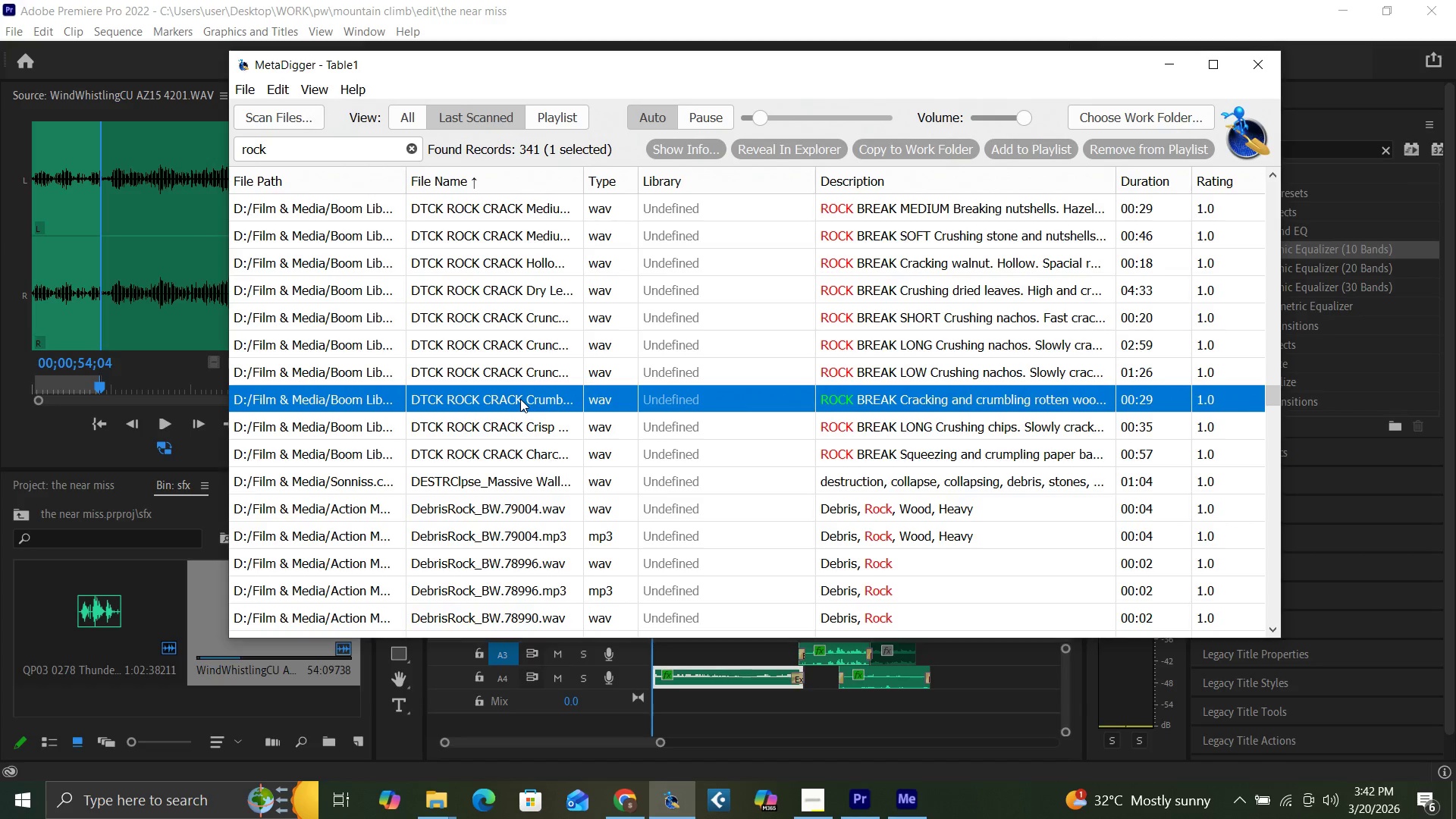 
left_click([540, 372])
 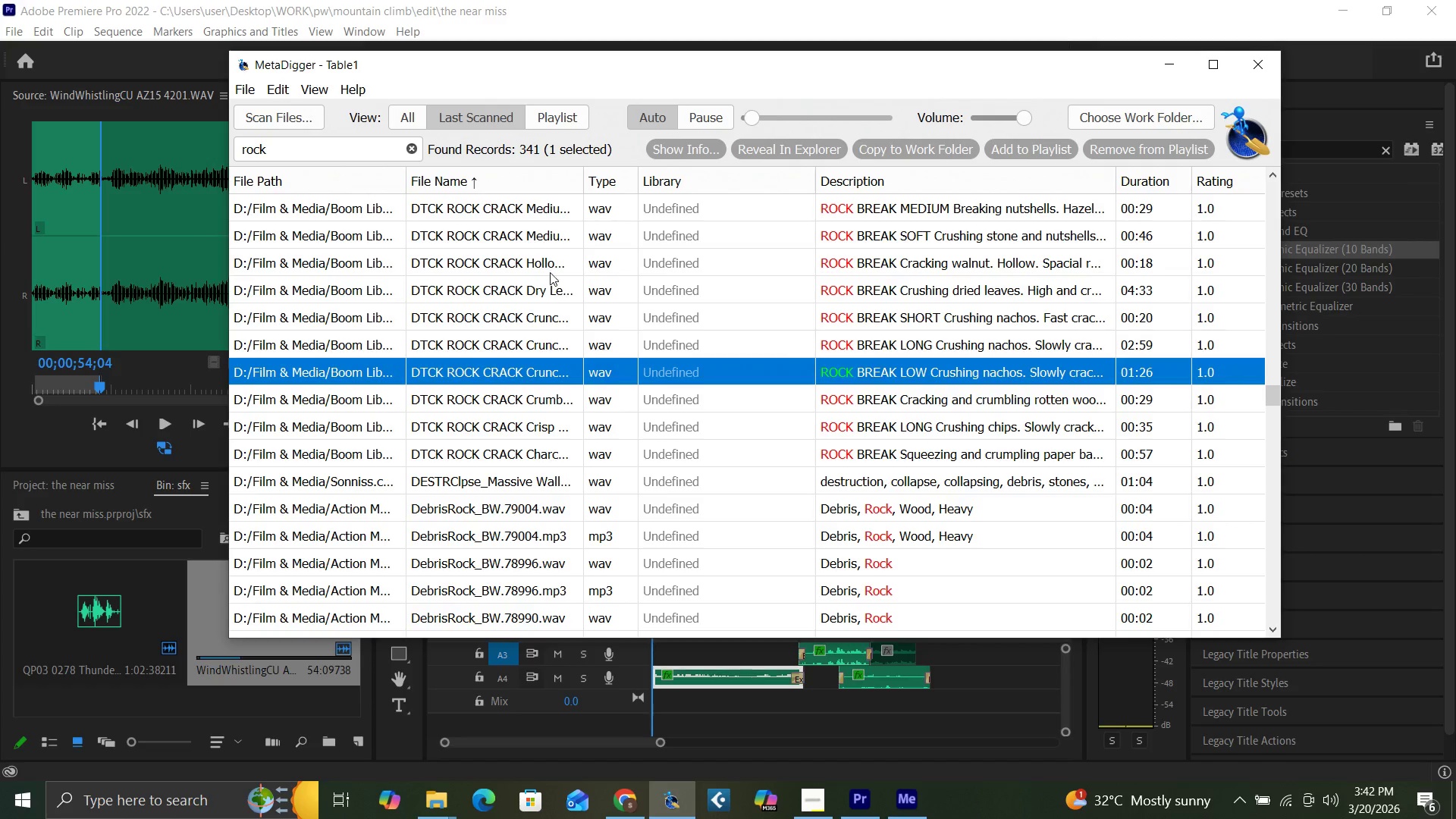 
left_click([547, 262])
 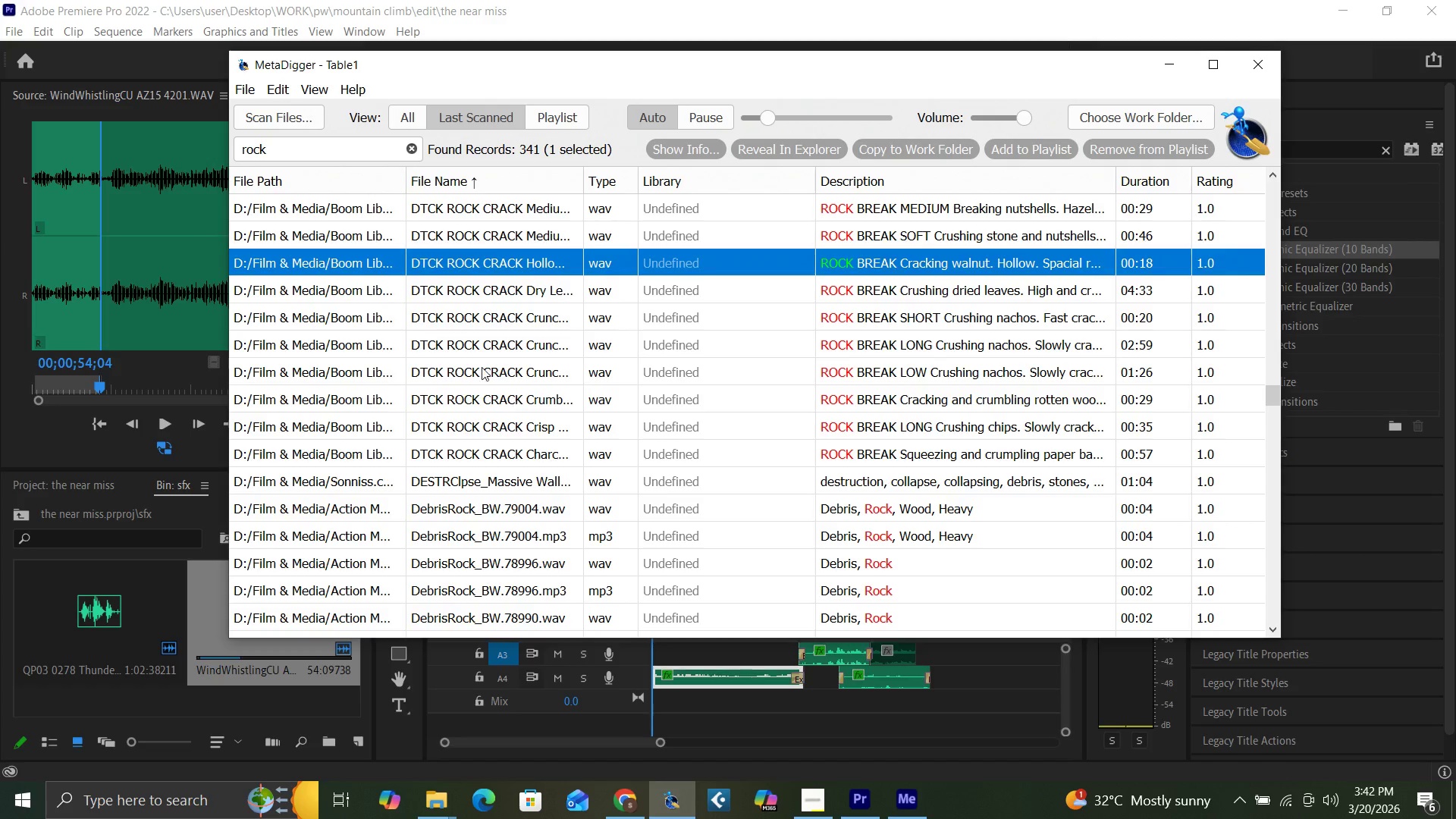 
left_click([501, 234])
 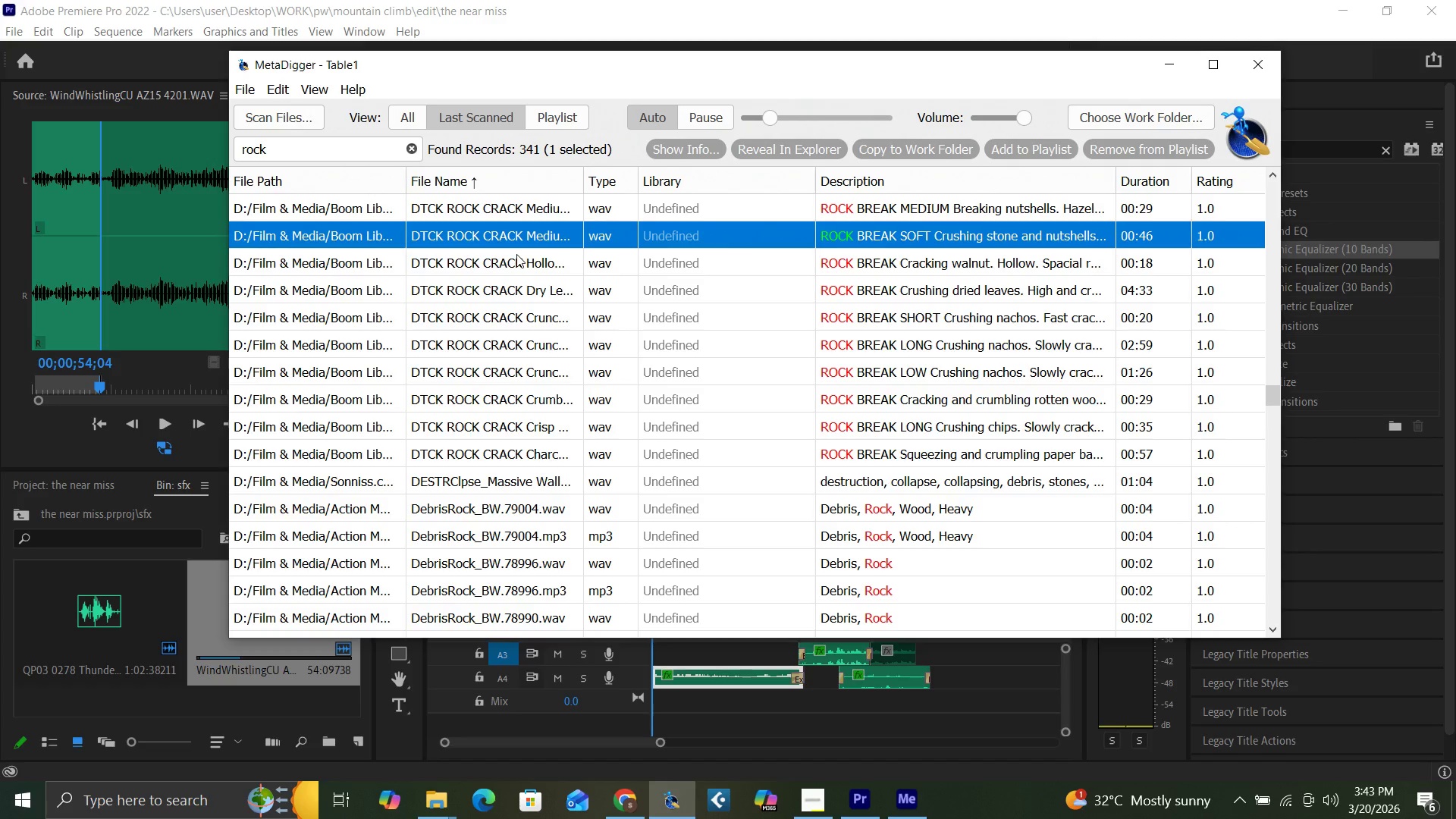 
wait(12.14)
 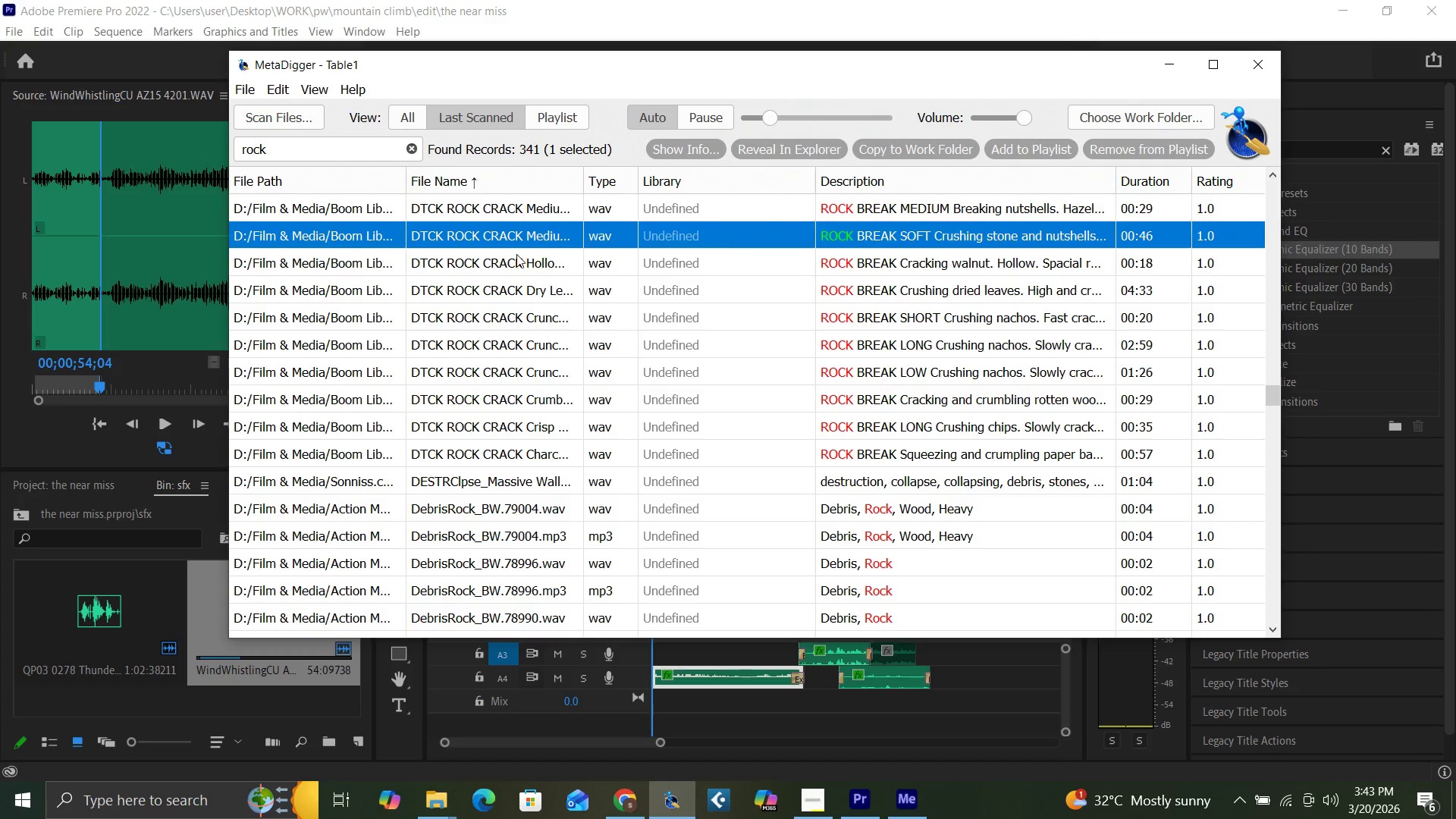 
left_click([534, 212])
 